 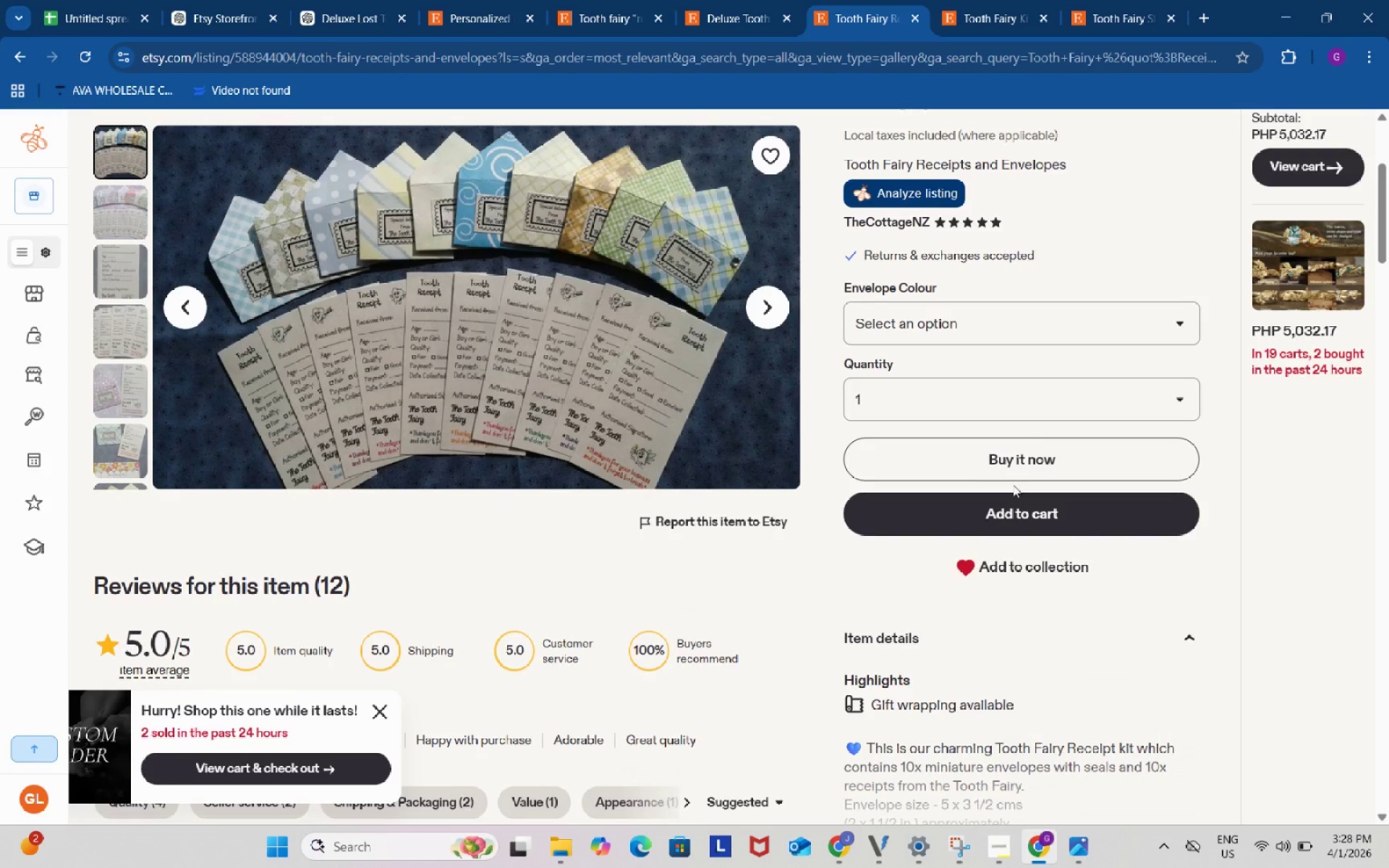 
left_click([949, 320])
 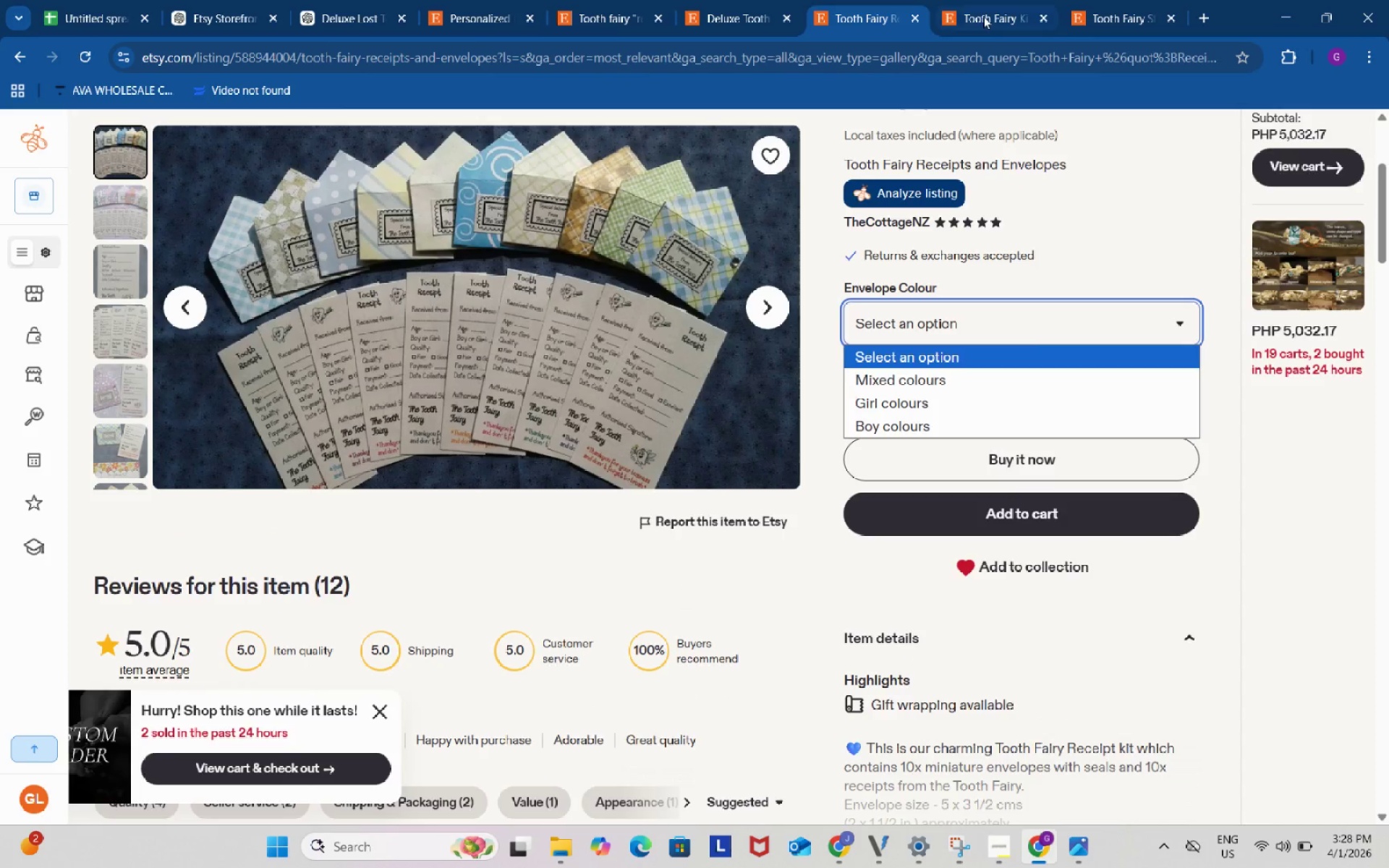 
left_click([983, 16])
 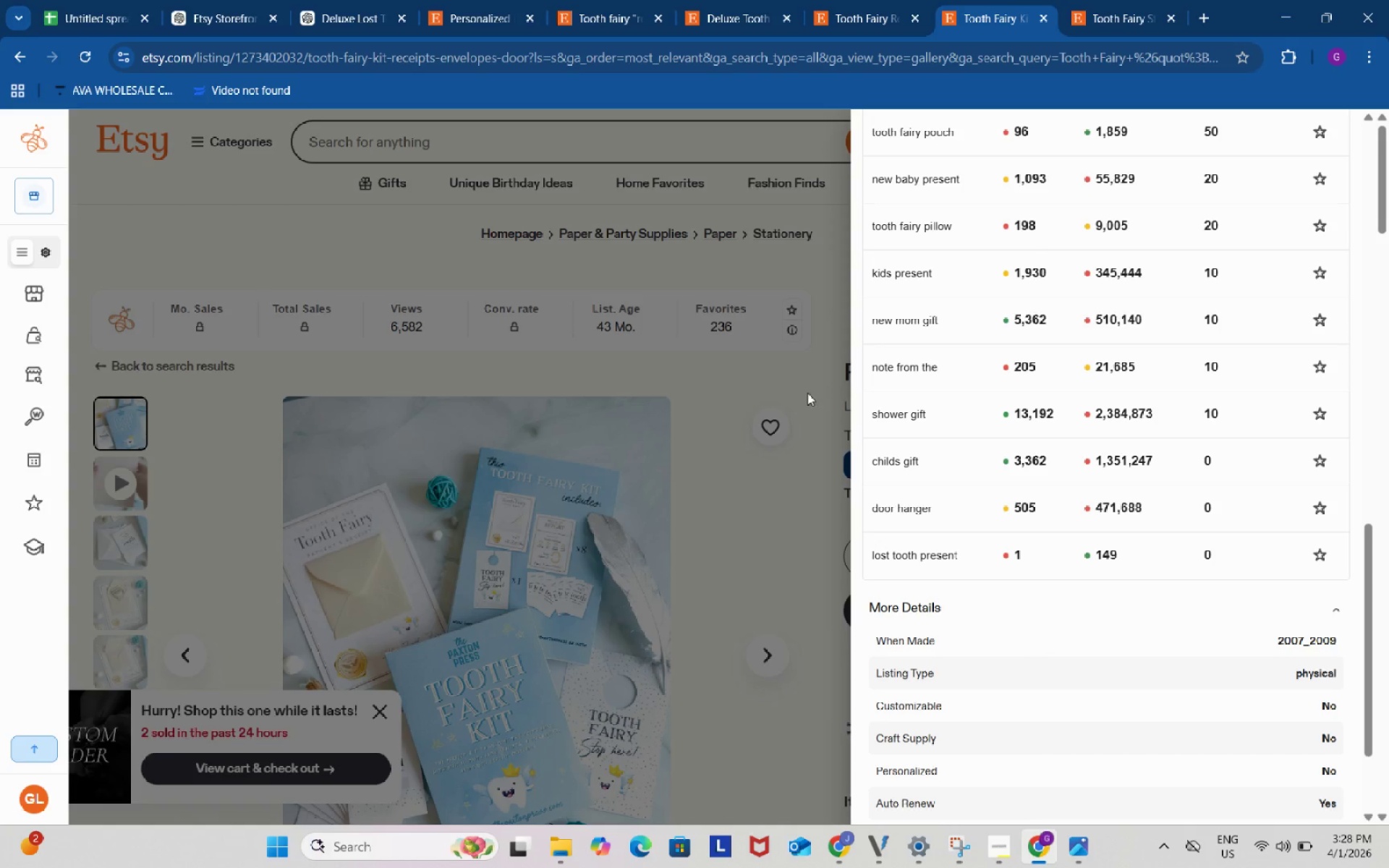 
left_click([812, 371])
 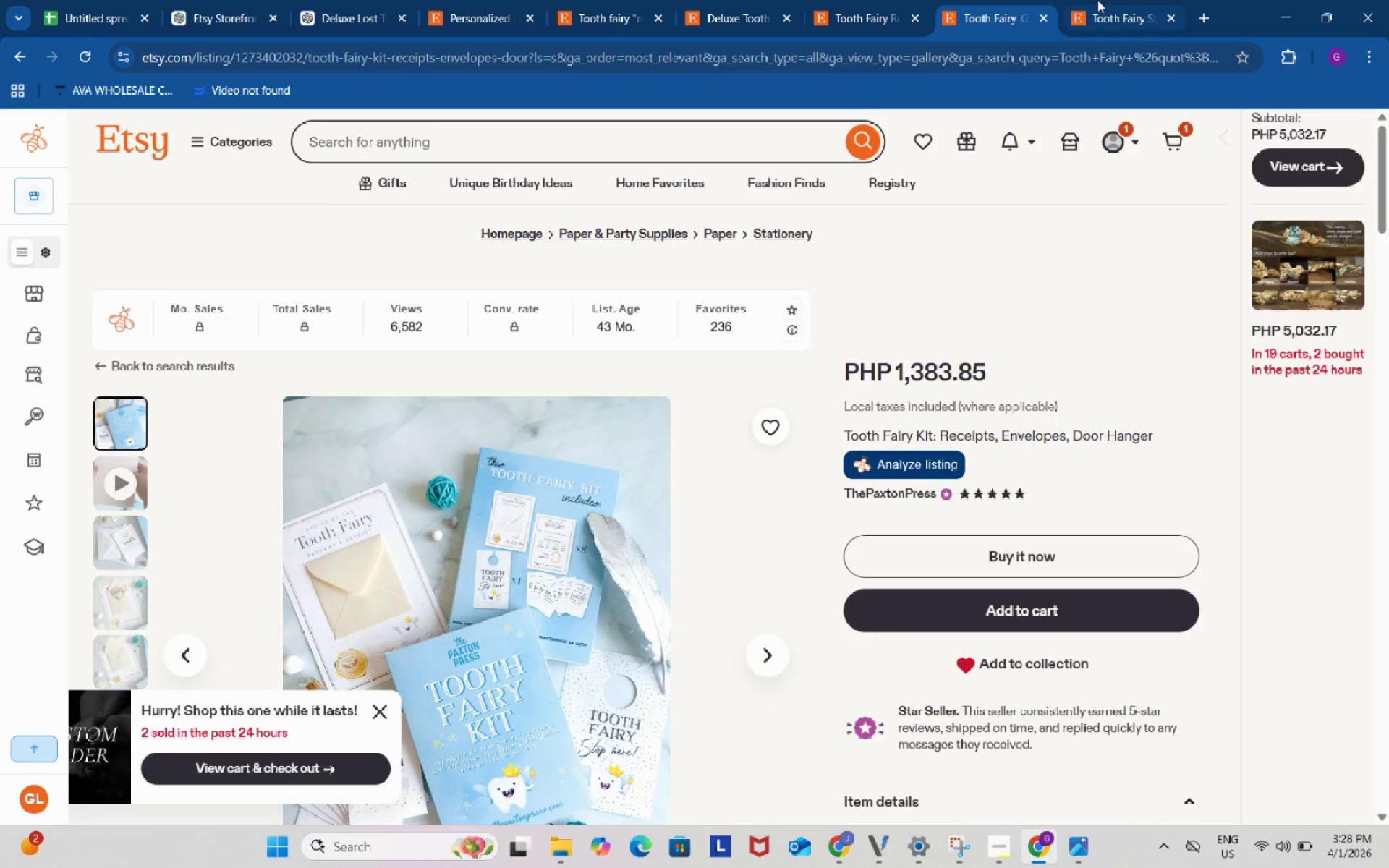 
left_click([1109, 0])
 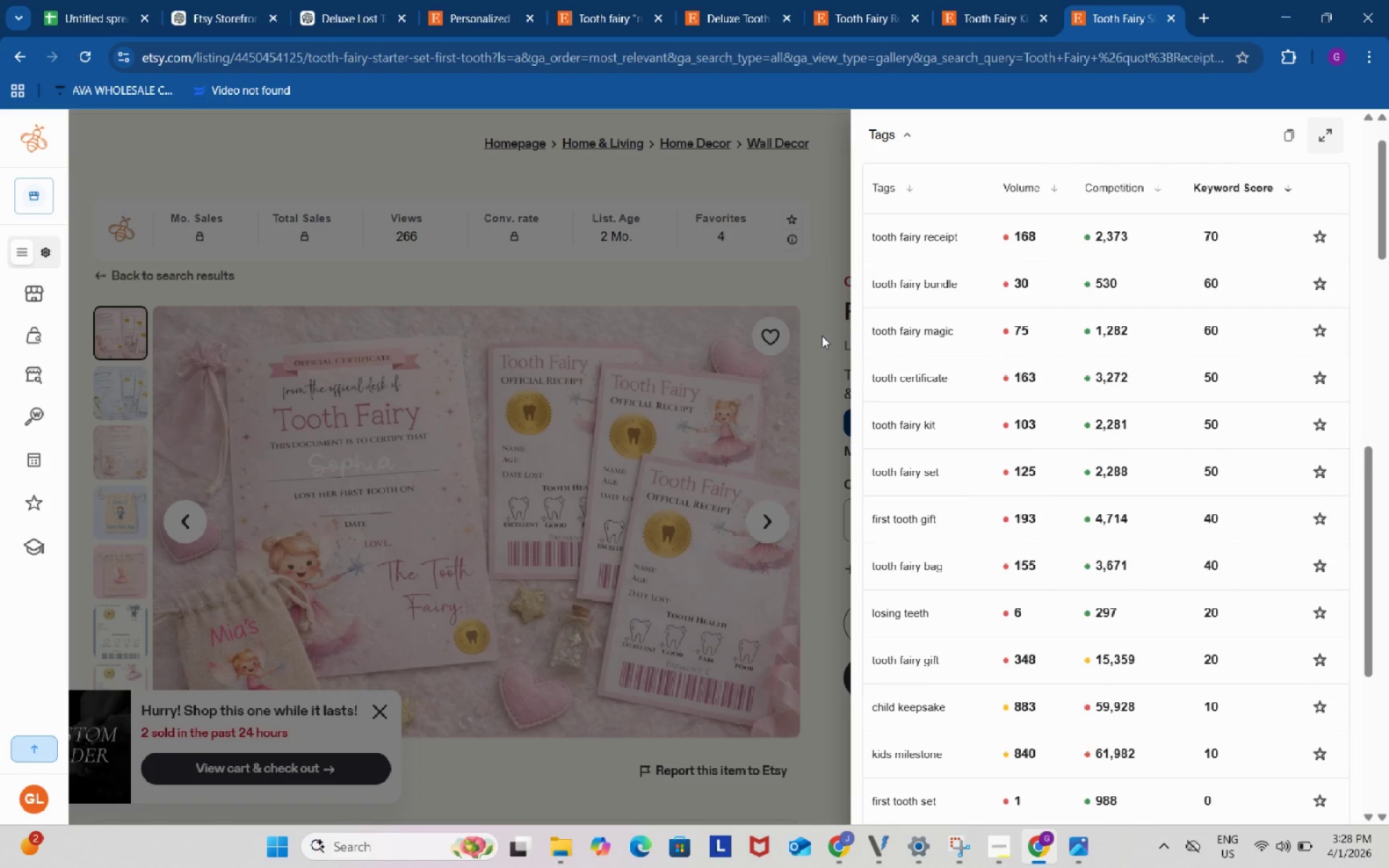 
left_click([822, 336])
 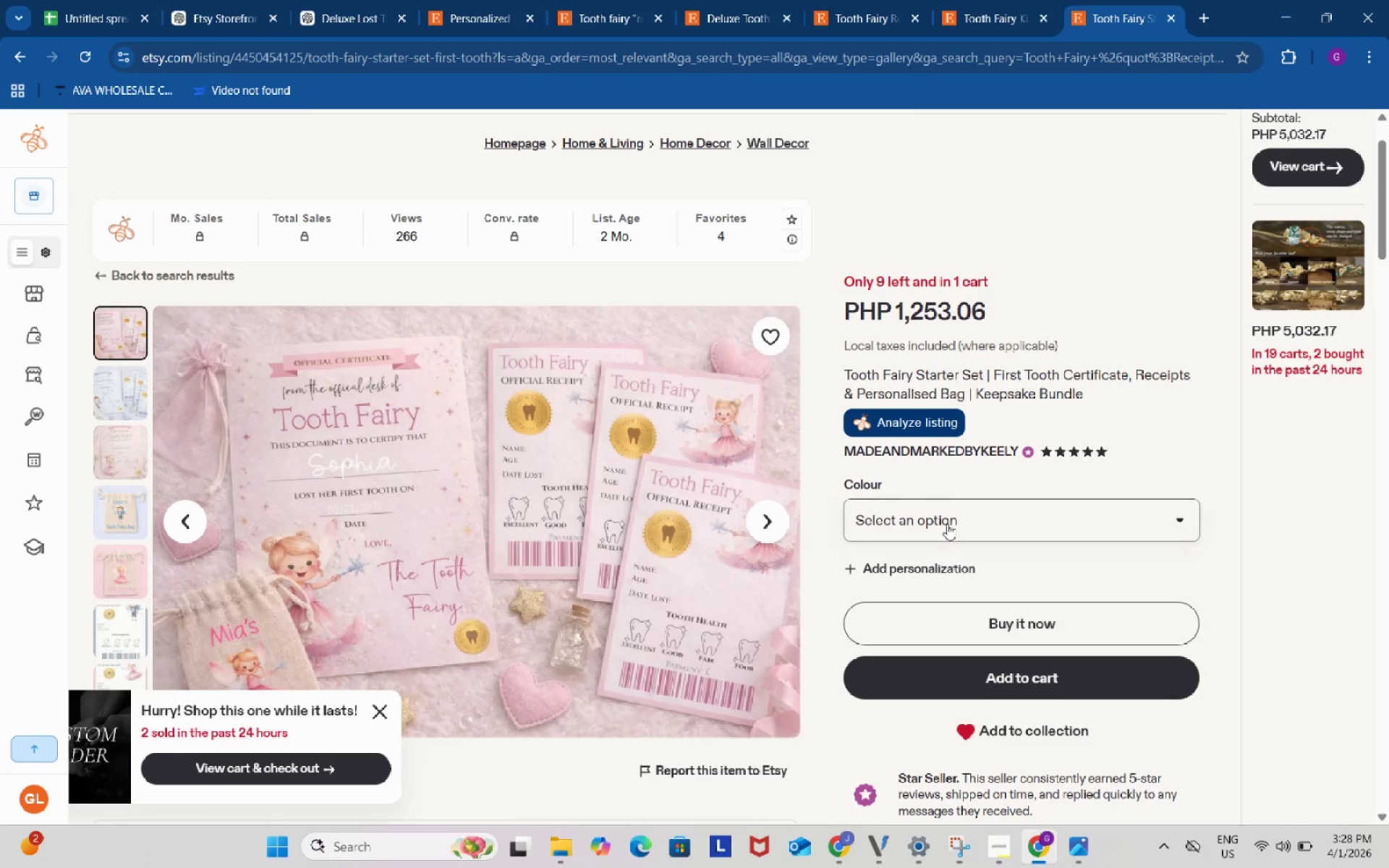 
left_click([947, 524])
 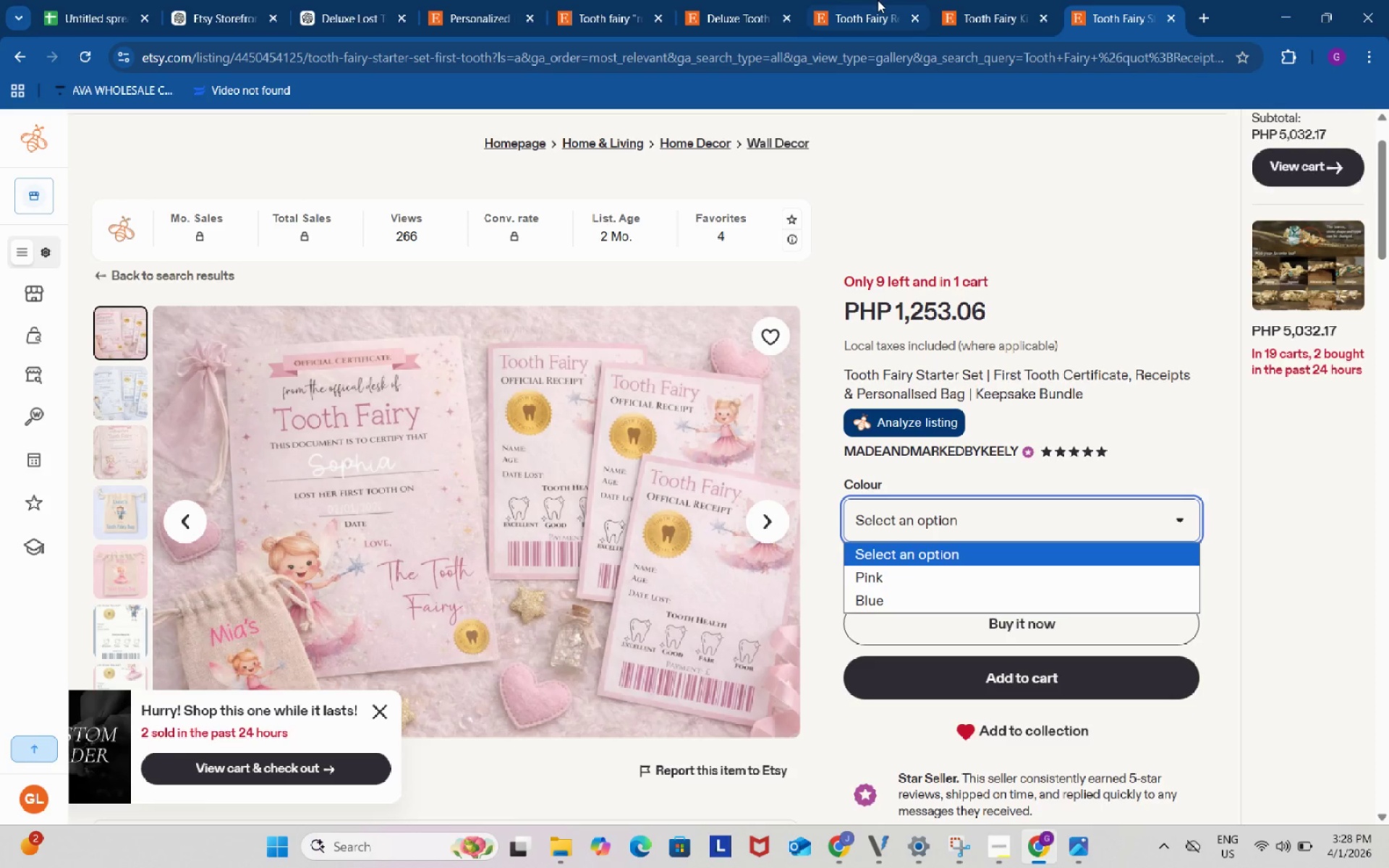 
left_click([878, 0])
 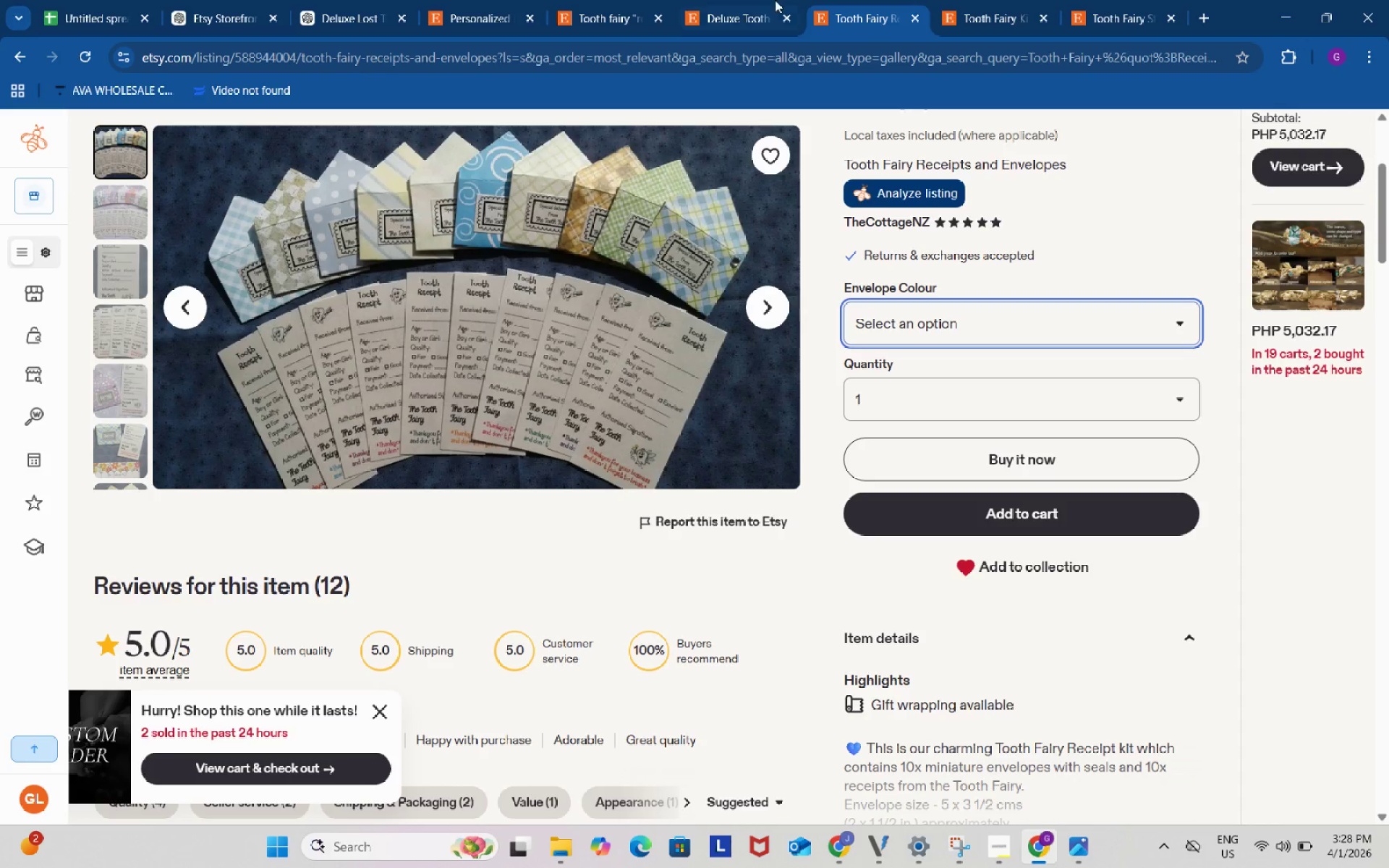 
left_click([742, 0])
 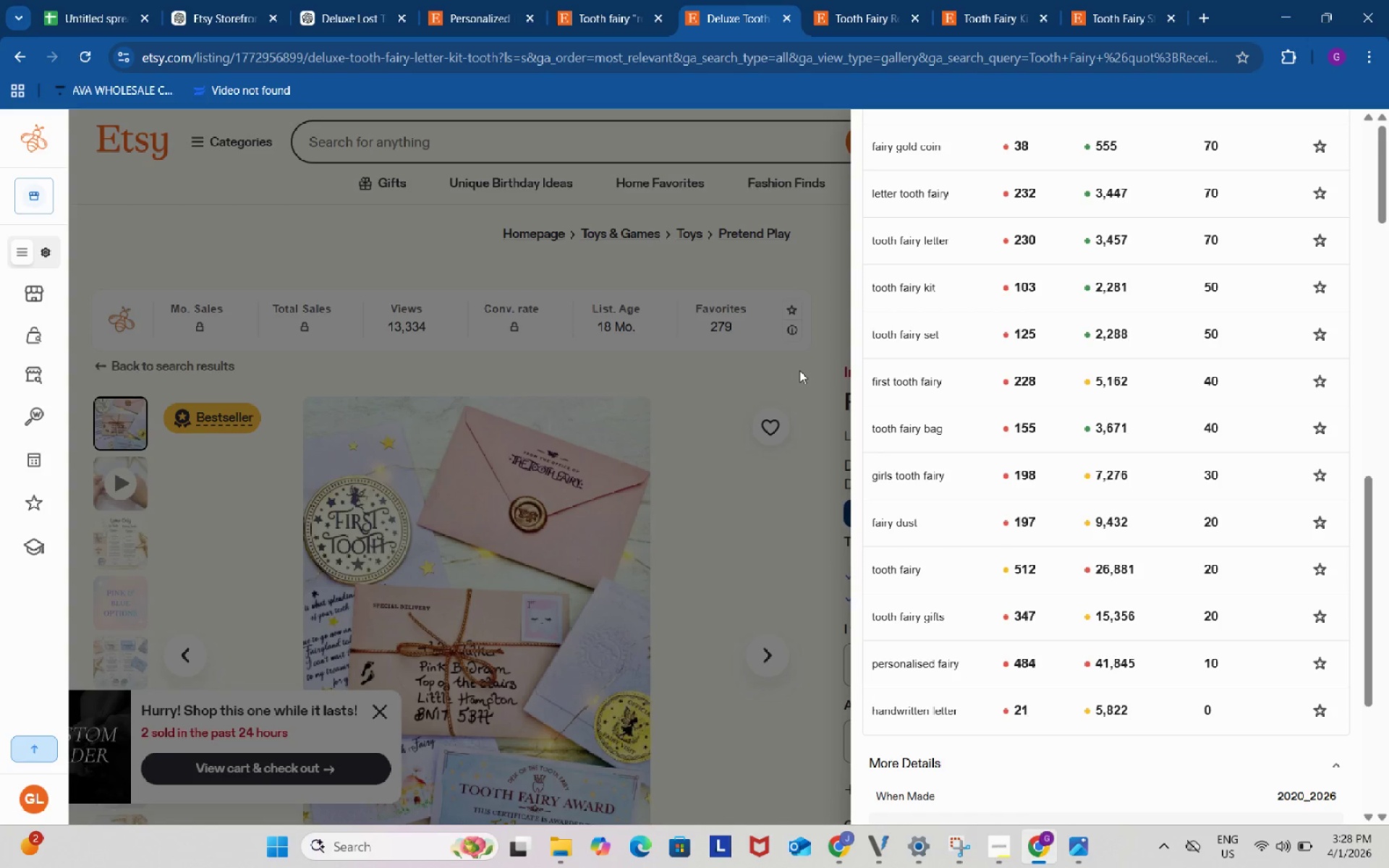 
left_click([799, 370])
 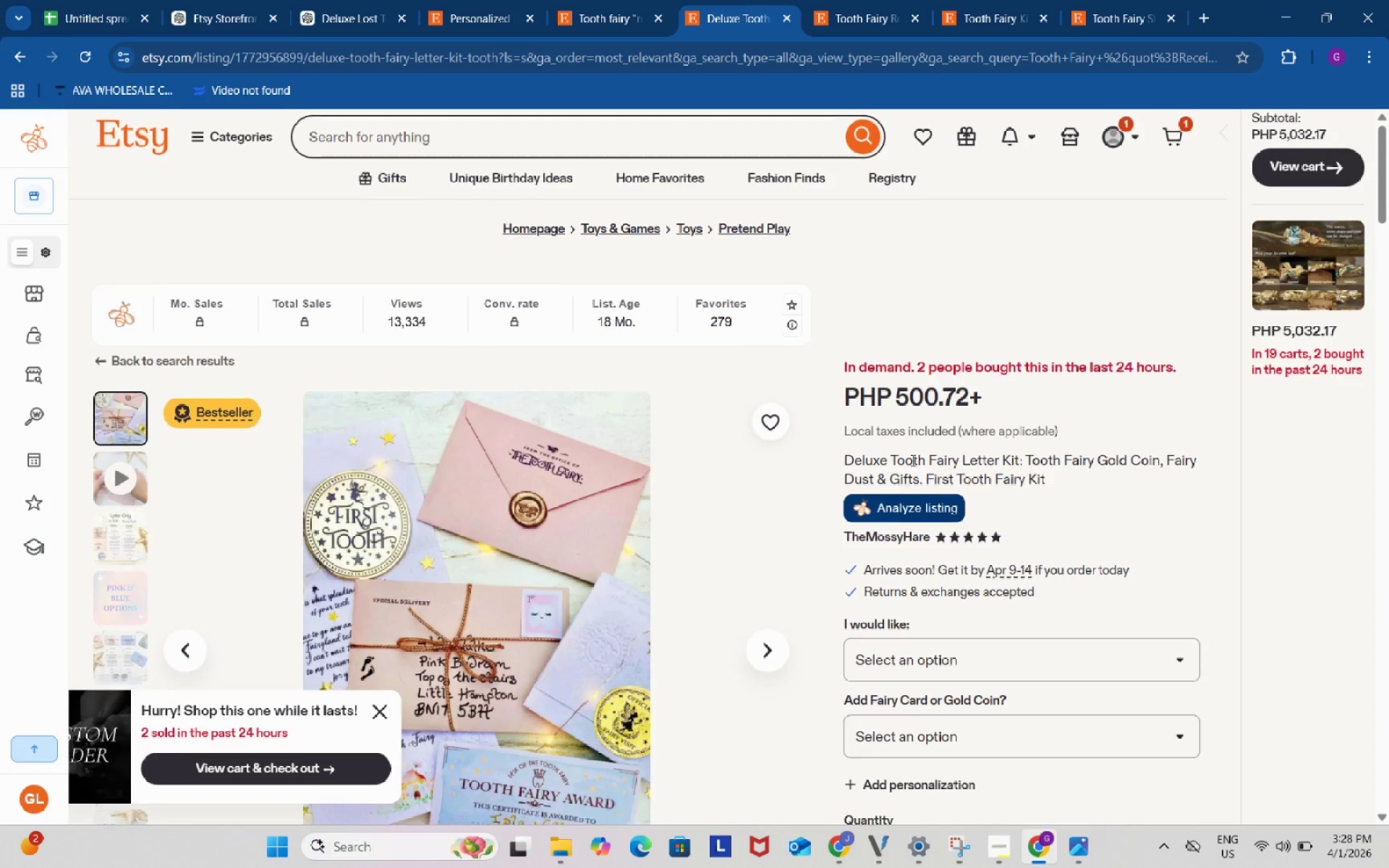 
scroll: coordinate [912, 460], scroll_direction: down, amount: 2.0
 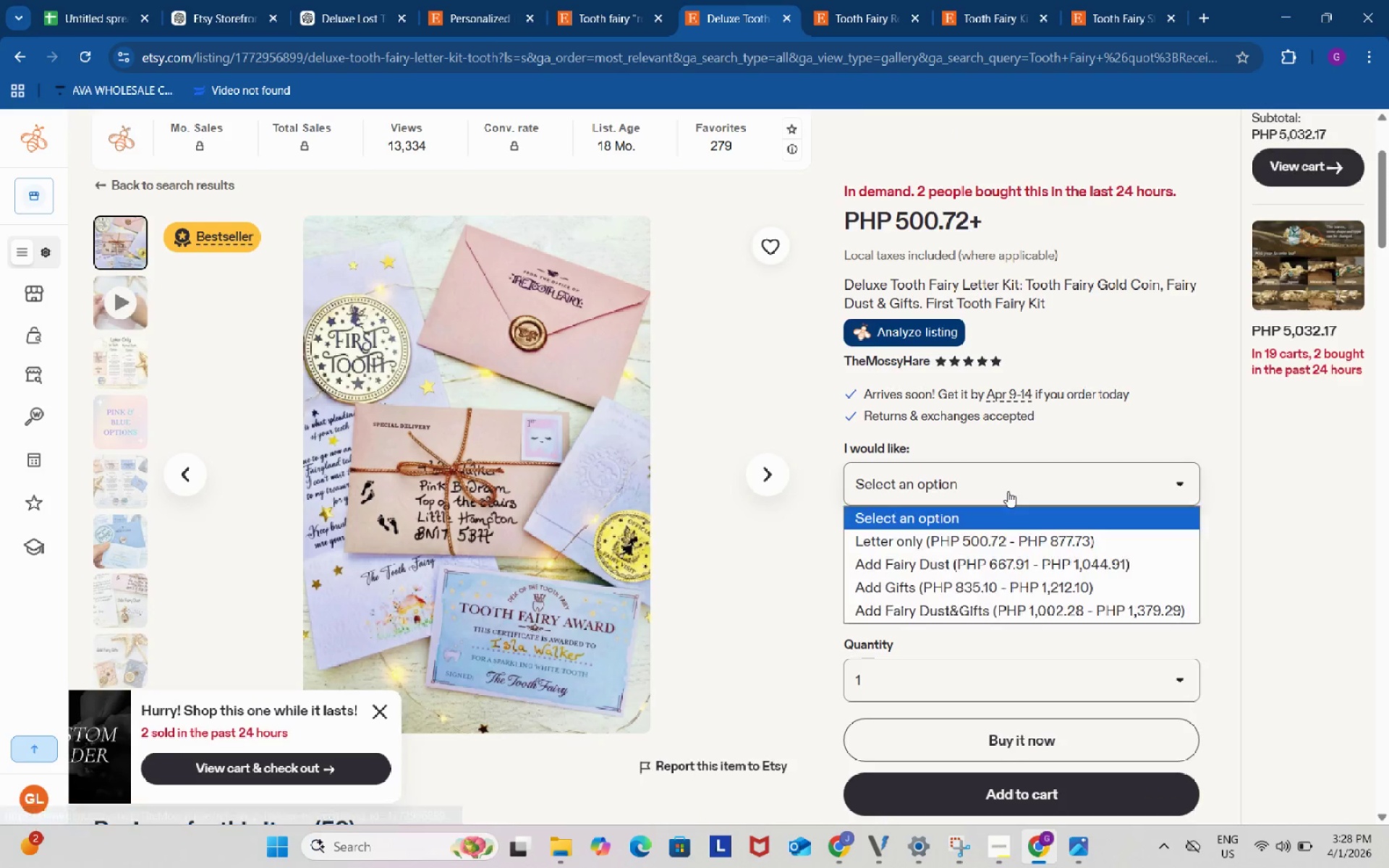 
left_click([1008, 491])
 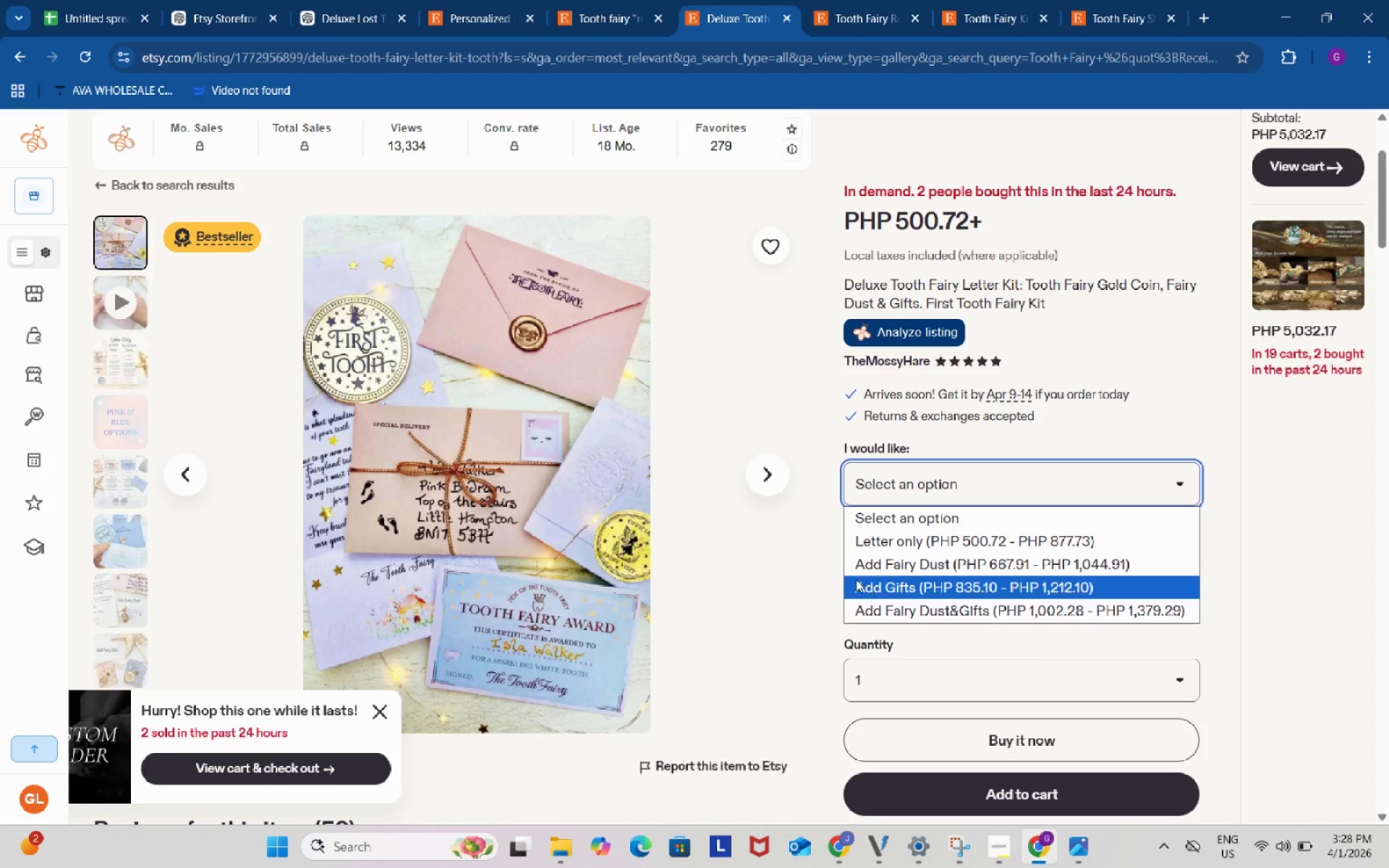 
left_click([810, 554])
 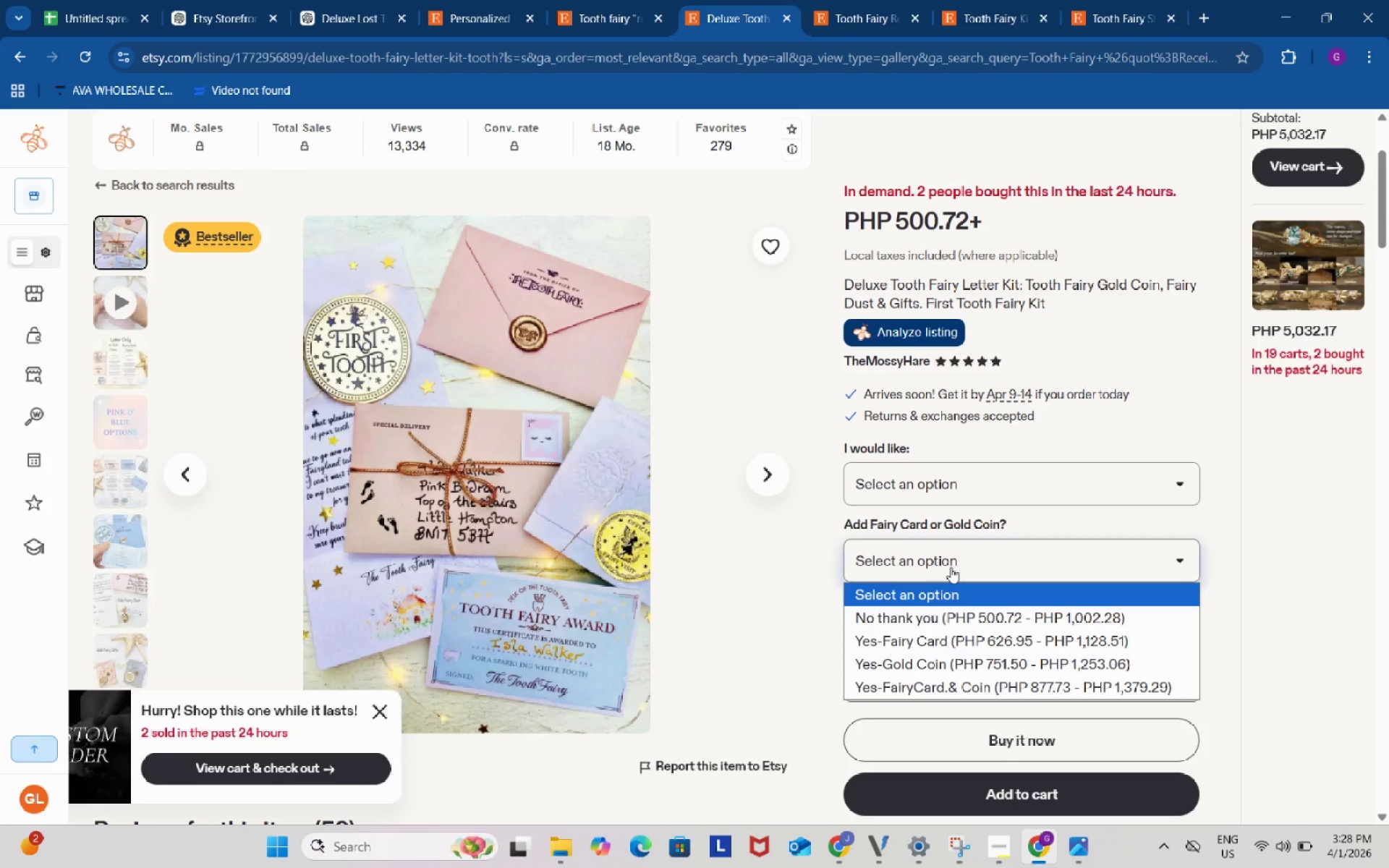 
left_click([951, 567])
 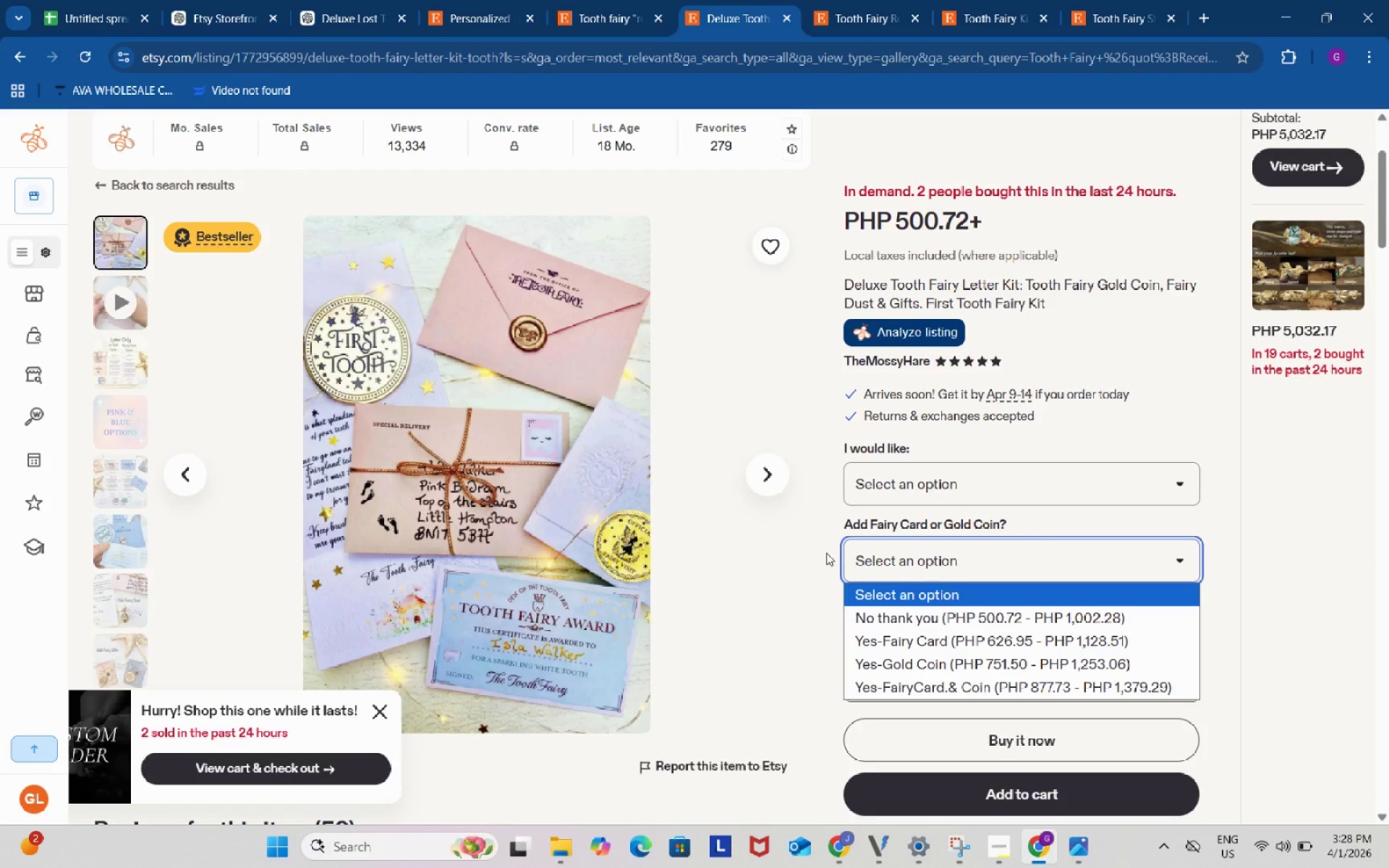 
left_click([826, 553])
 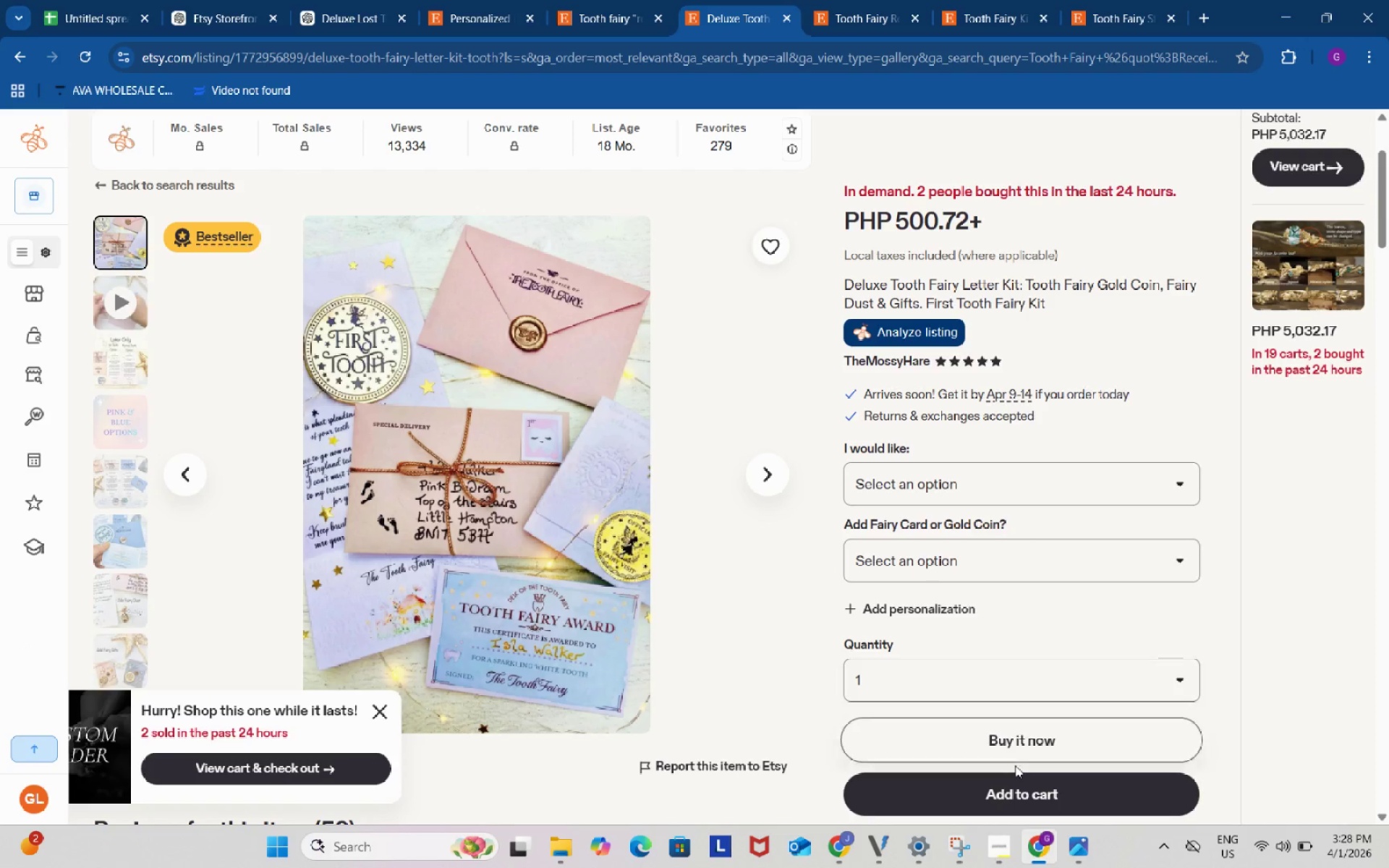 
left_click([953, 854])
 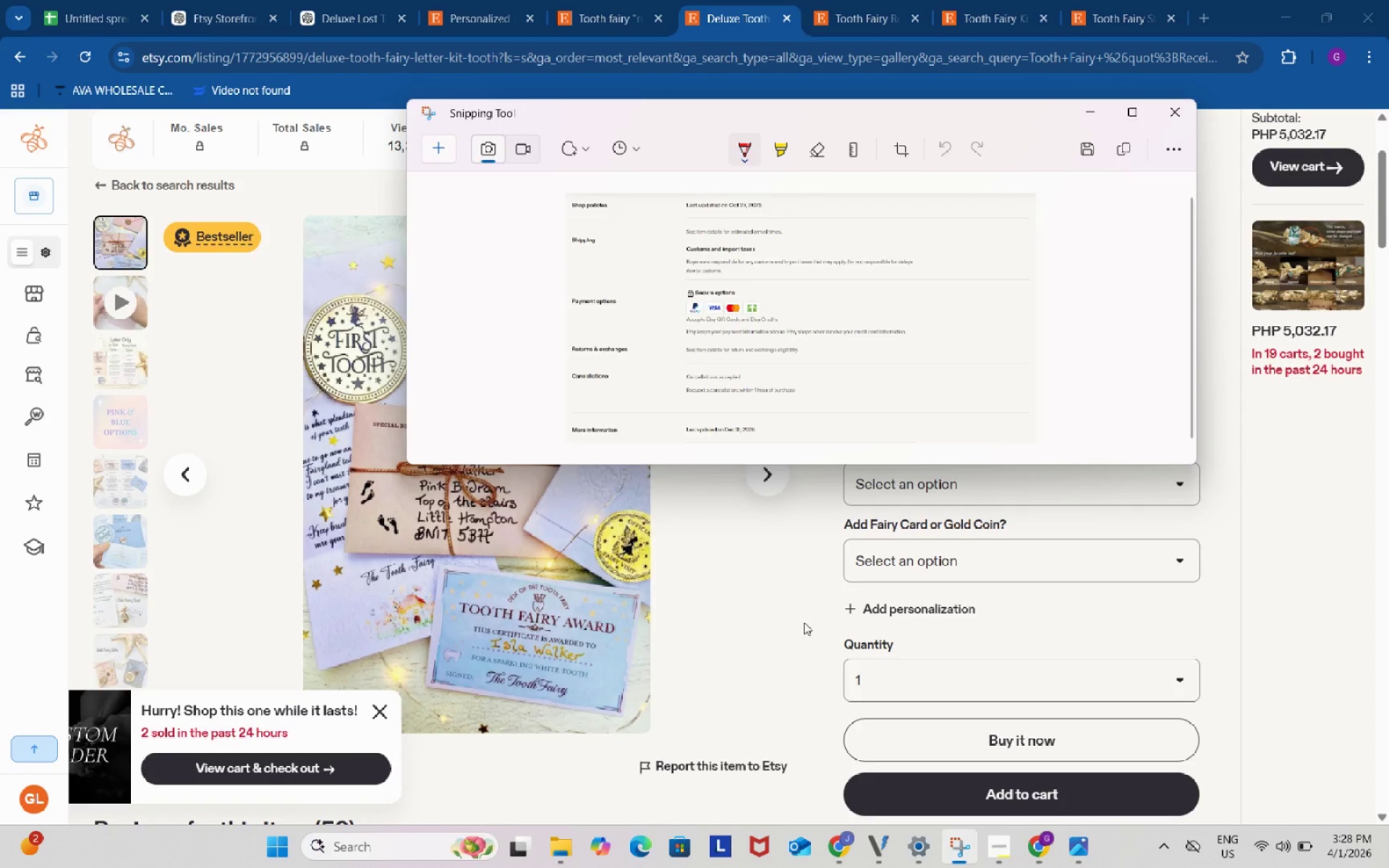 
left_click([804, 622])
 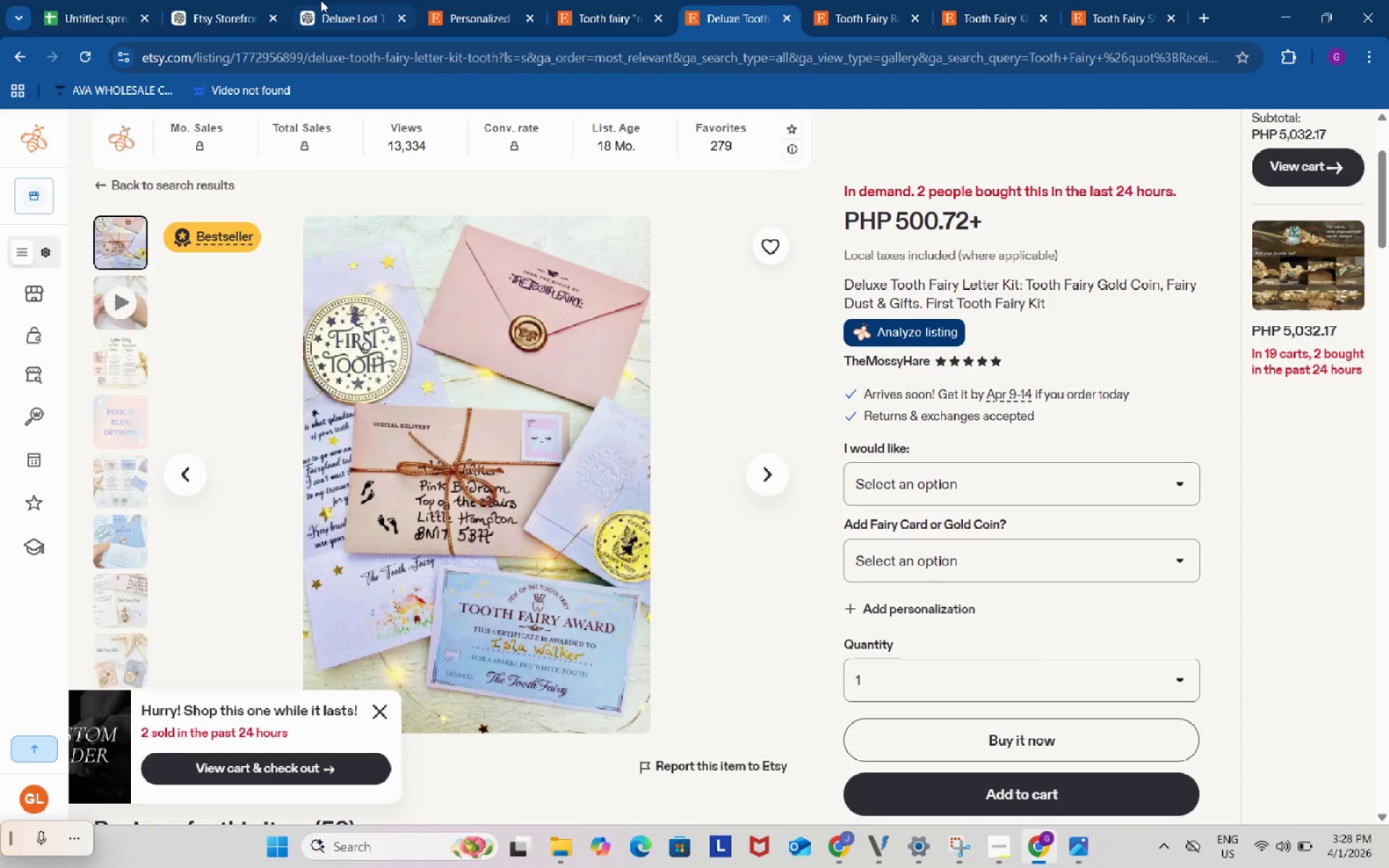 
left_click([323, 0])
 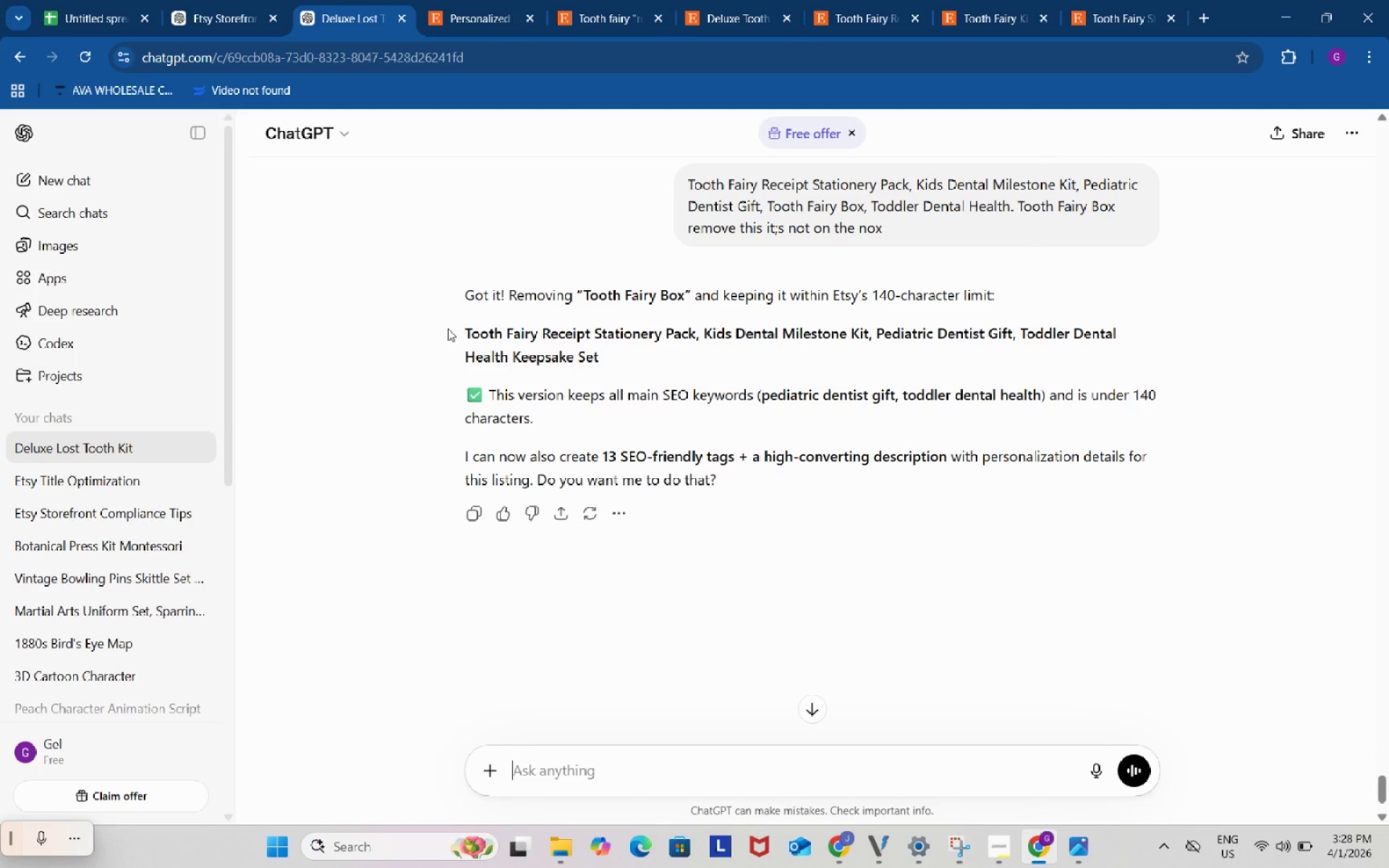 
left_click_drag(start_coordinate=[451, 331], to_coordinate=[619, 353])
 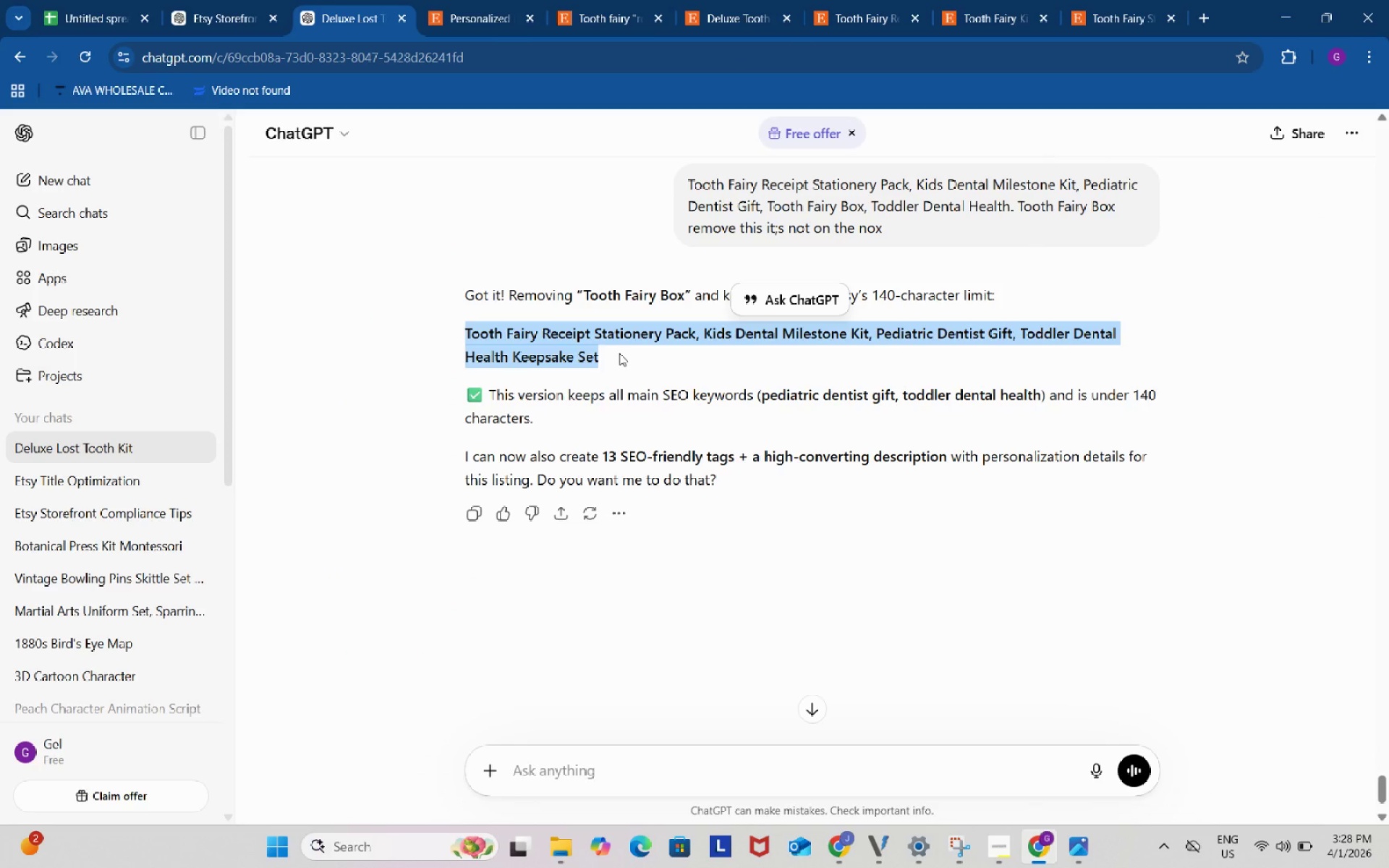 
key(Control+ControlLeft)
 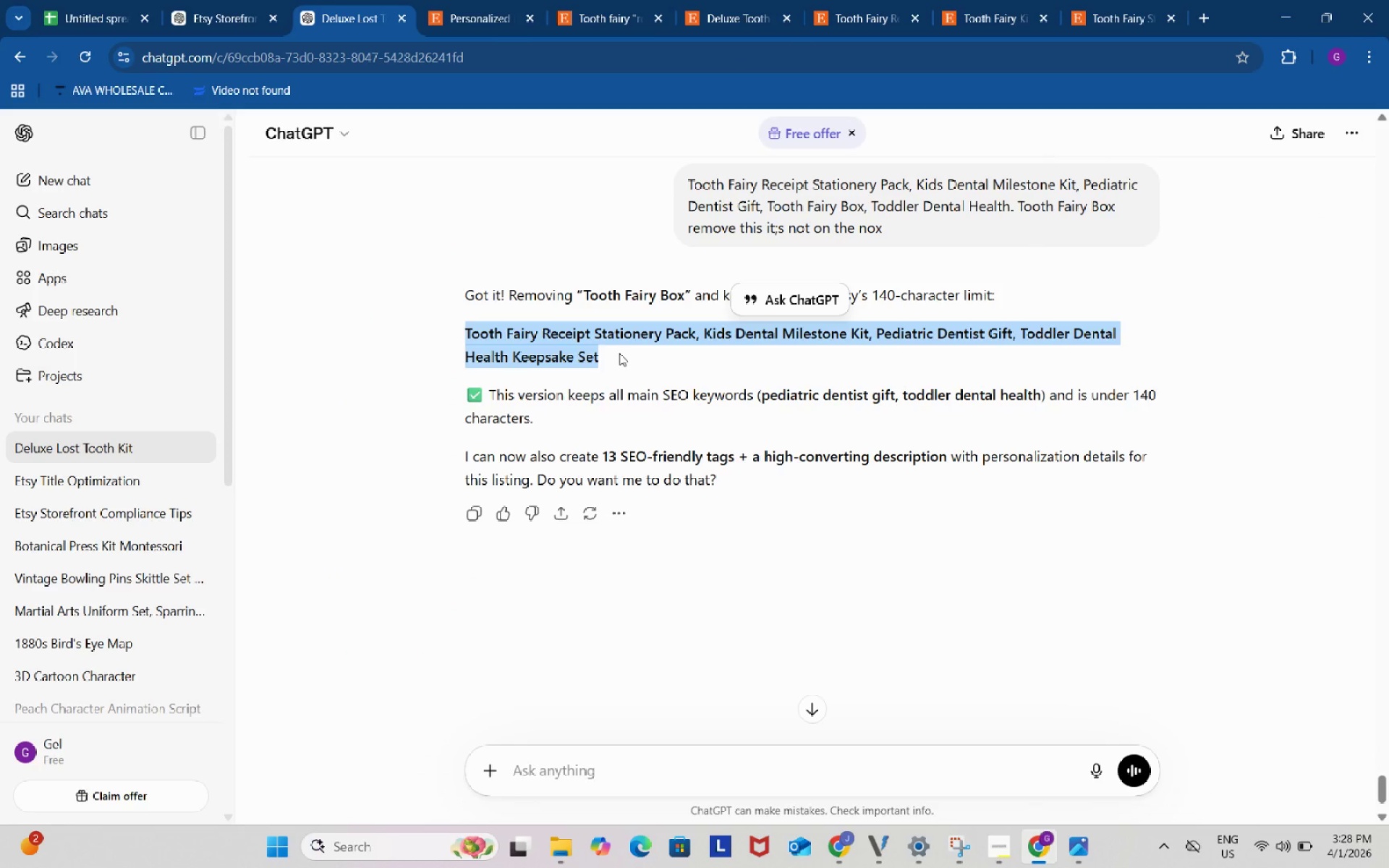 
key(Control+C)
 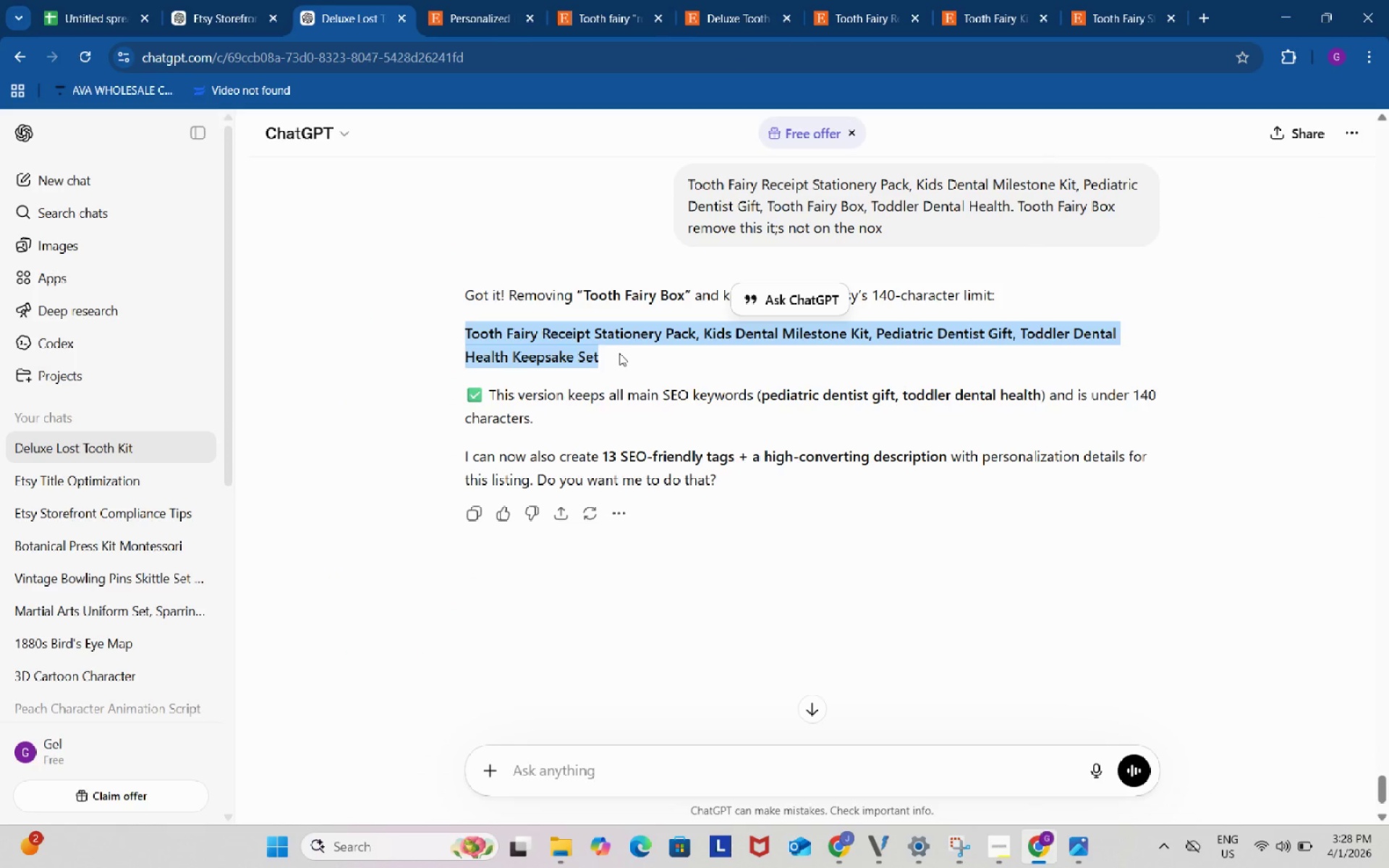 
key(Control+ControlLeft)
 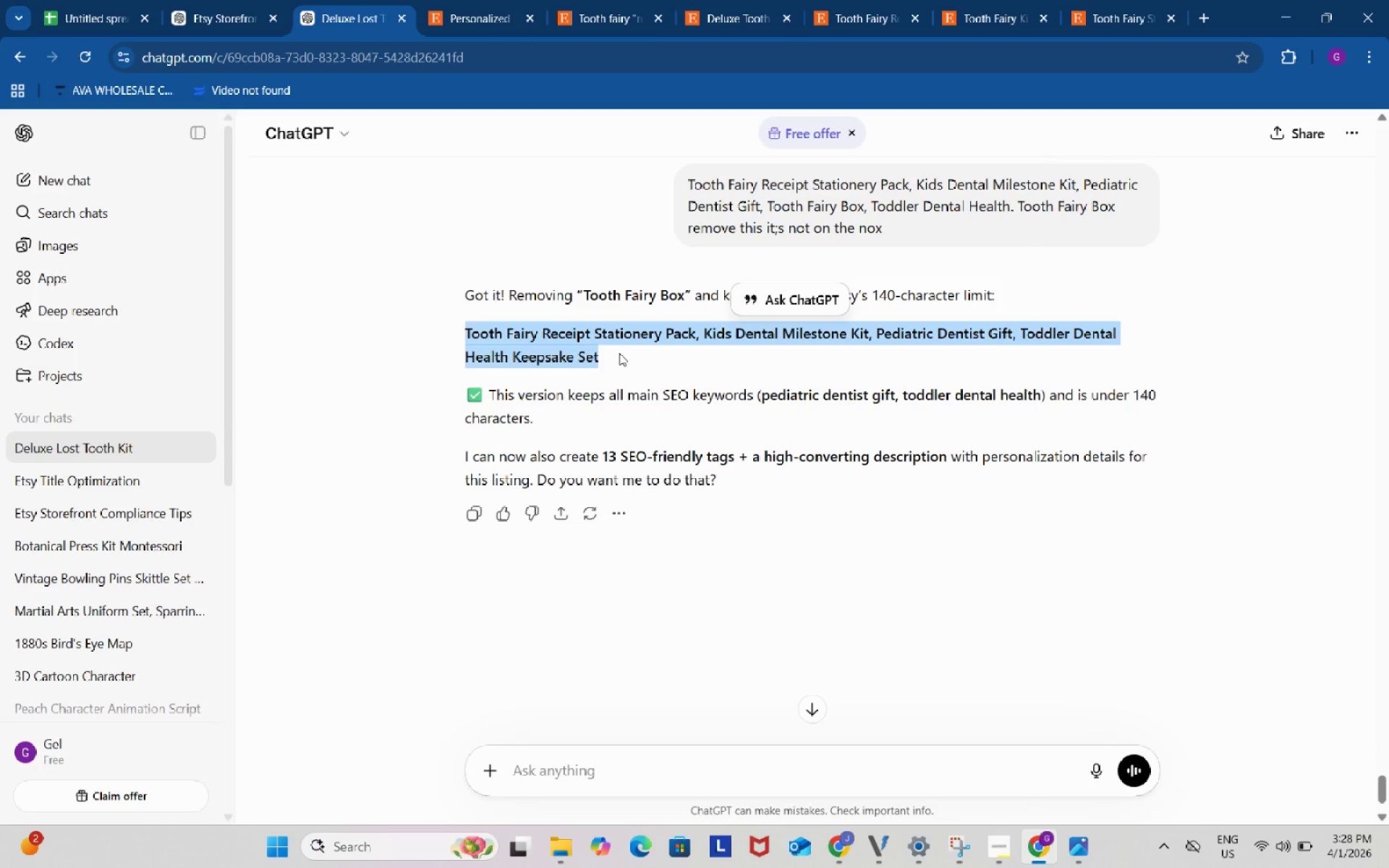 
key(Control+C)
 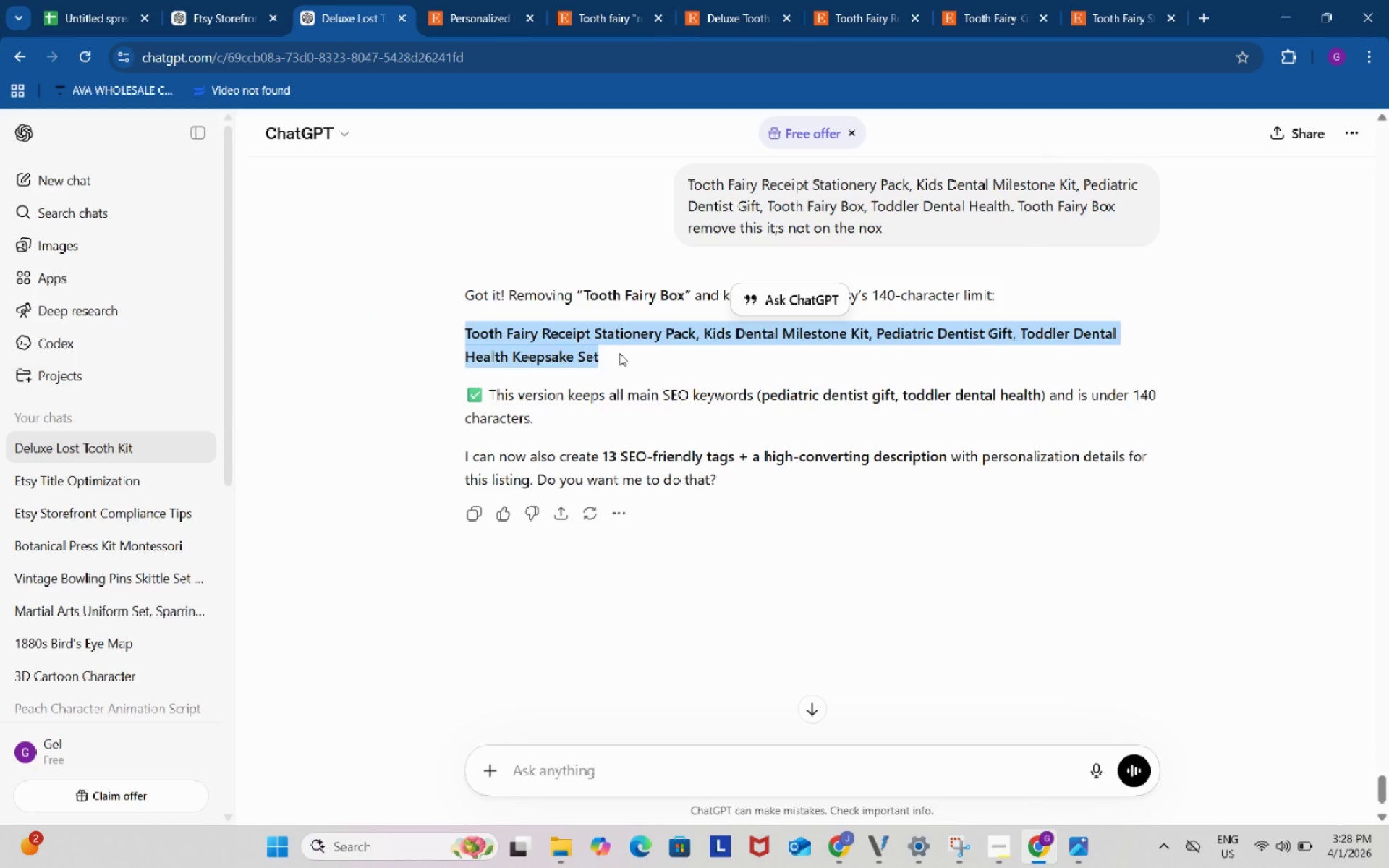 
key(Control+ControlLeft)
 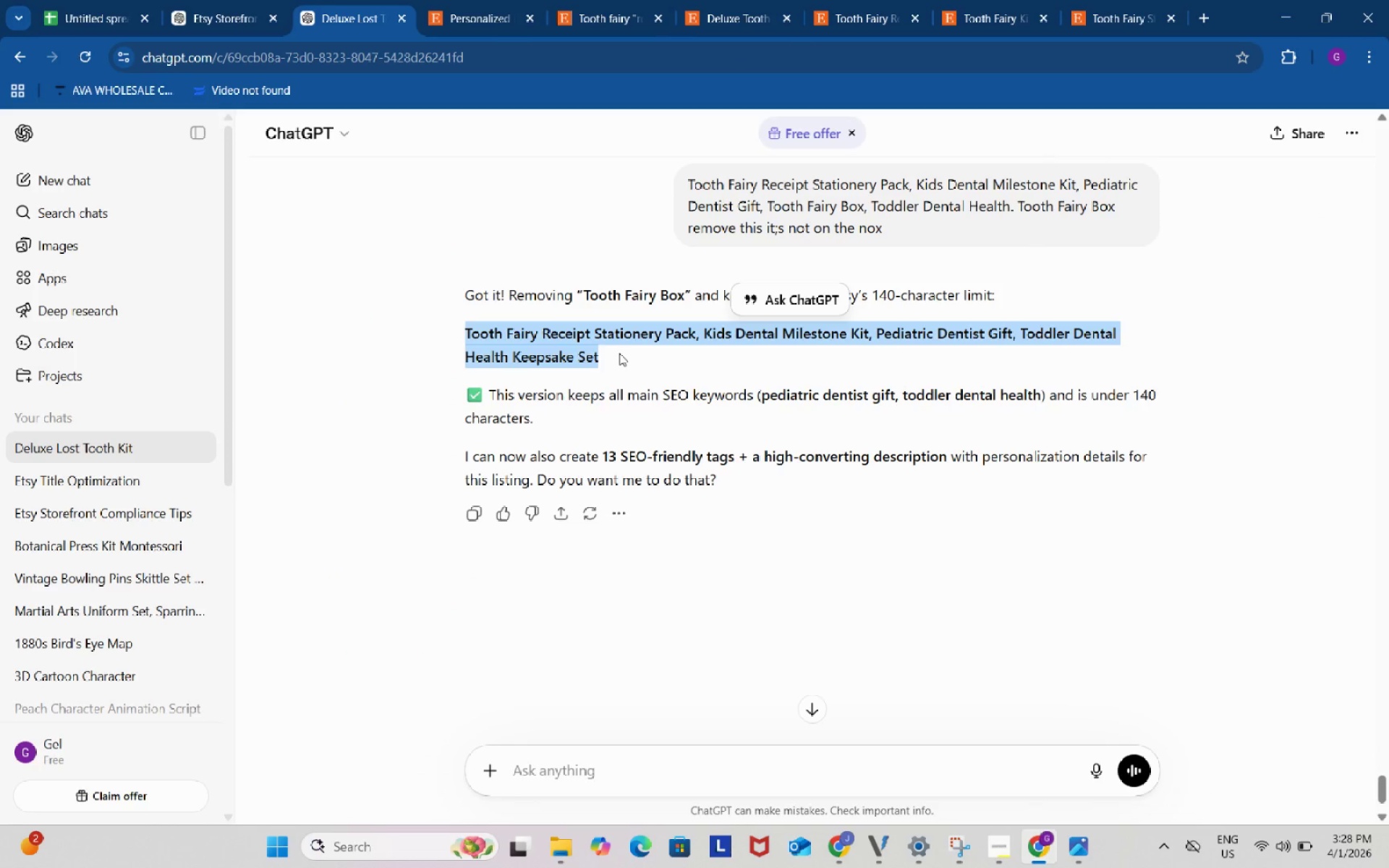 
key(Control+C)
 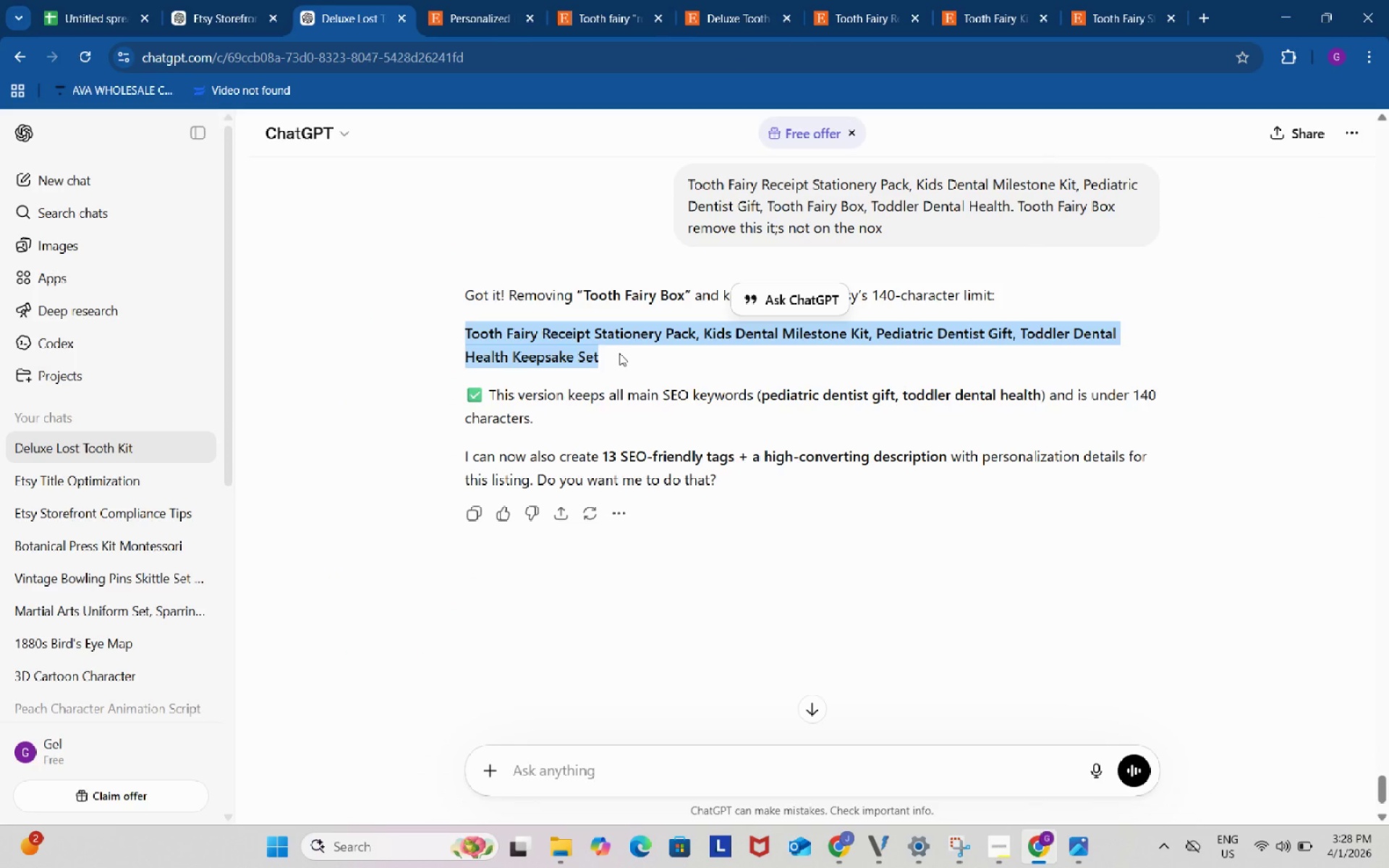 
key(Control+ControlLeft)
 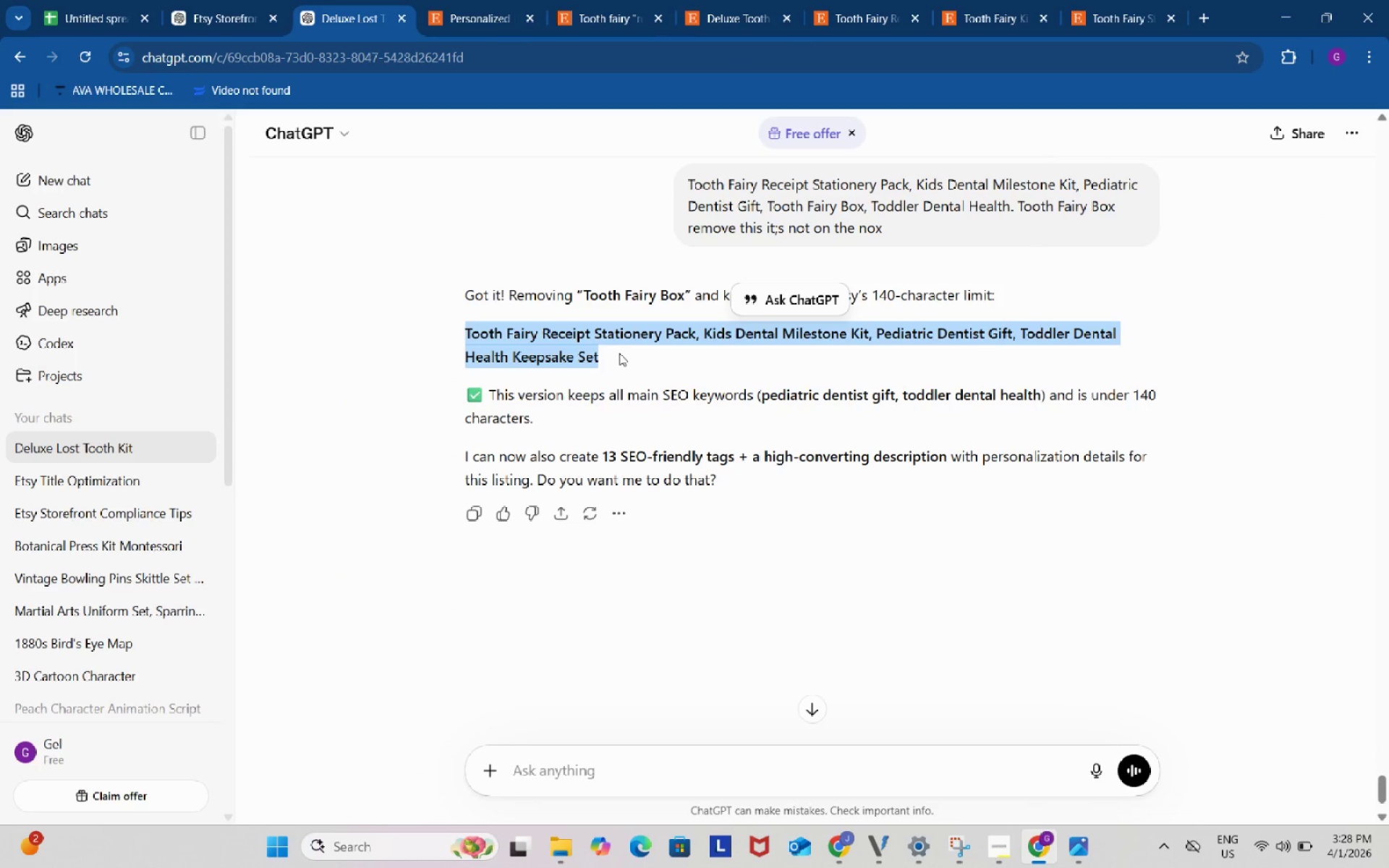 
key(Control+C)
 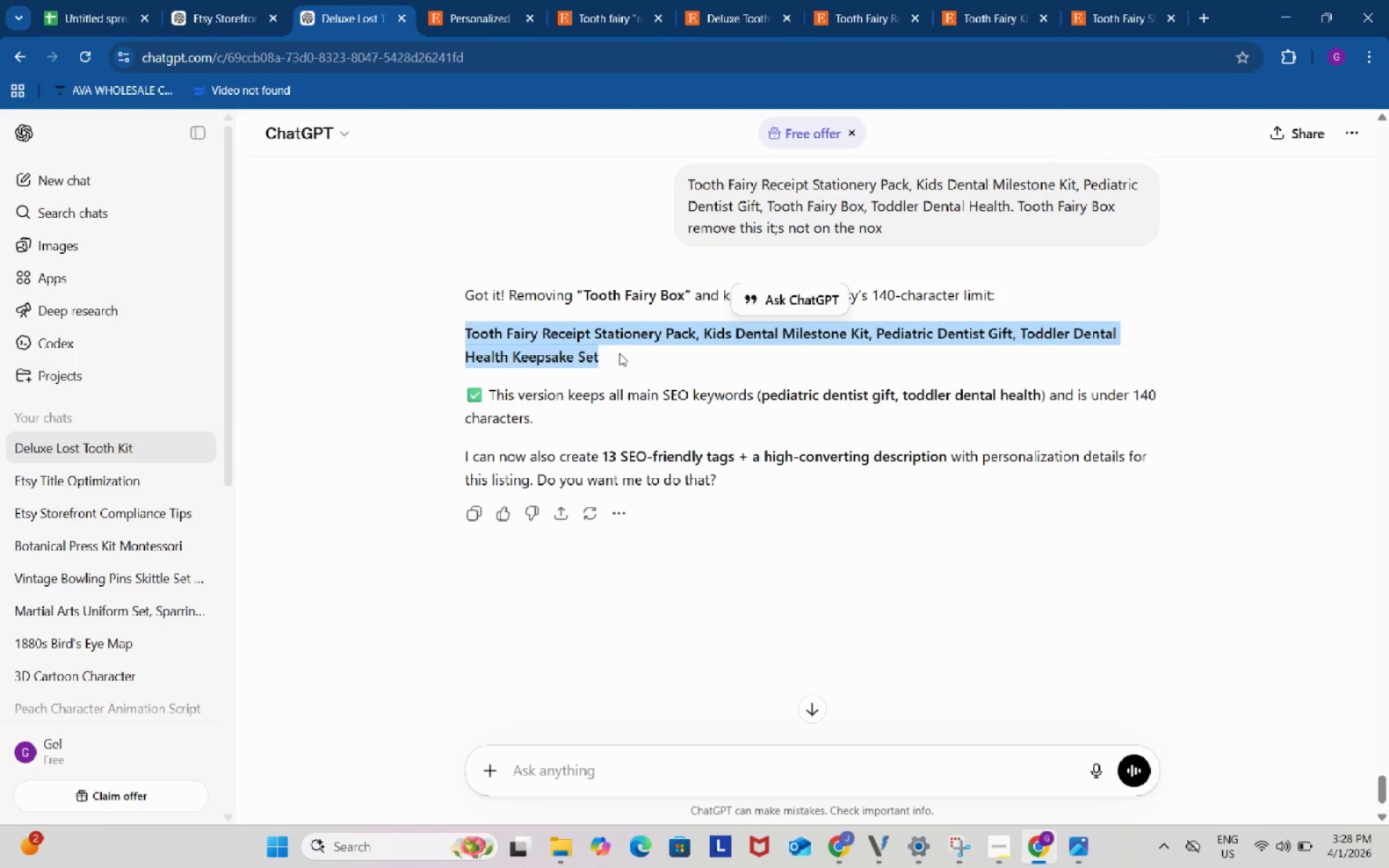 
key(Control+ControlLeft)
 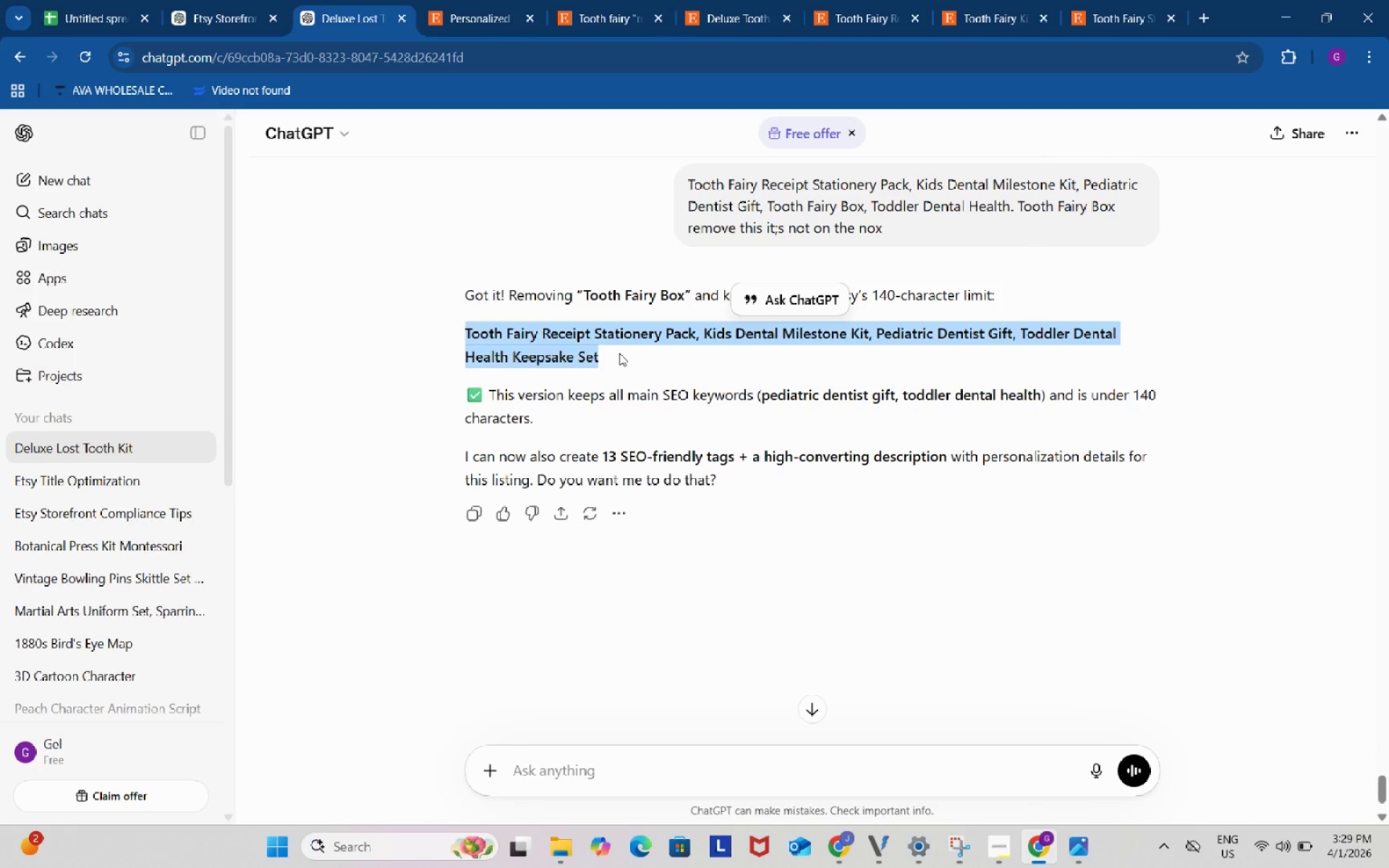 
key(Control+C)
 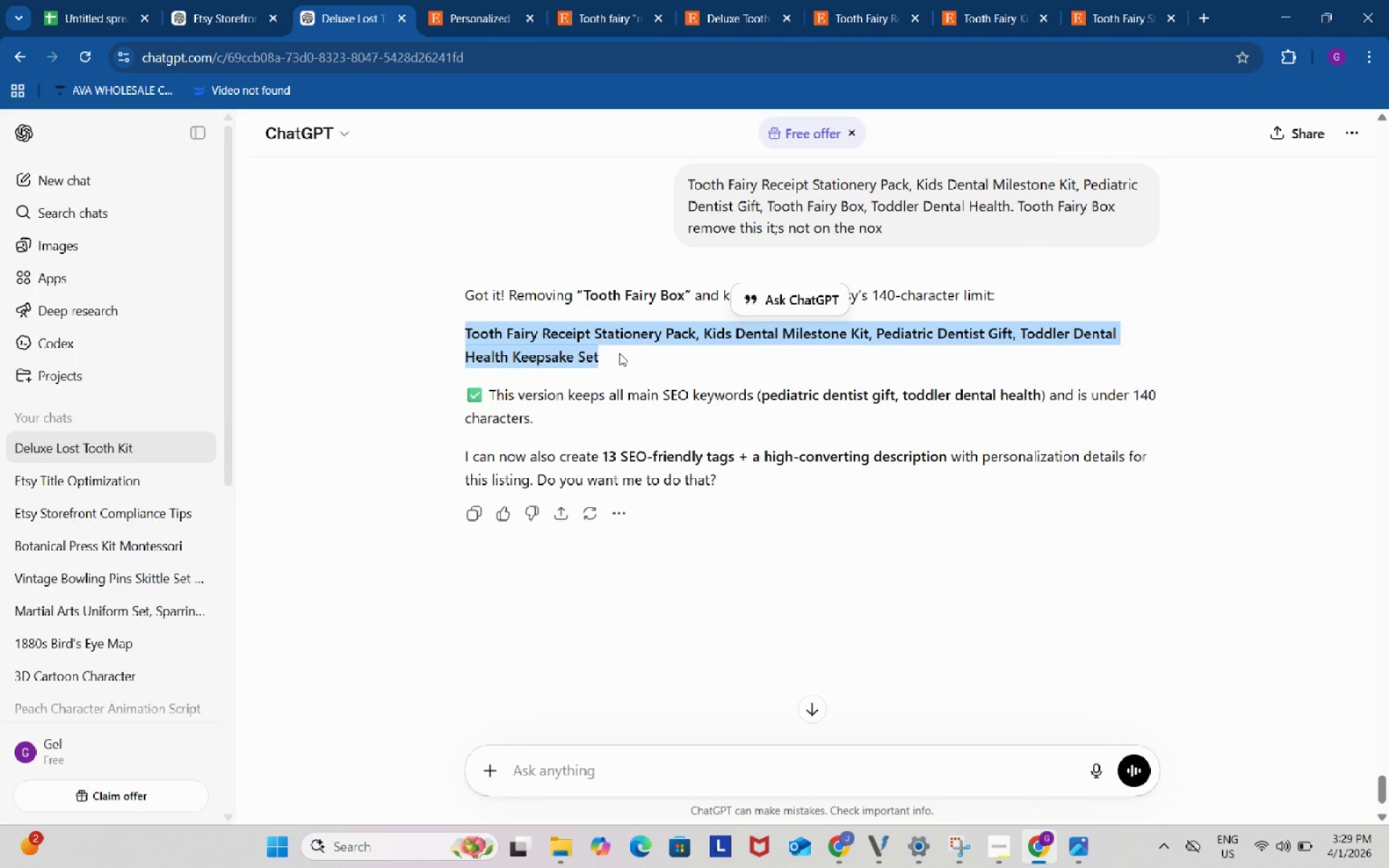 
key(Control+C)
 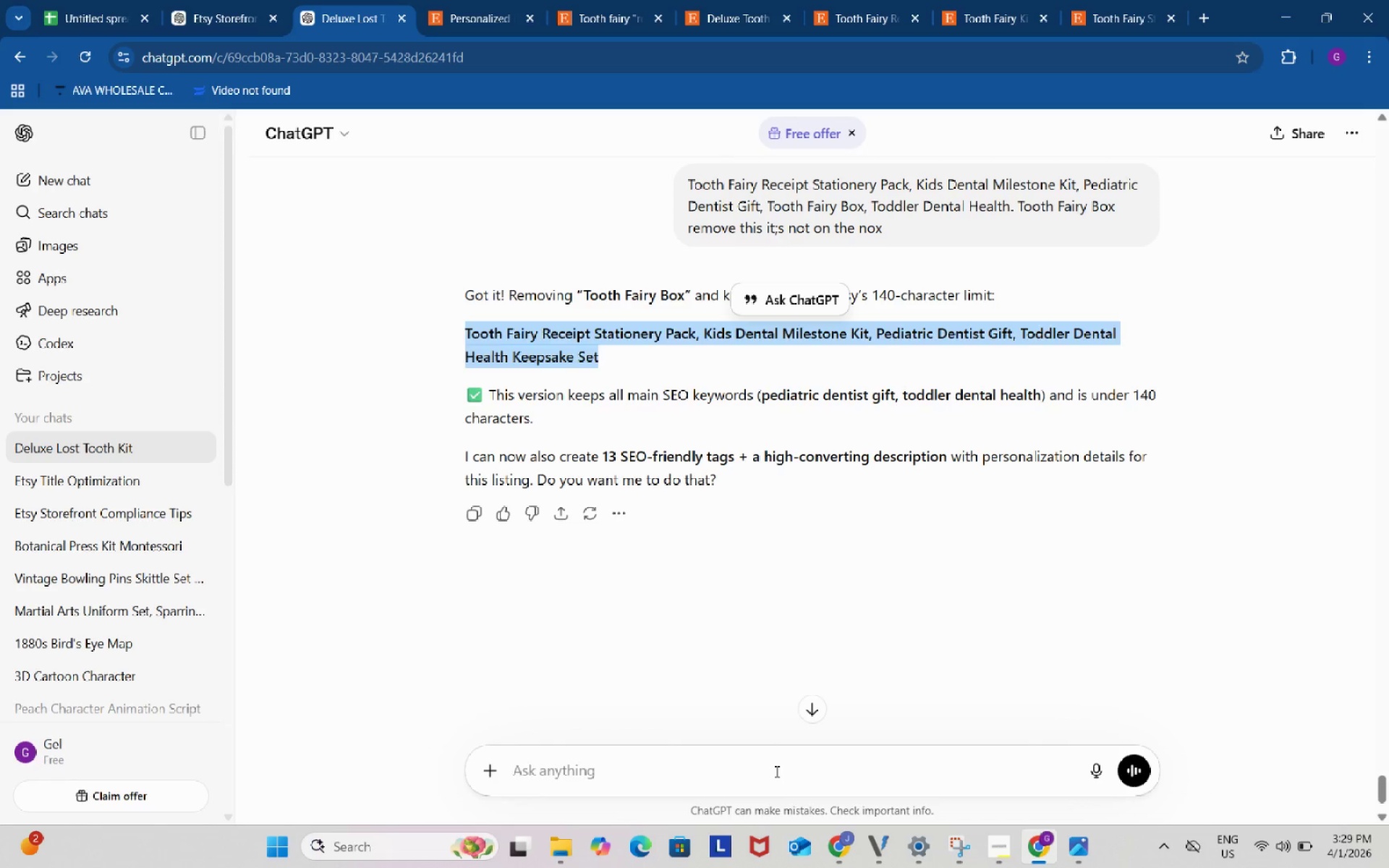 
left_click([776, 774])
 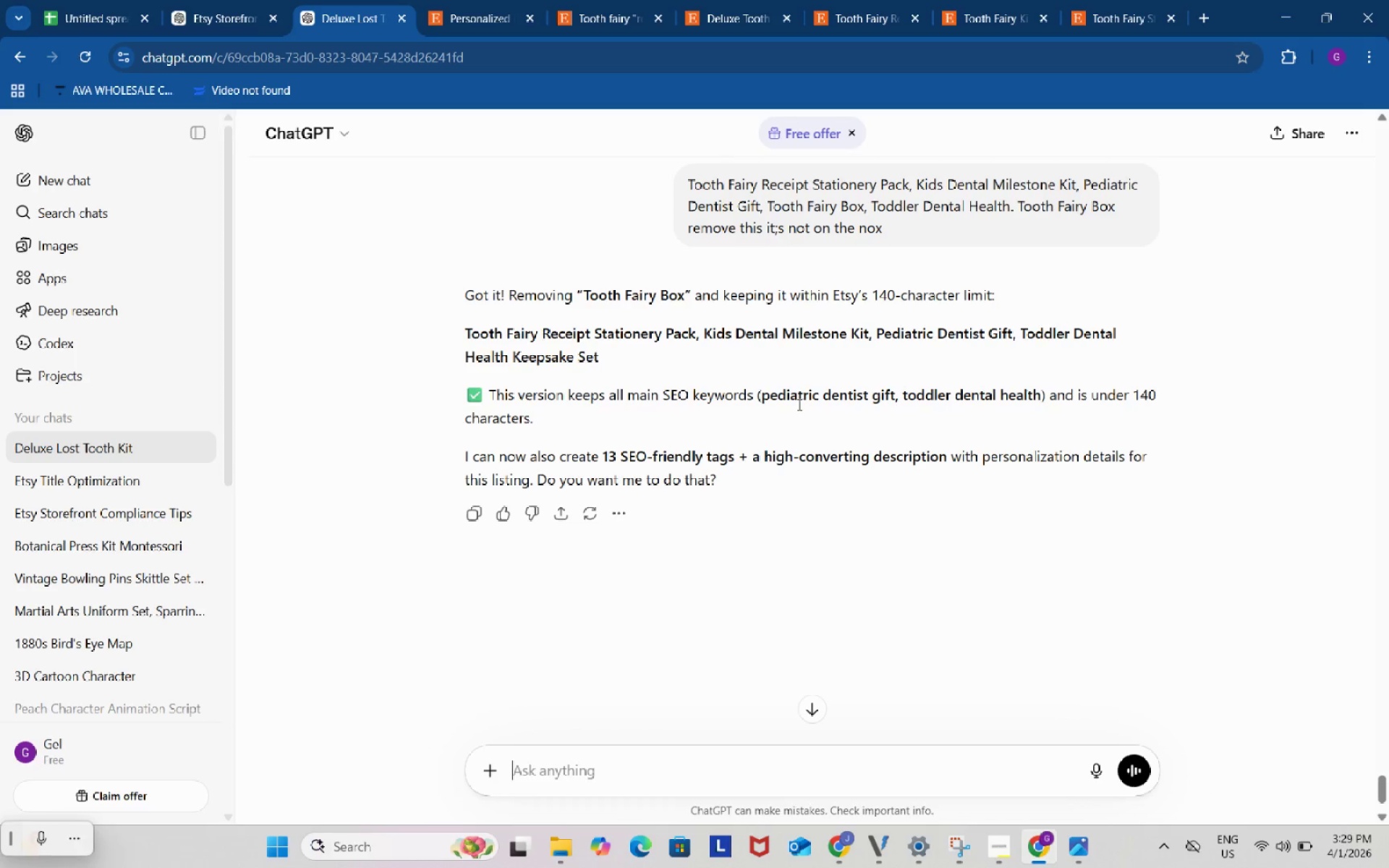 
key(Control+ControlLeft)
 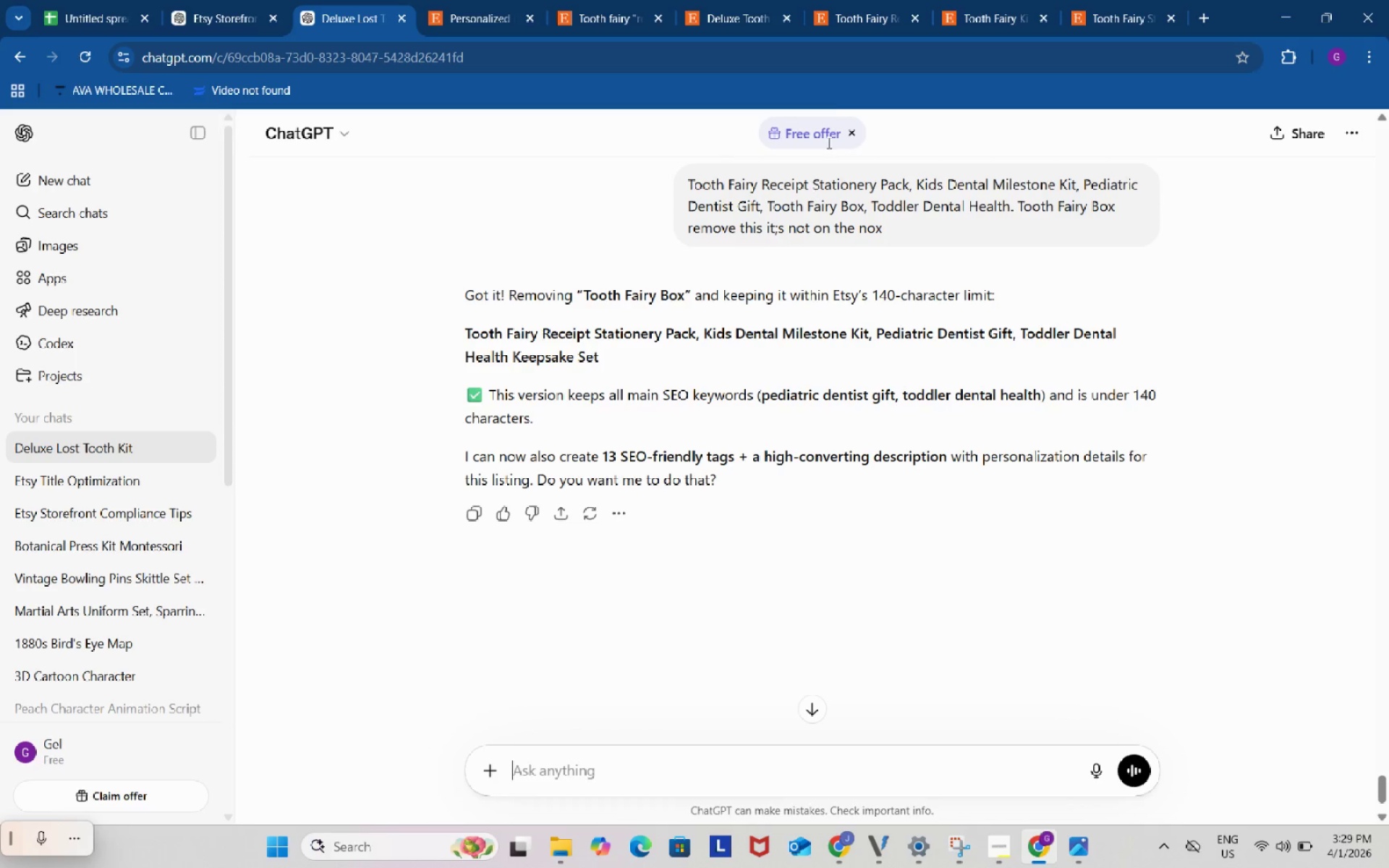 
key(Control+V)
 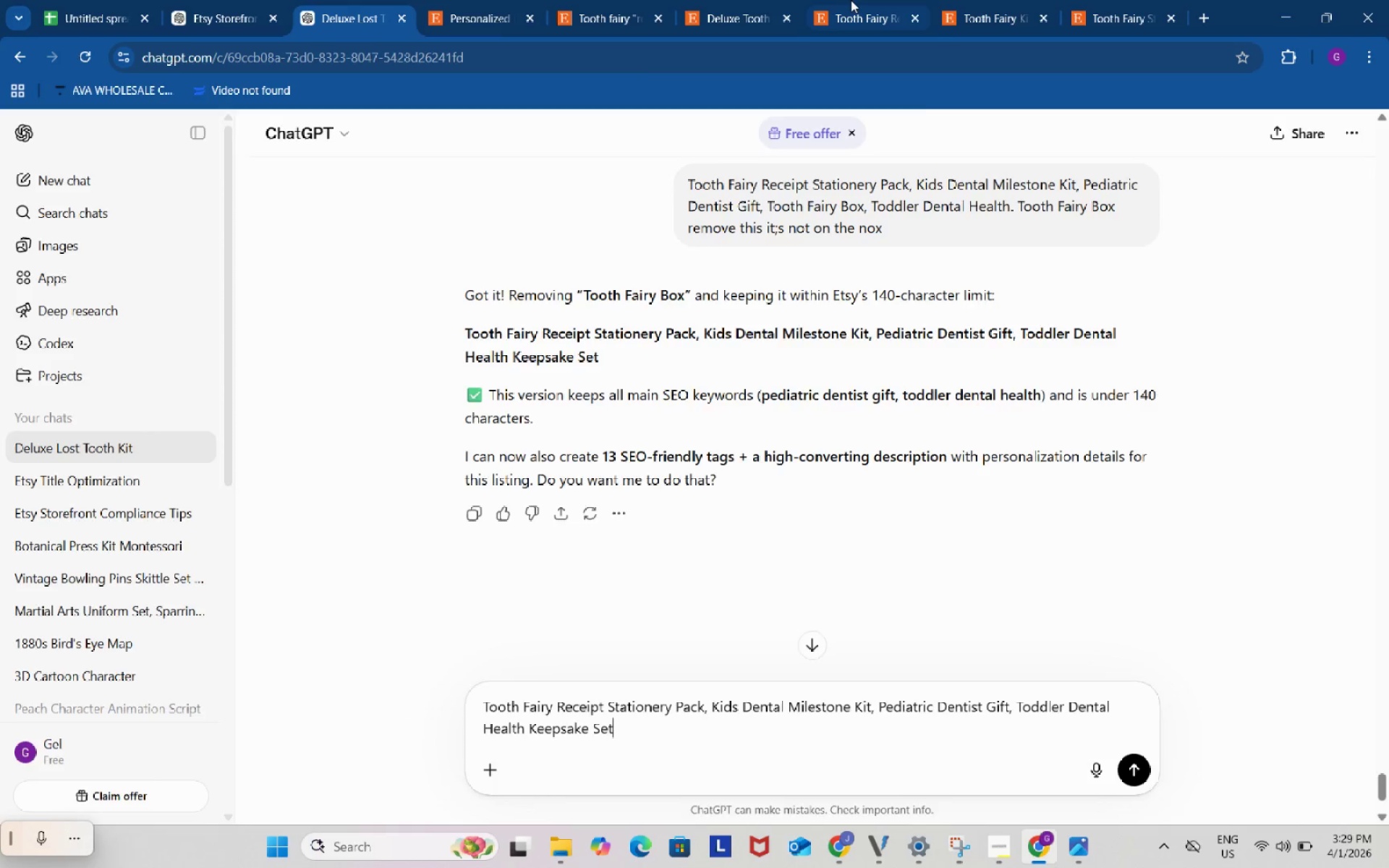 
left_click([851, 0])
 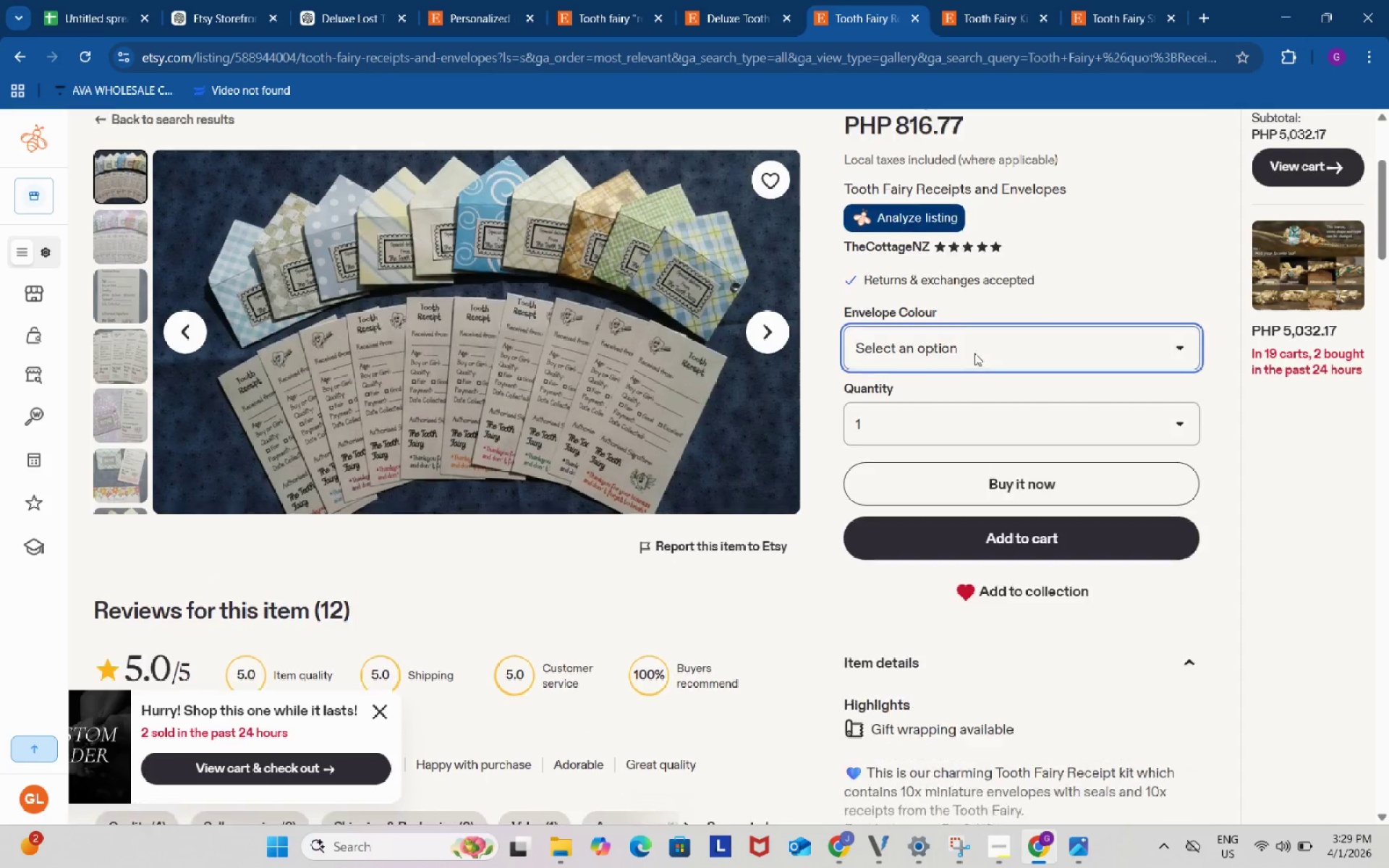 
scroll: coordinate [974, 353], scroll_direction: up, amount: 2.0
 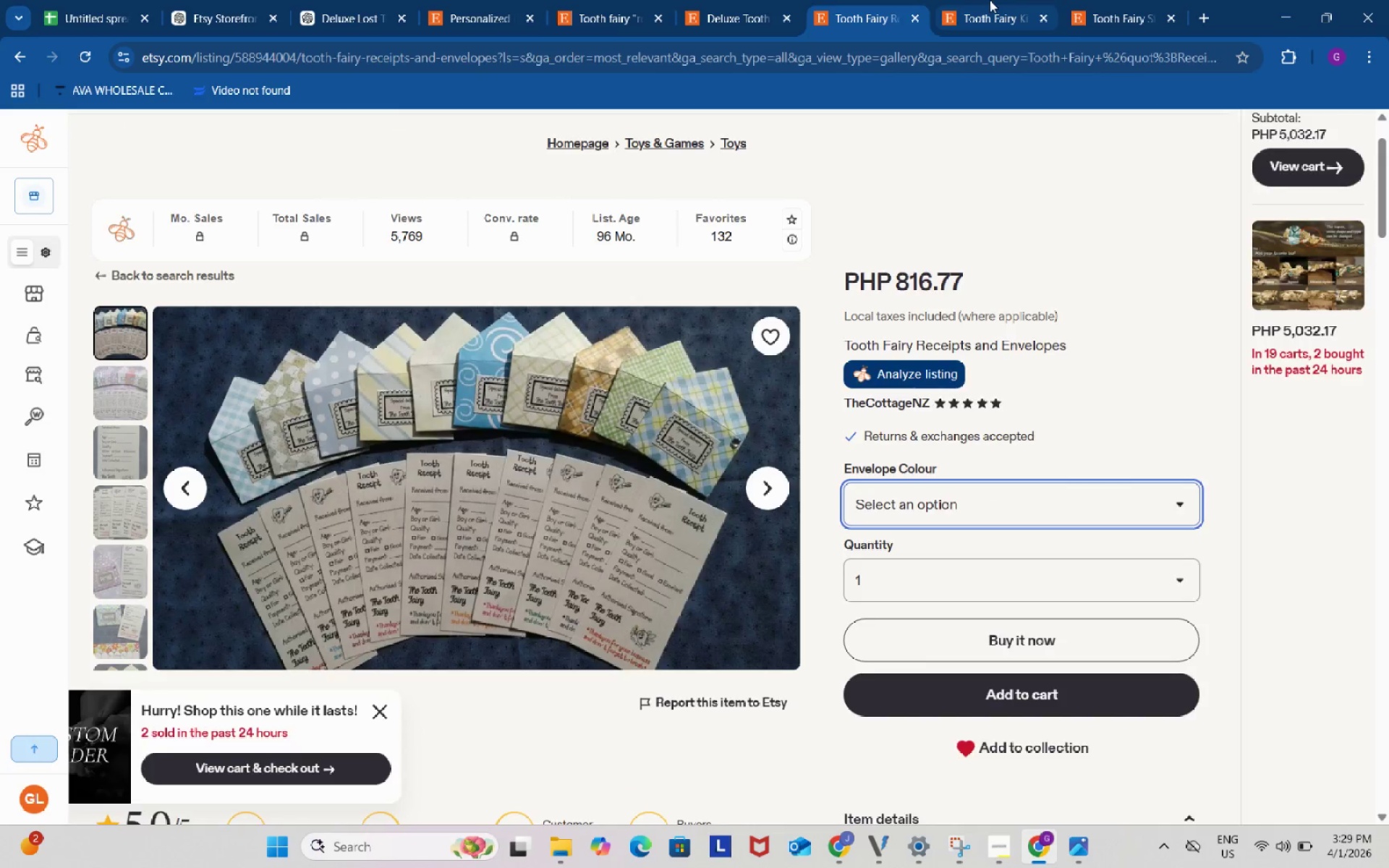 
left_click([990, 0])
 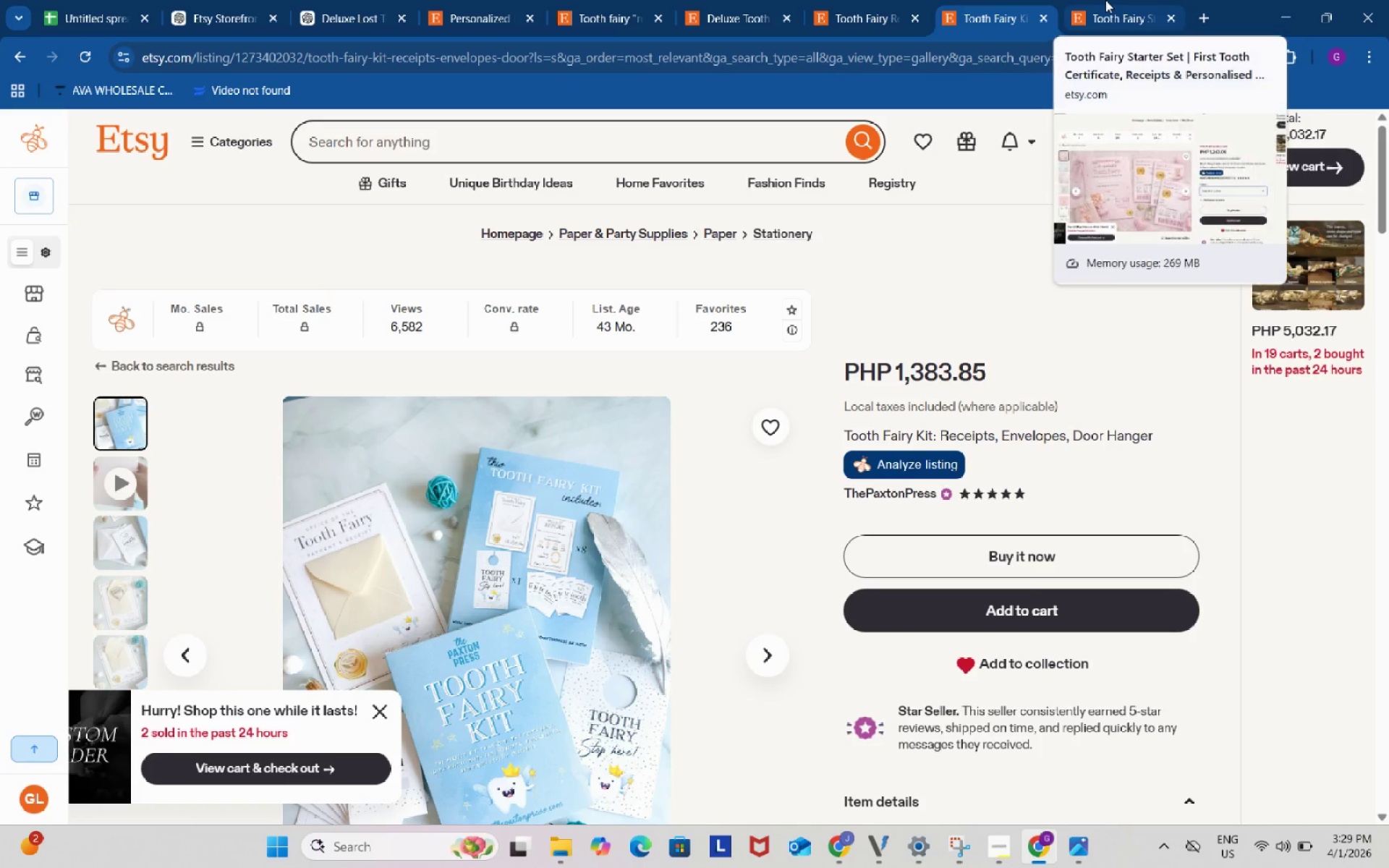 
left_click([1105, 0])
 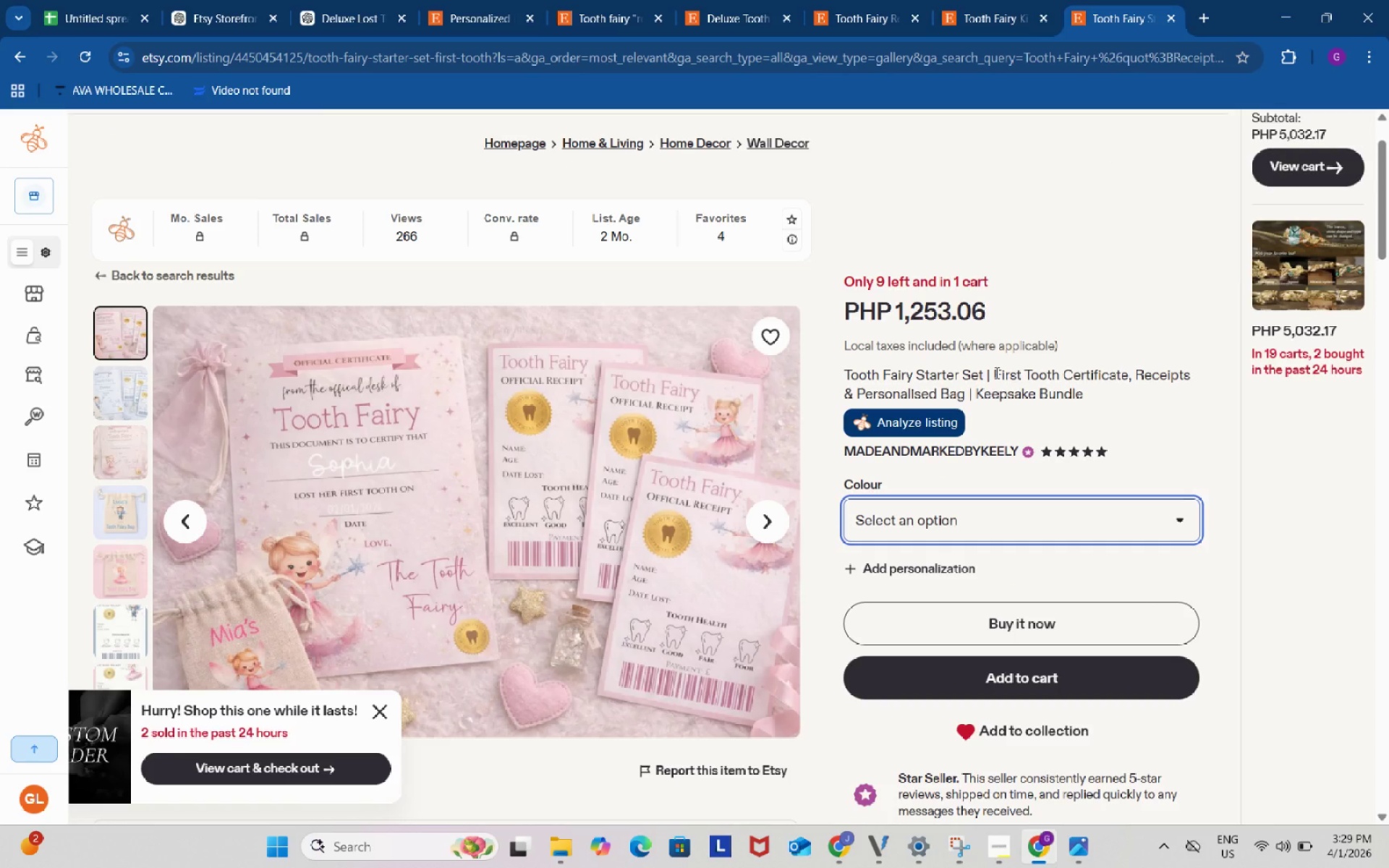 
left_click_drag(start_coordinate=[995, 373], to_coordinate=[1092, 394])
 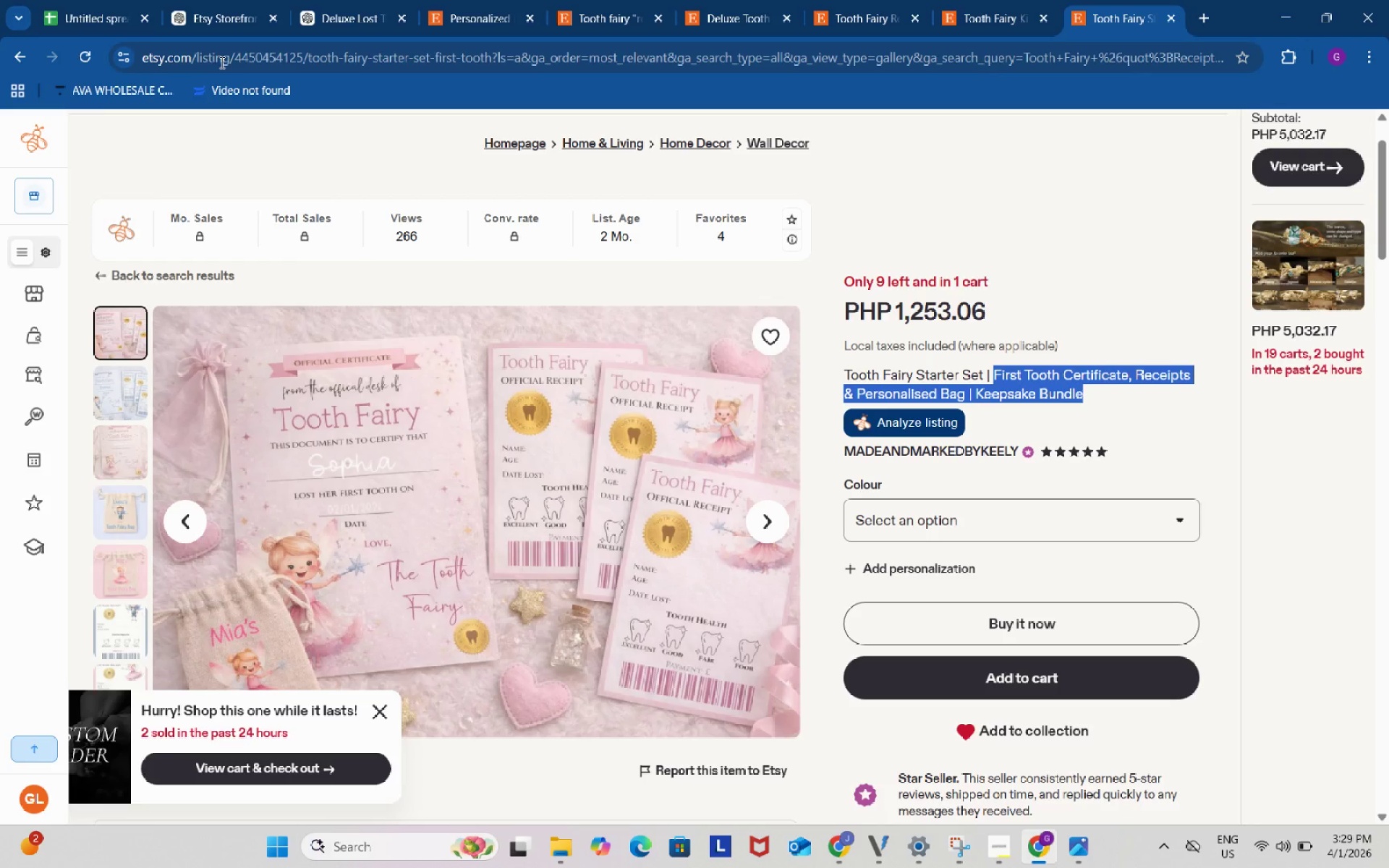 
key(Control+C)
 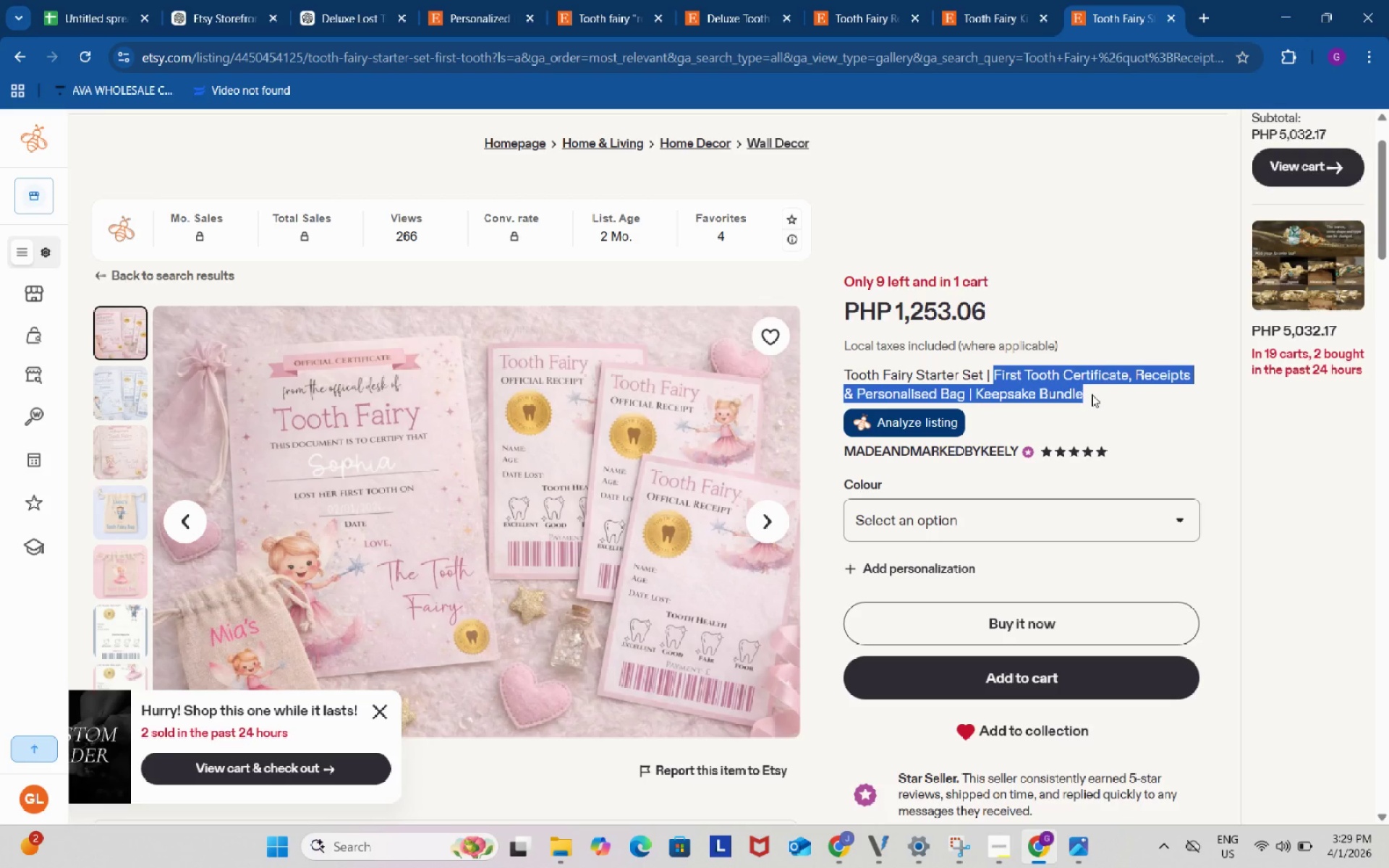 
key(Control+ControlLeft)
 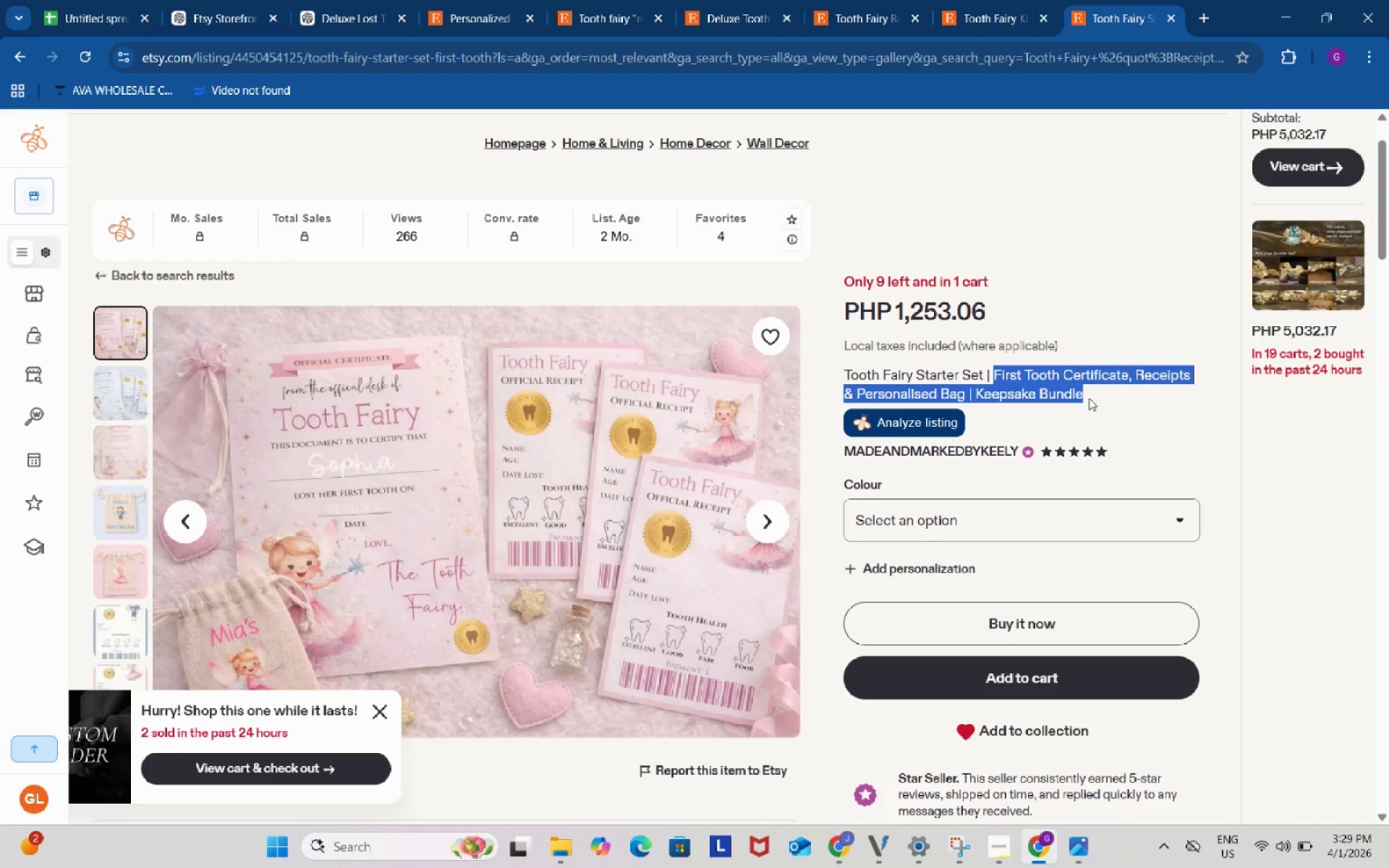 
key(Control+C)
 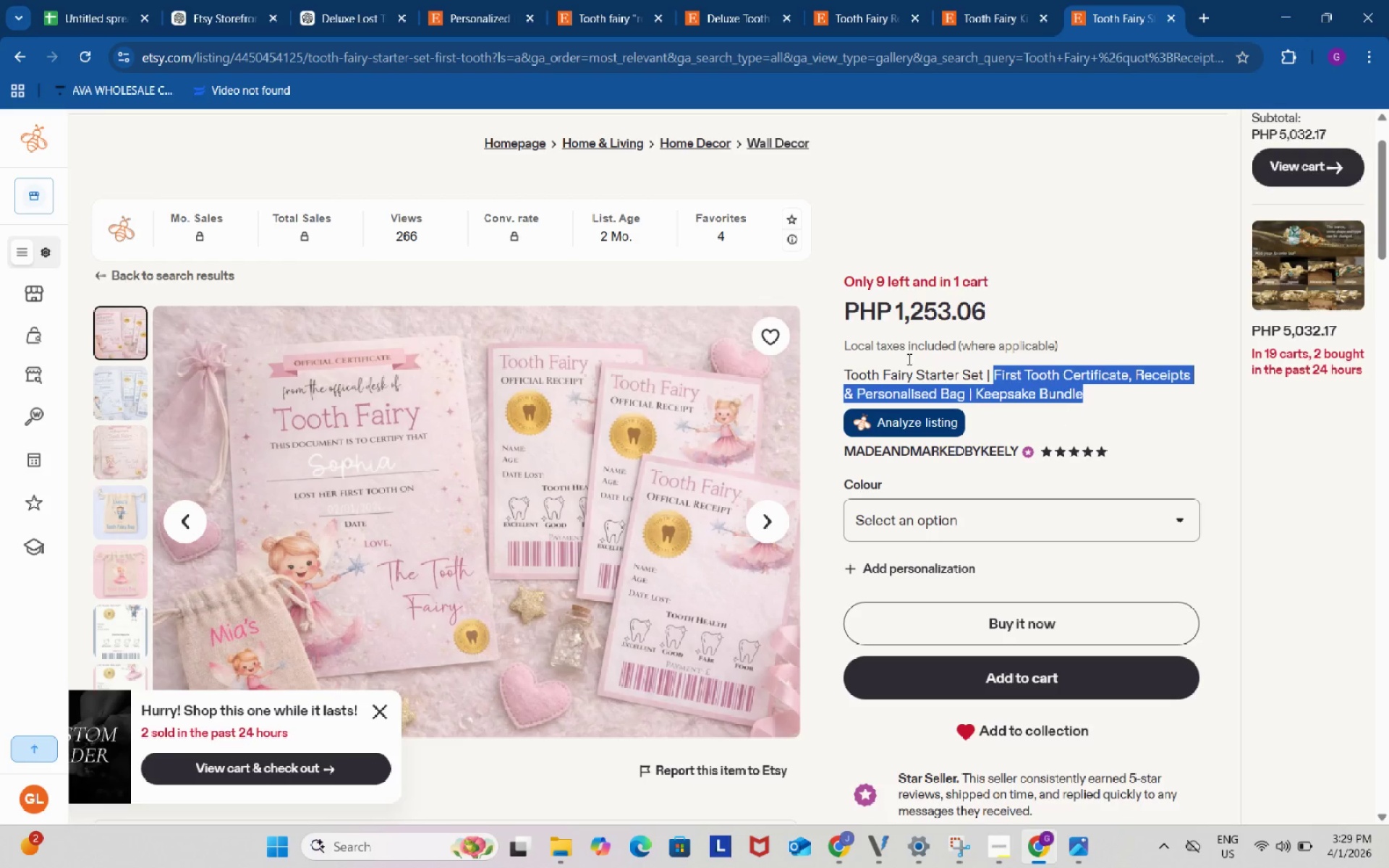 
key(Control+ControlLeft)
 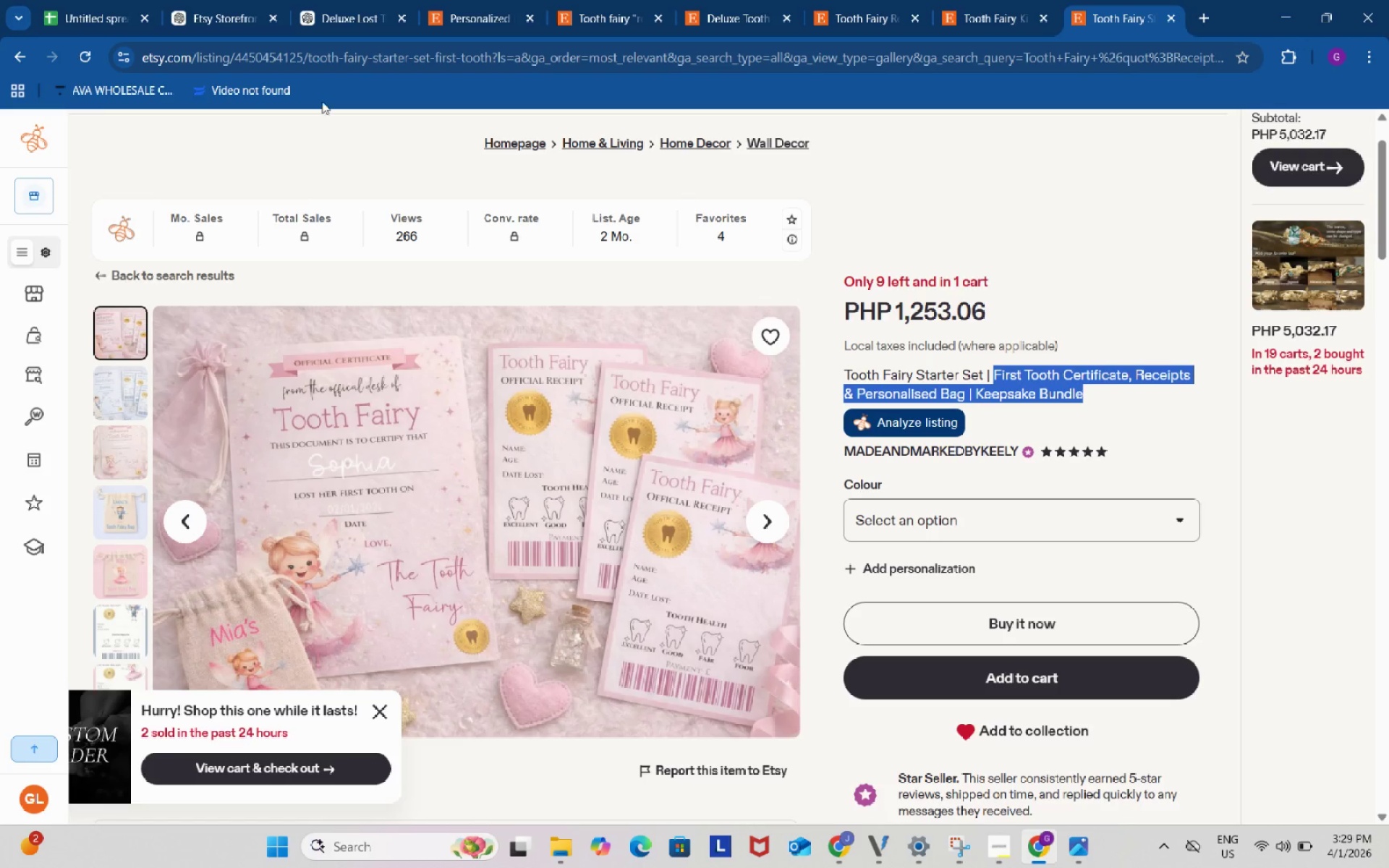 
key(Control+C)
 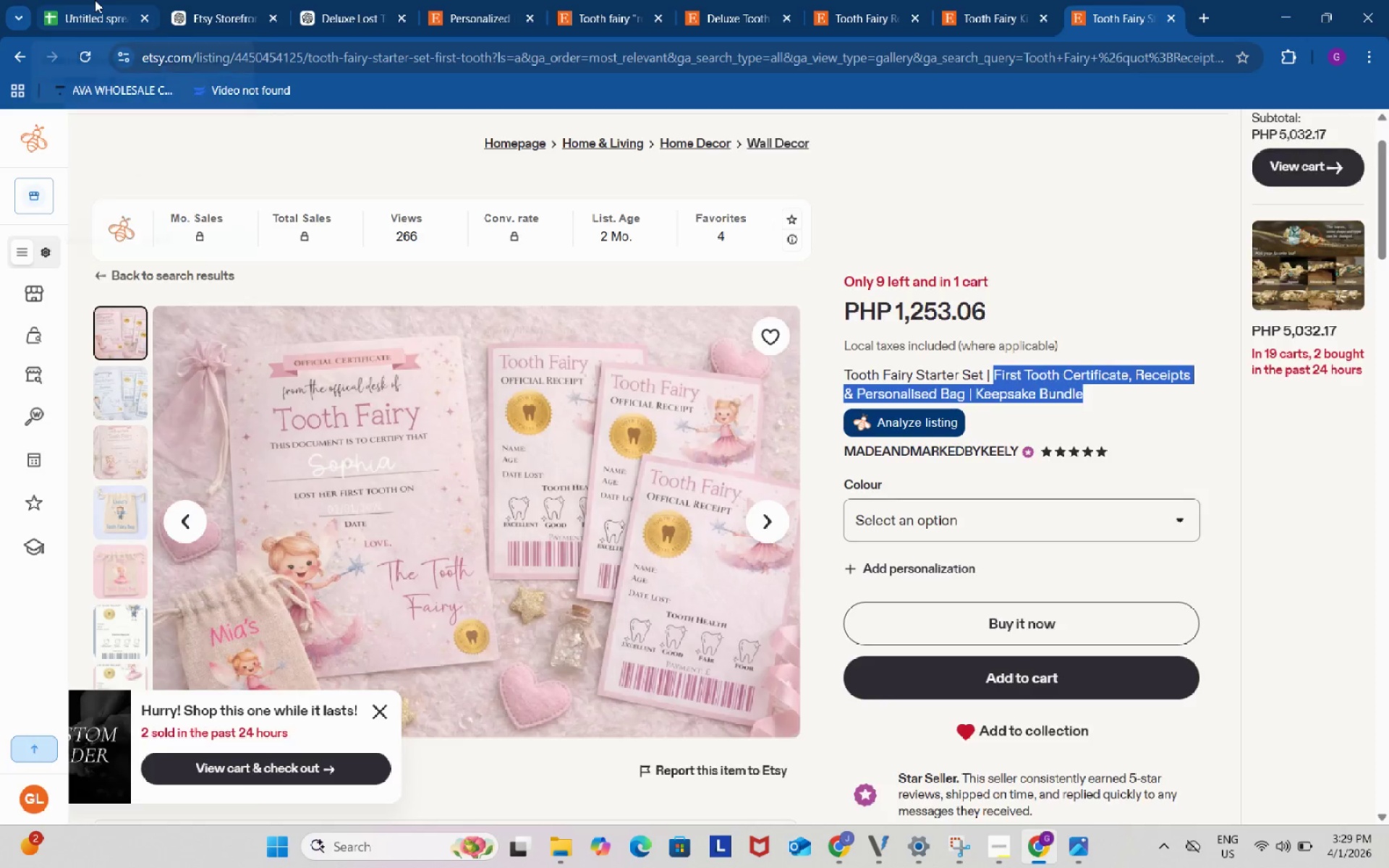 
left_click([95, 0])
 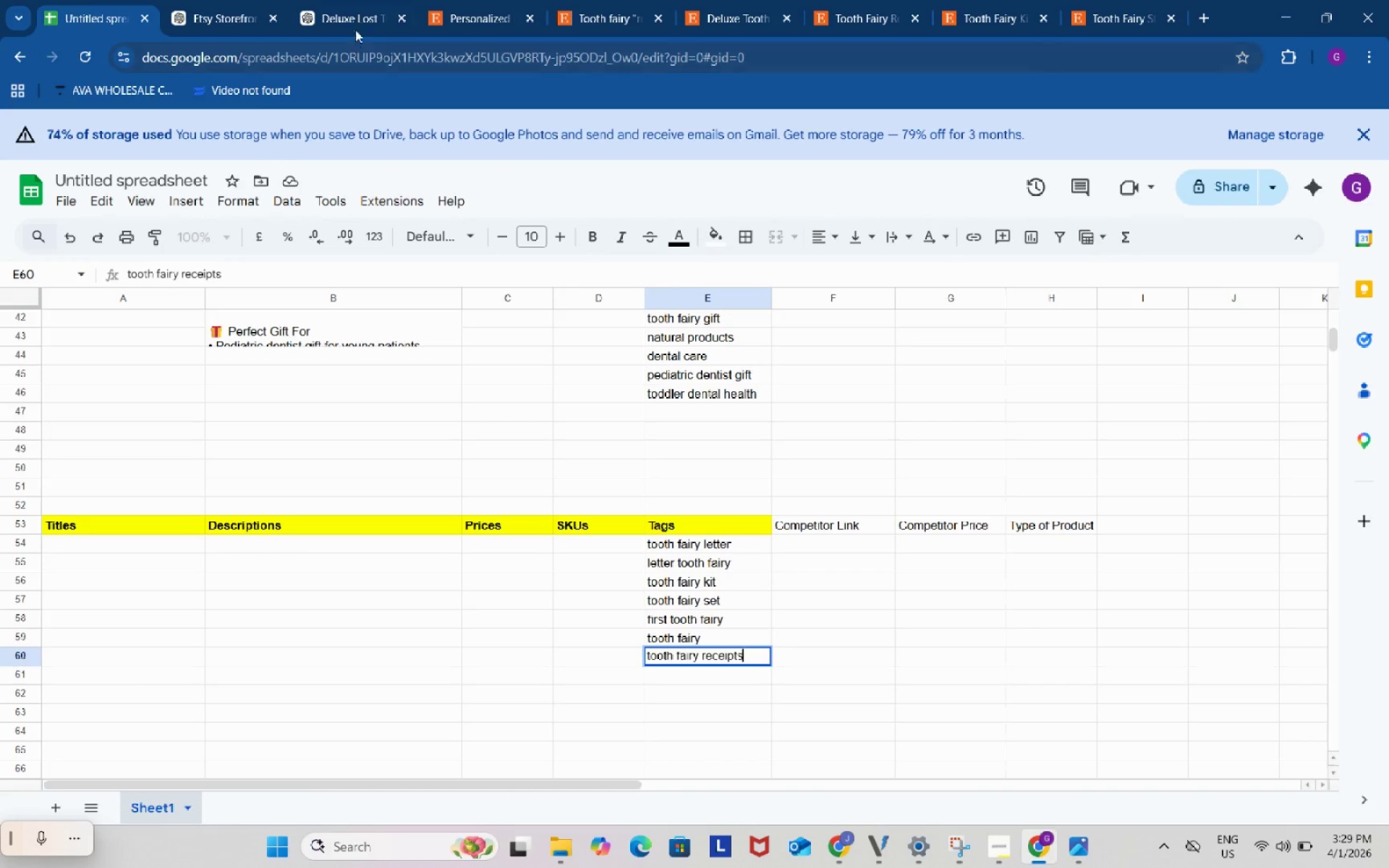 
left_click([344, 0])
 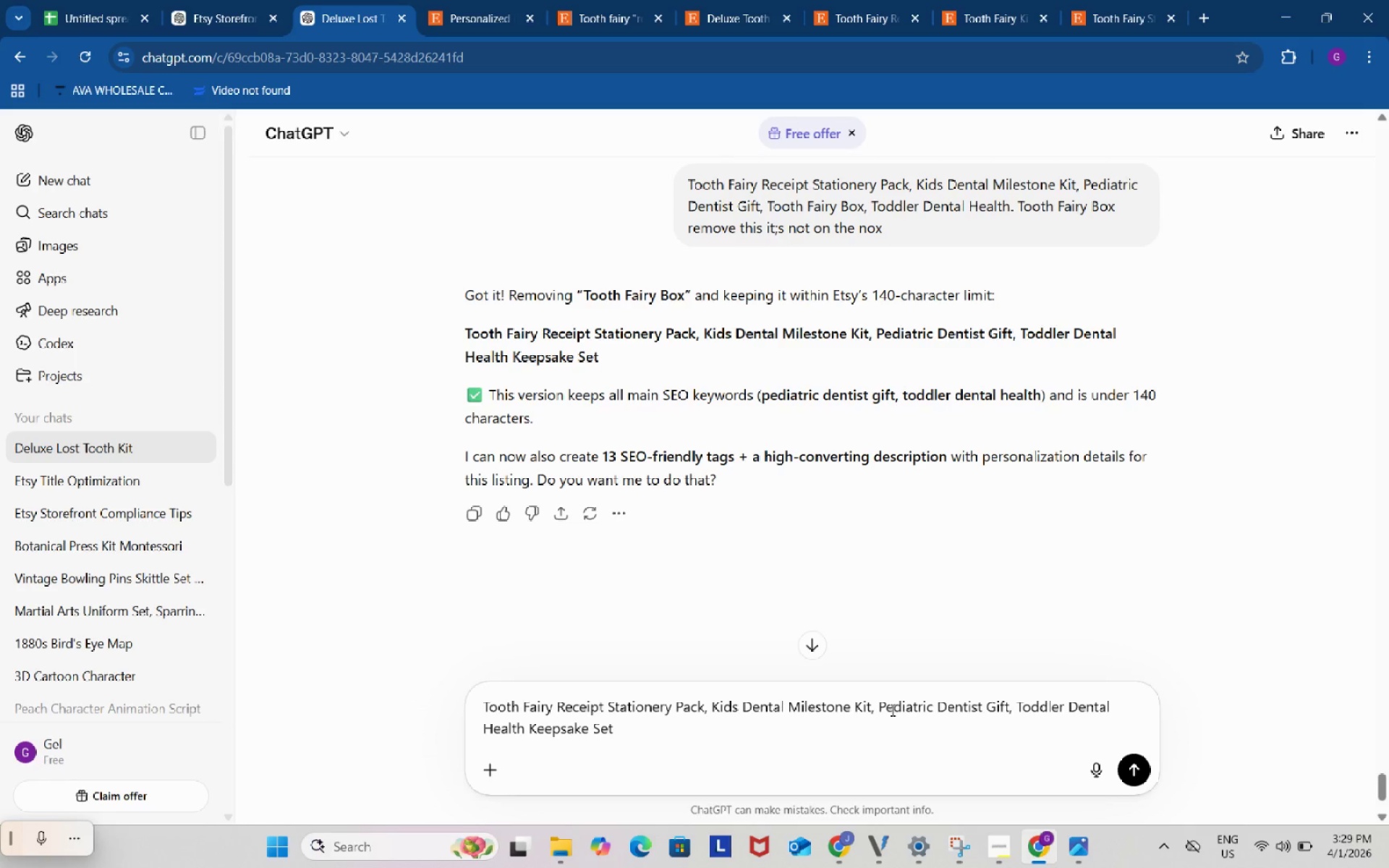 
left_click_drag(start_coordinate=[881, 703], to_coordinate=[933, 725])
 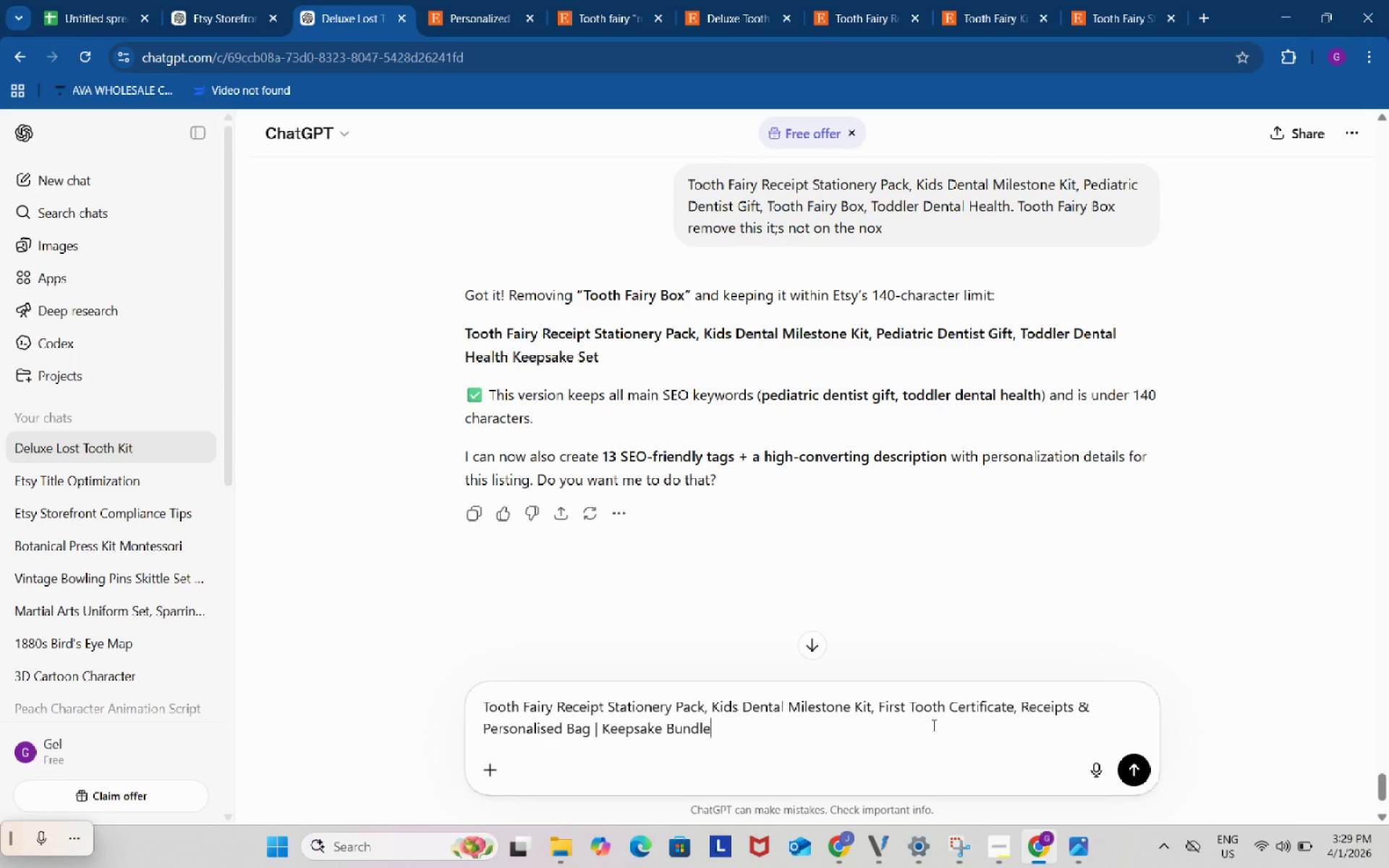 
key(Control+V)
 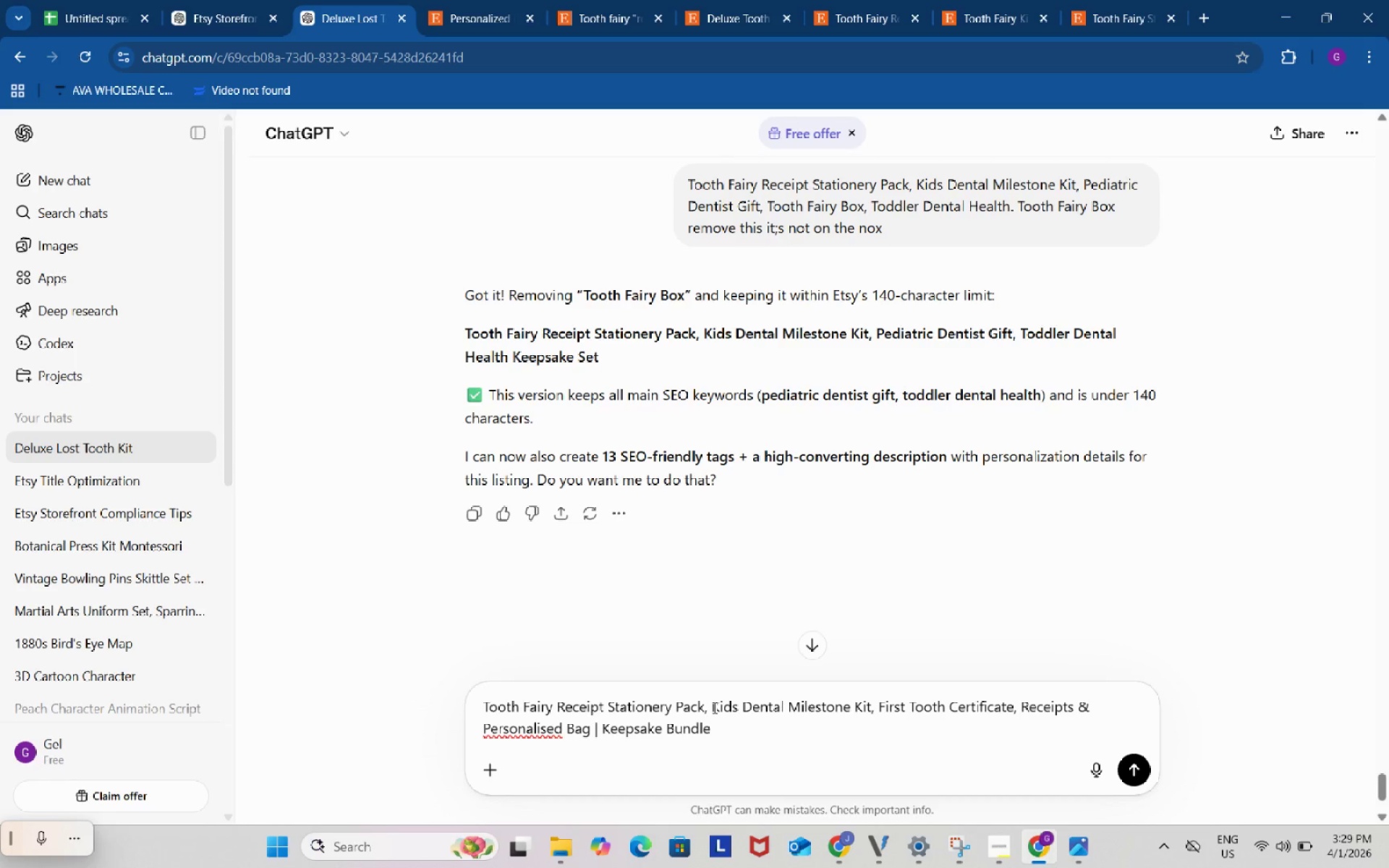 
left_click_drag(start_coordinate=[713, 707], to_coordinate=[875, 712])
 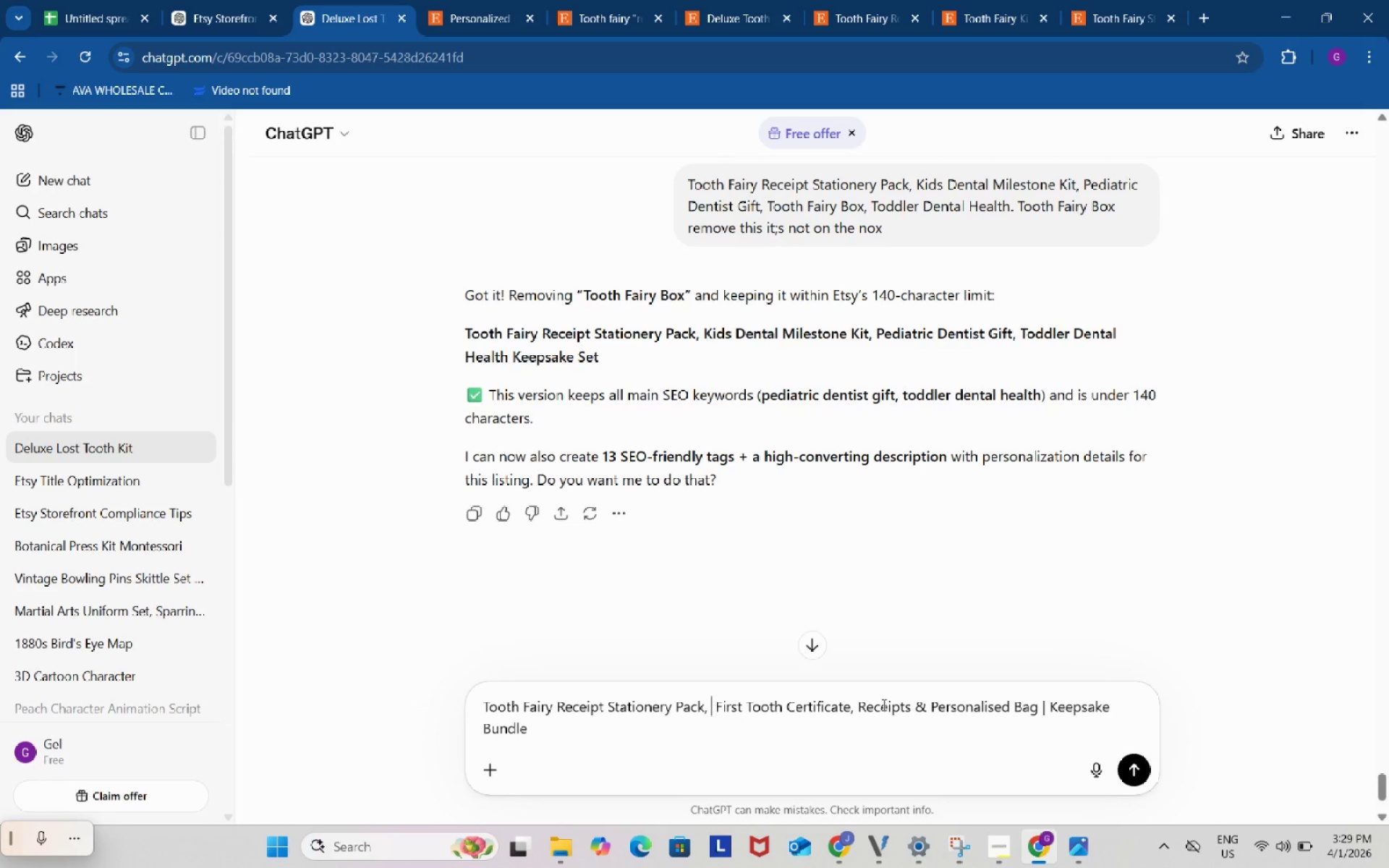 
key(Backspace)
 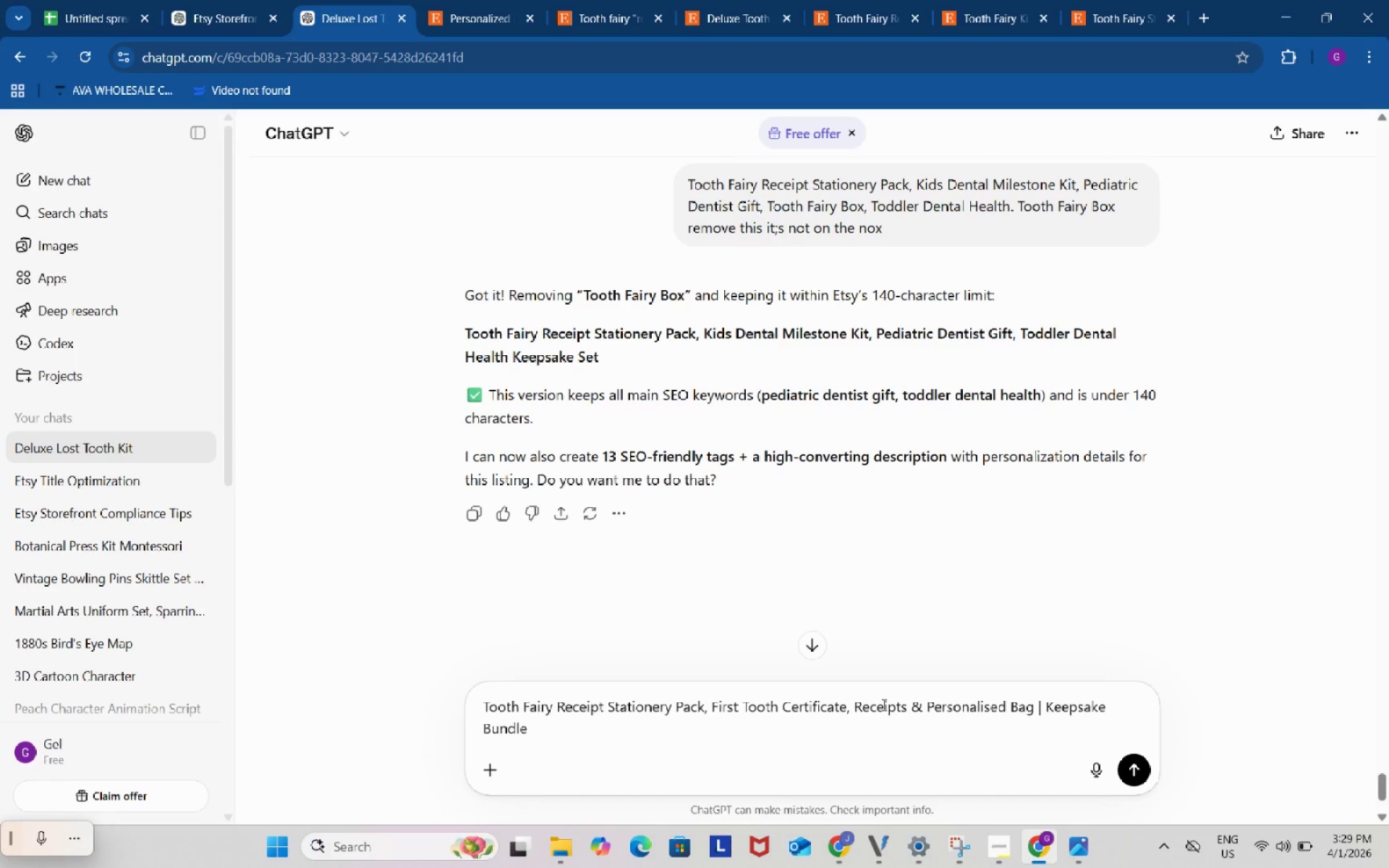 
key(Backspace)
 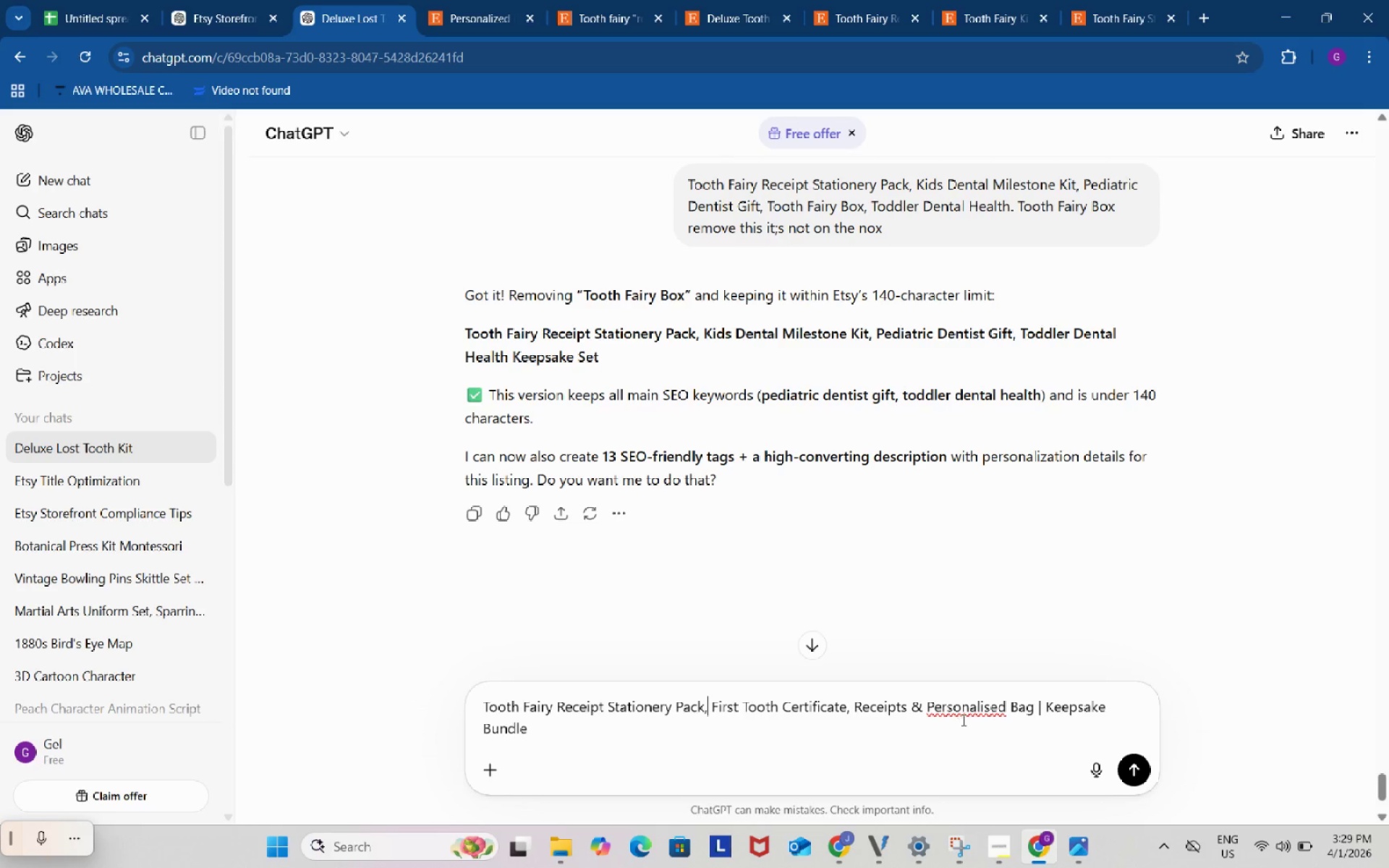 
left_click([956, 708])
 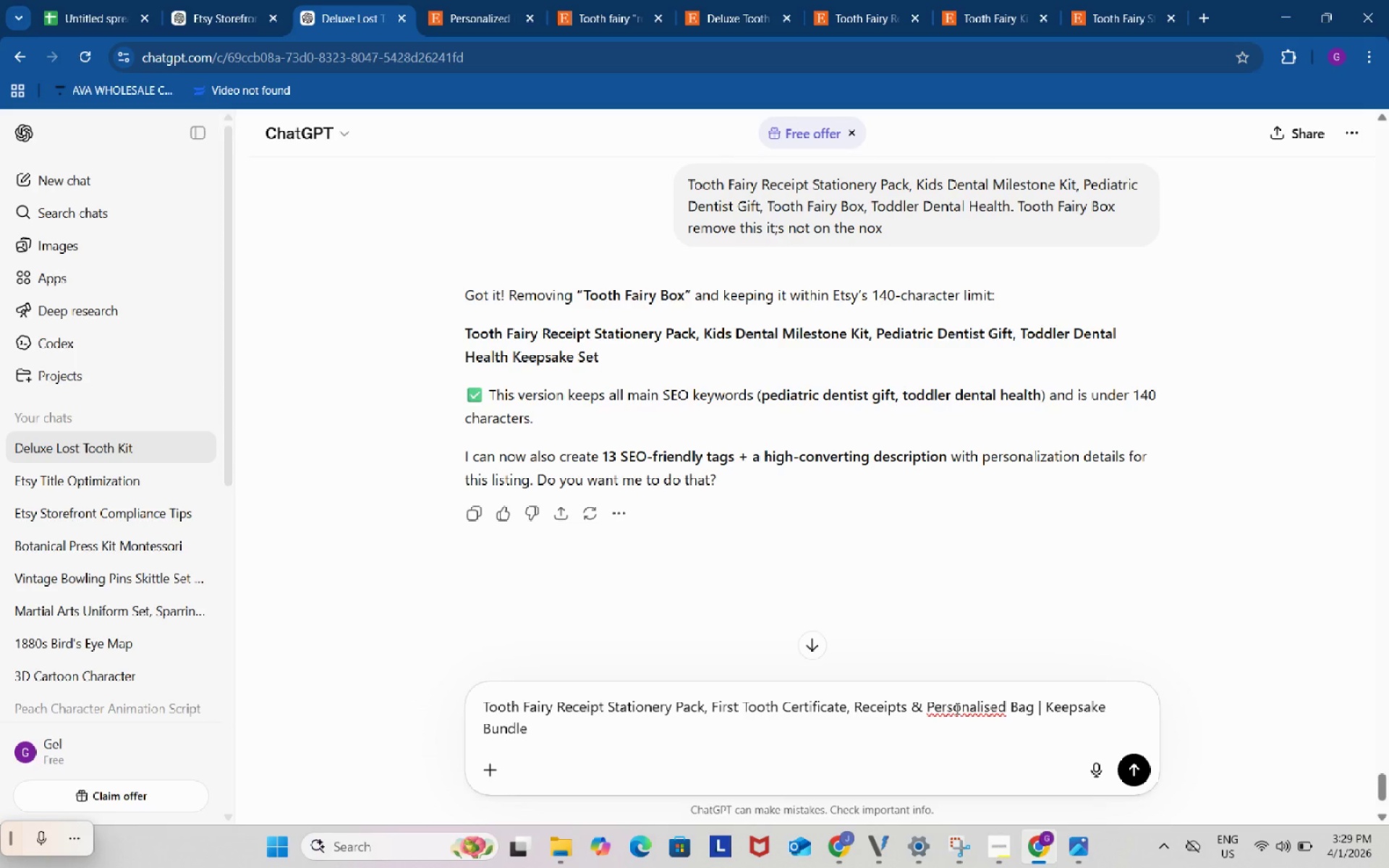 
right_click([956, 708])
 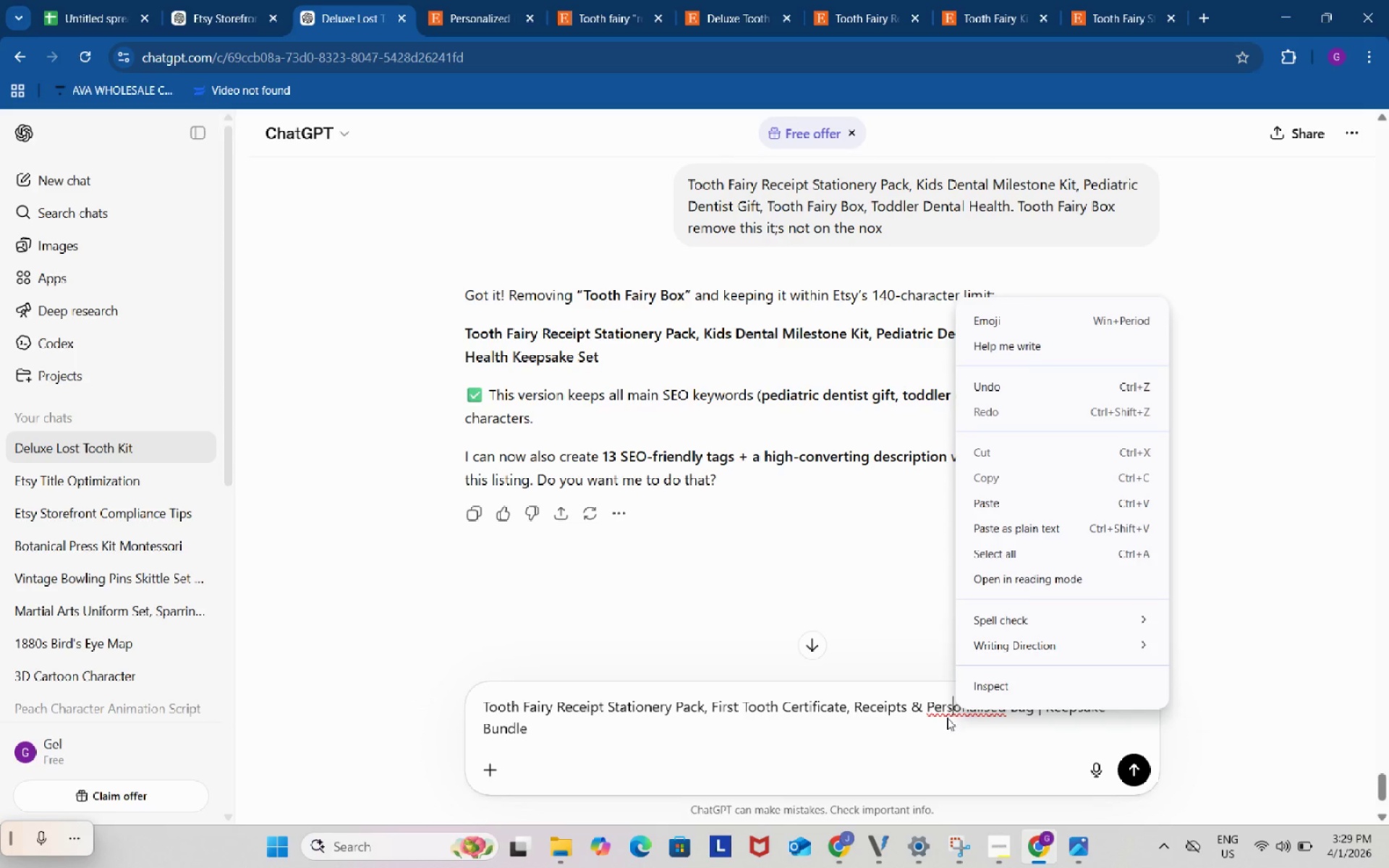 
left_click([943, 712])
 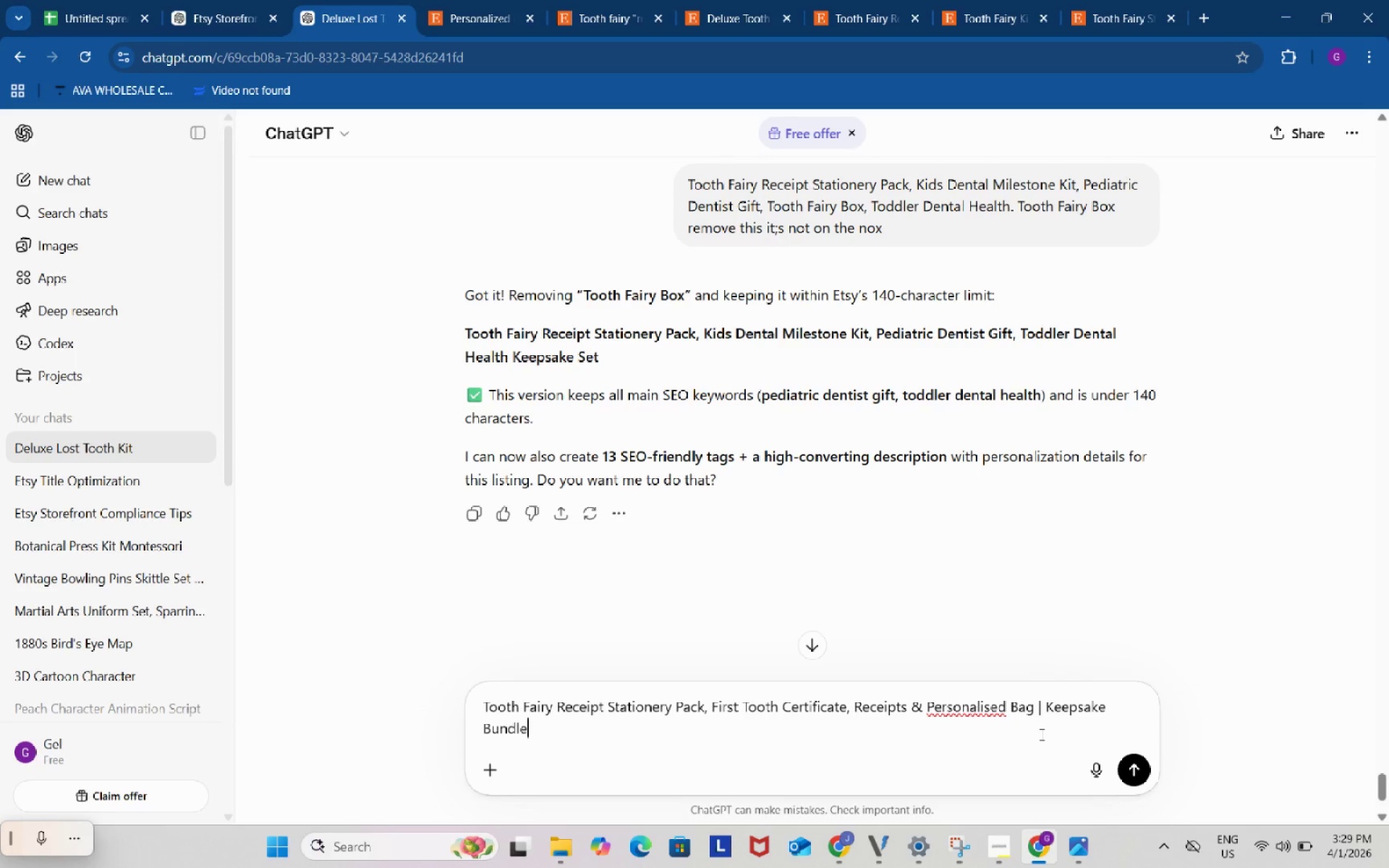 
left_click([1040, 734])
 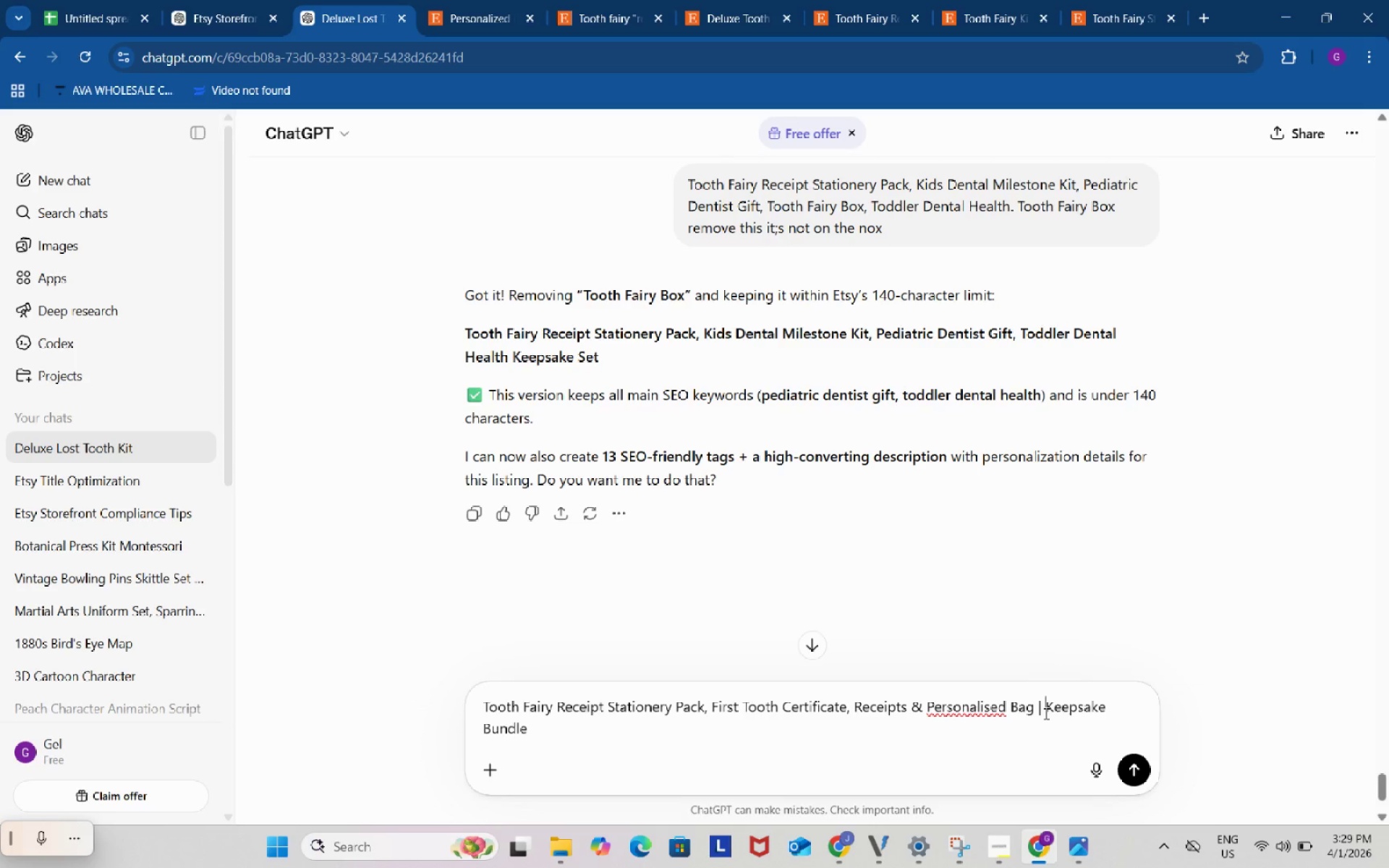 
left_click([1045, 713])
 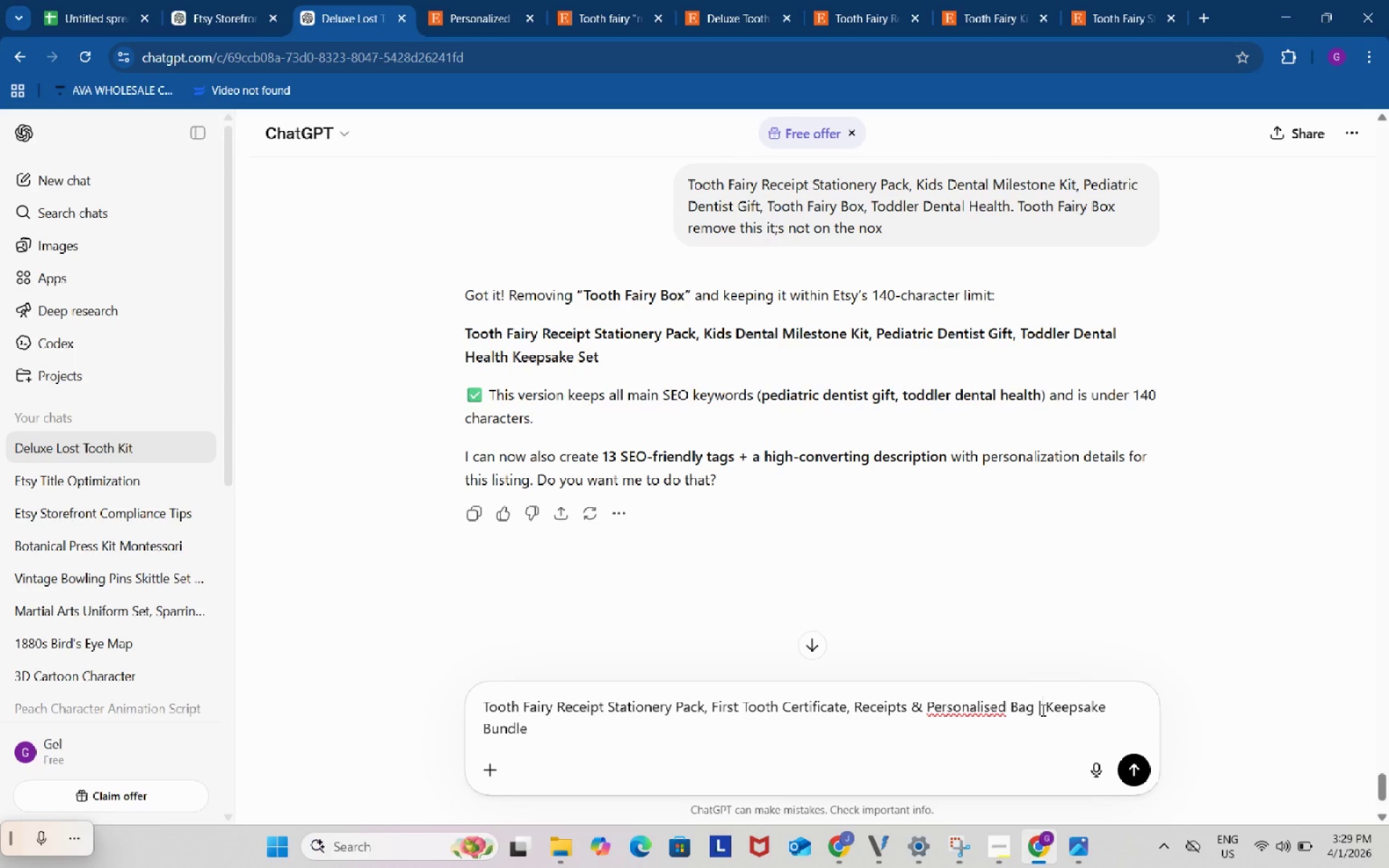 
left_click([1042, 710])
 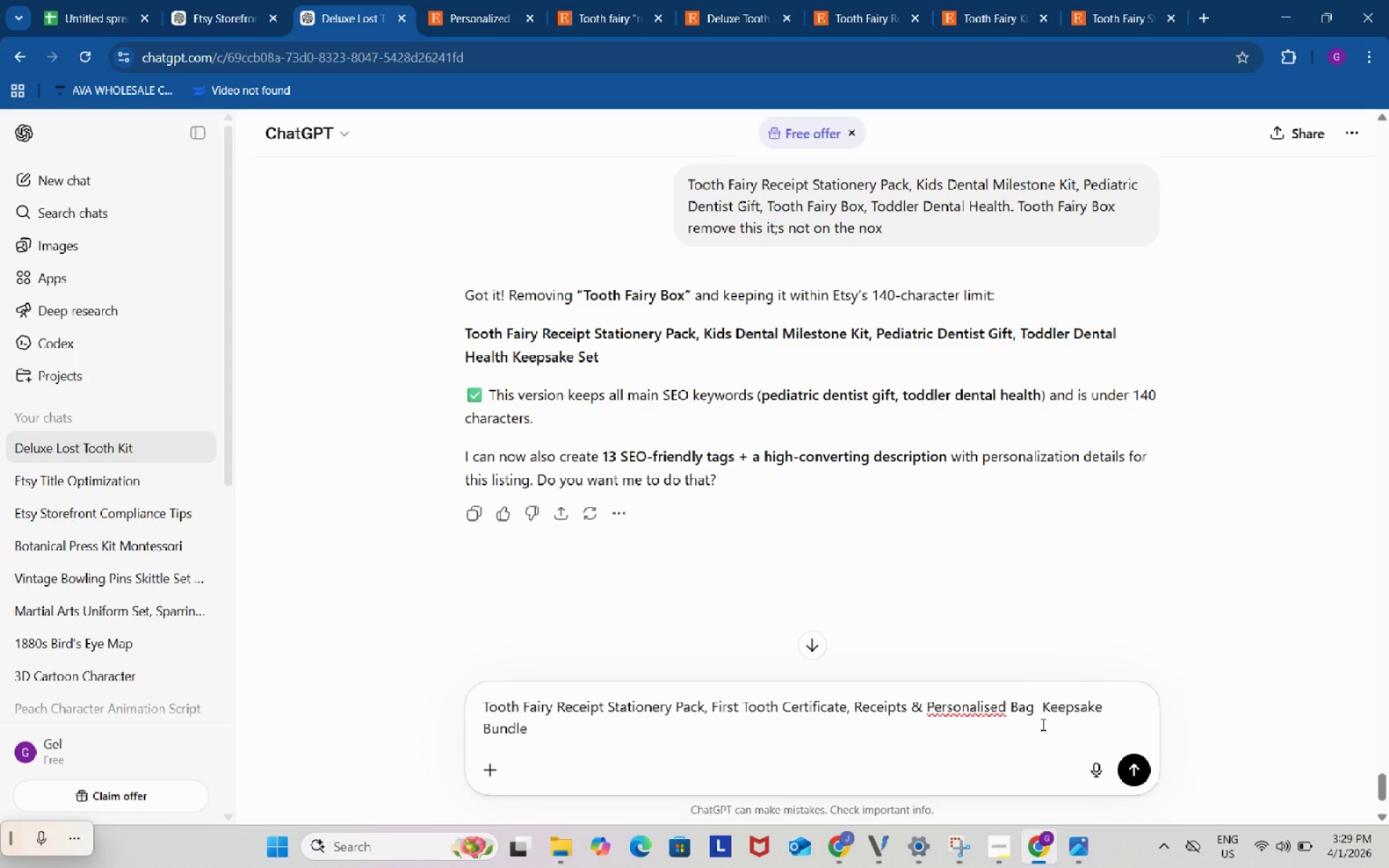 
key(Backspace)
 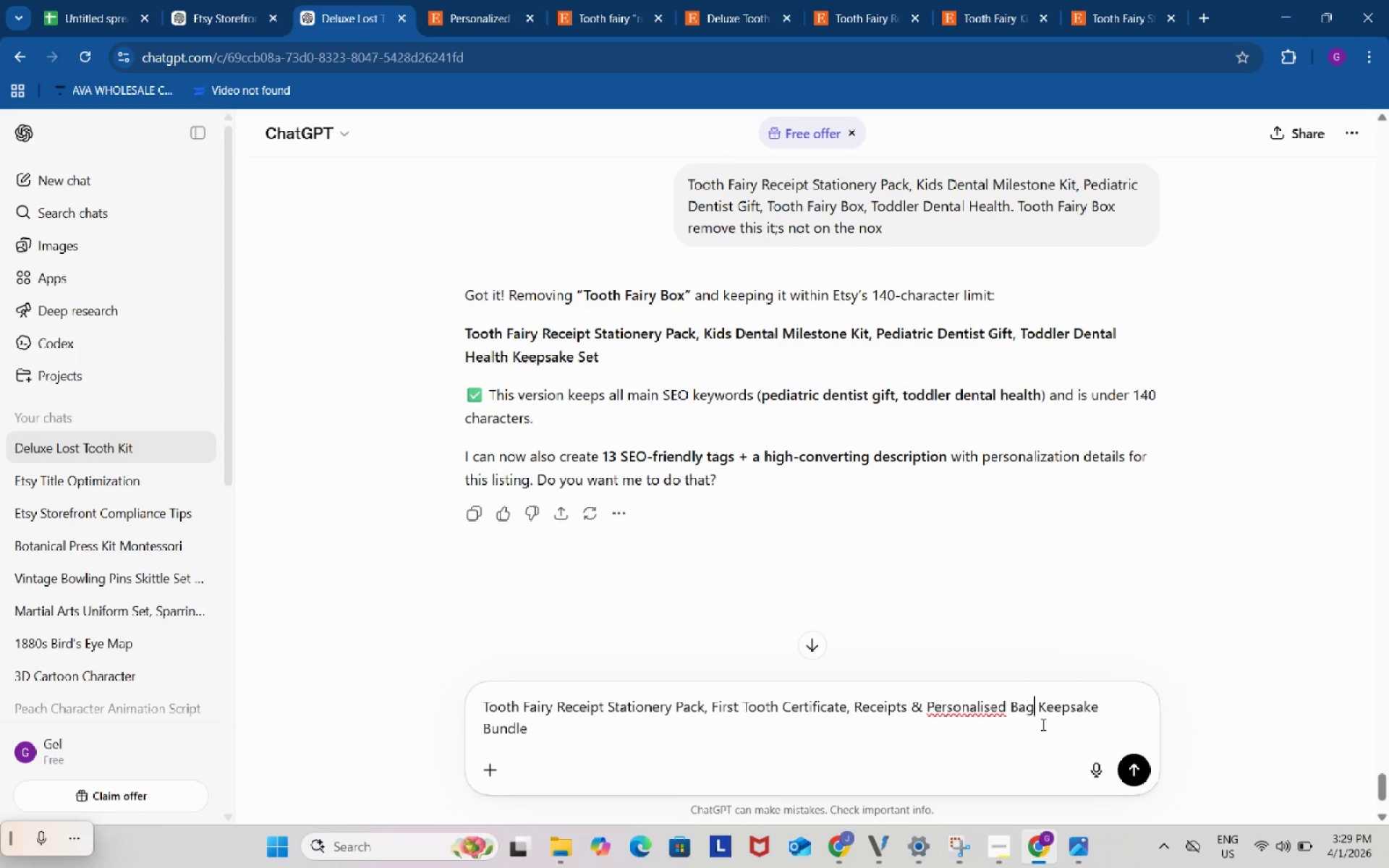 
key(Backspace)
 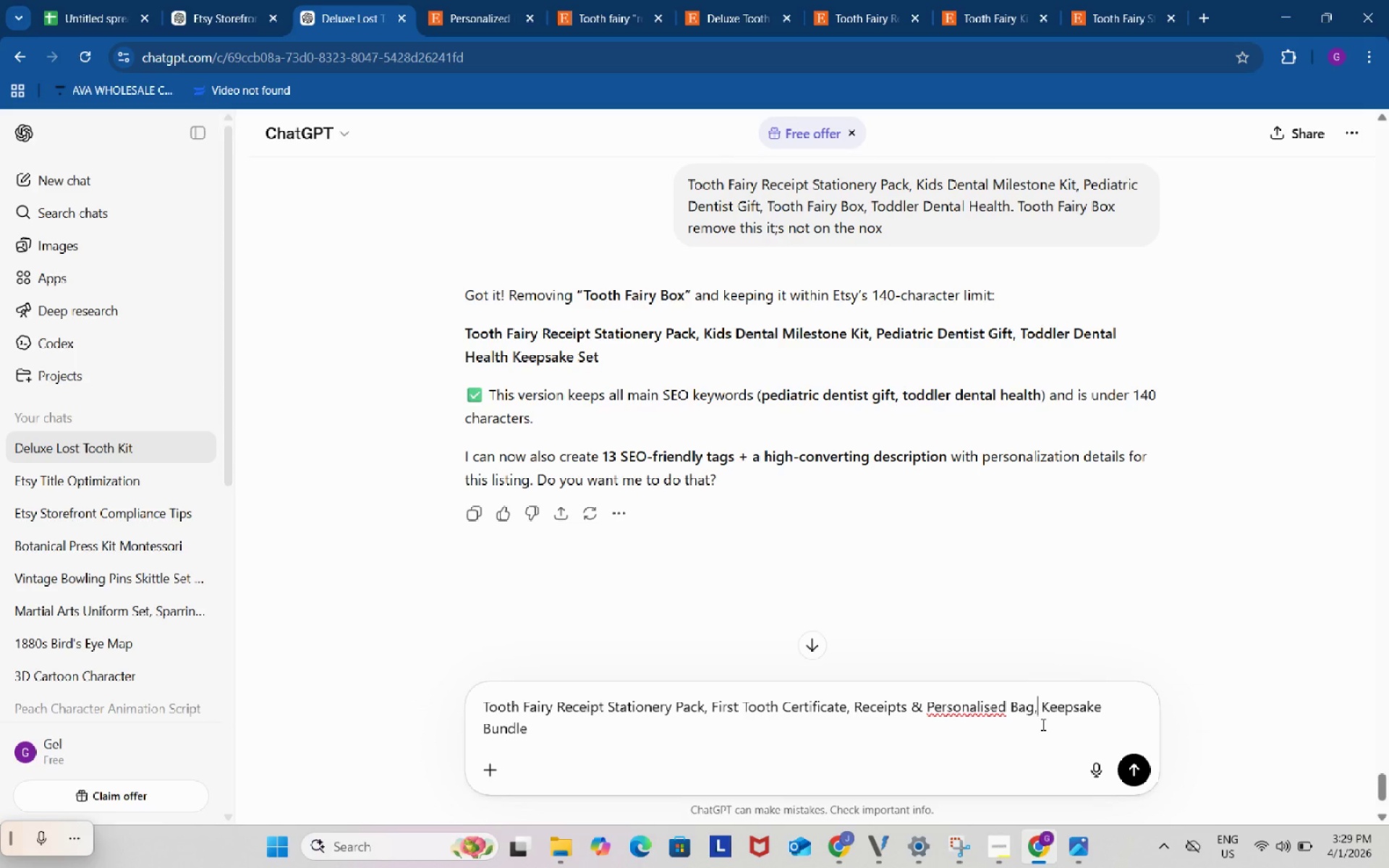 
key(Comma)
 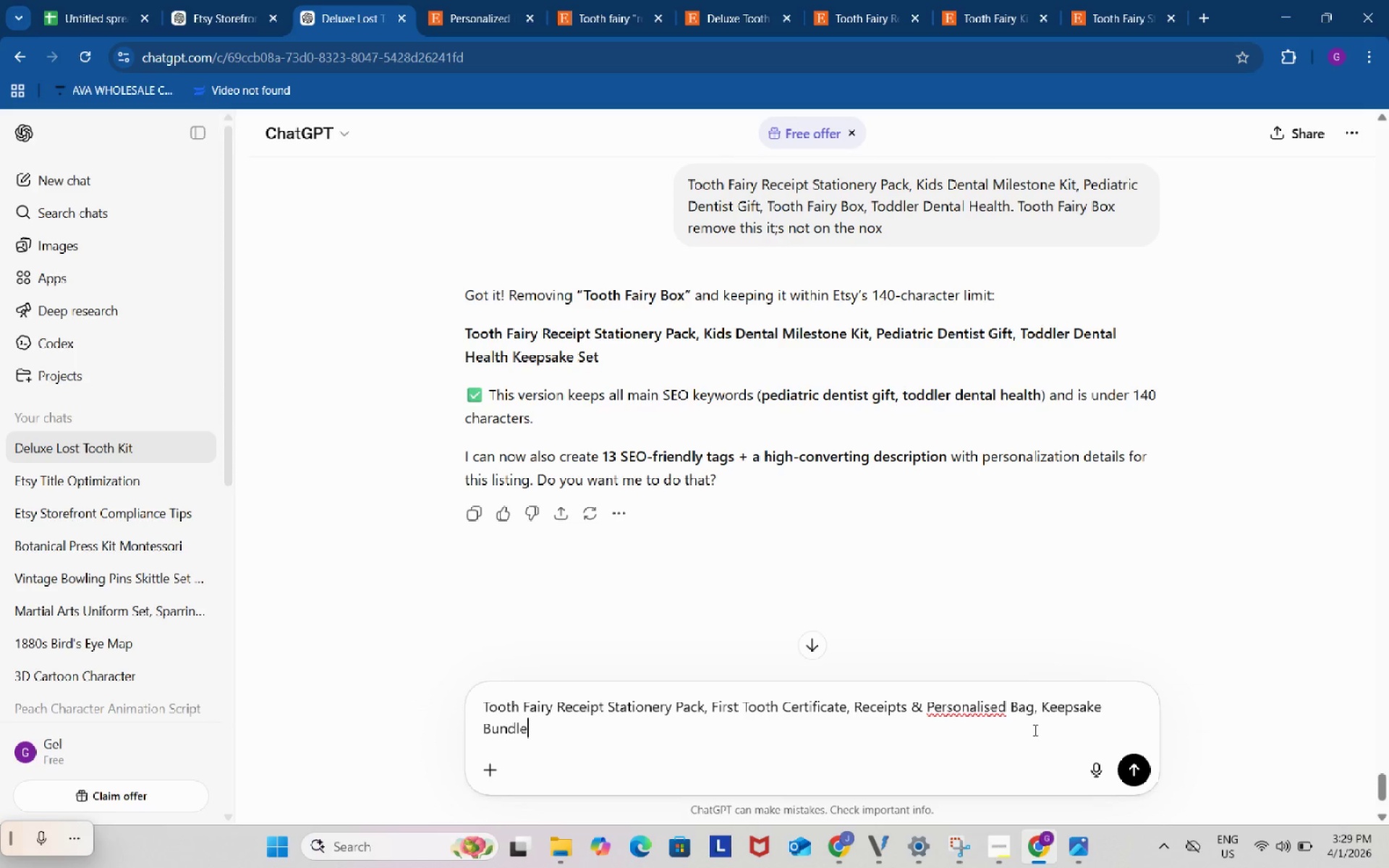 
left_click([1034, 730])
 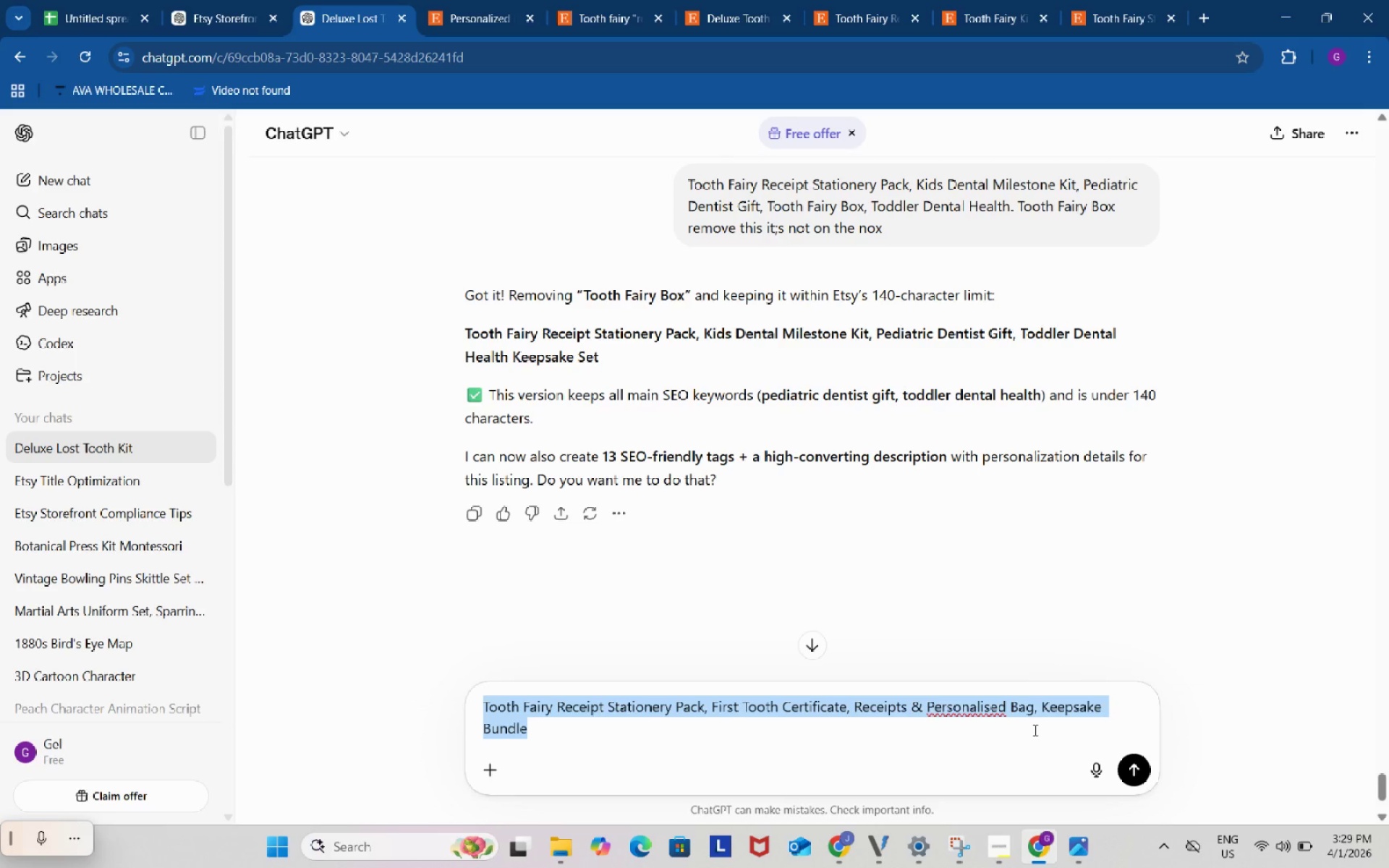 
key(Control+ControlLeft)
 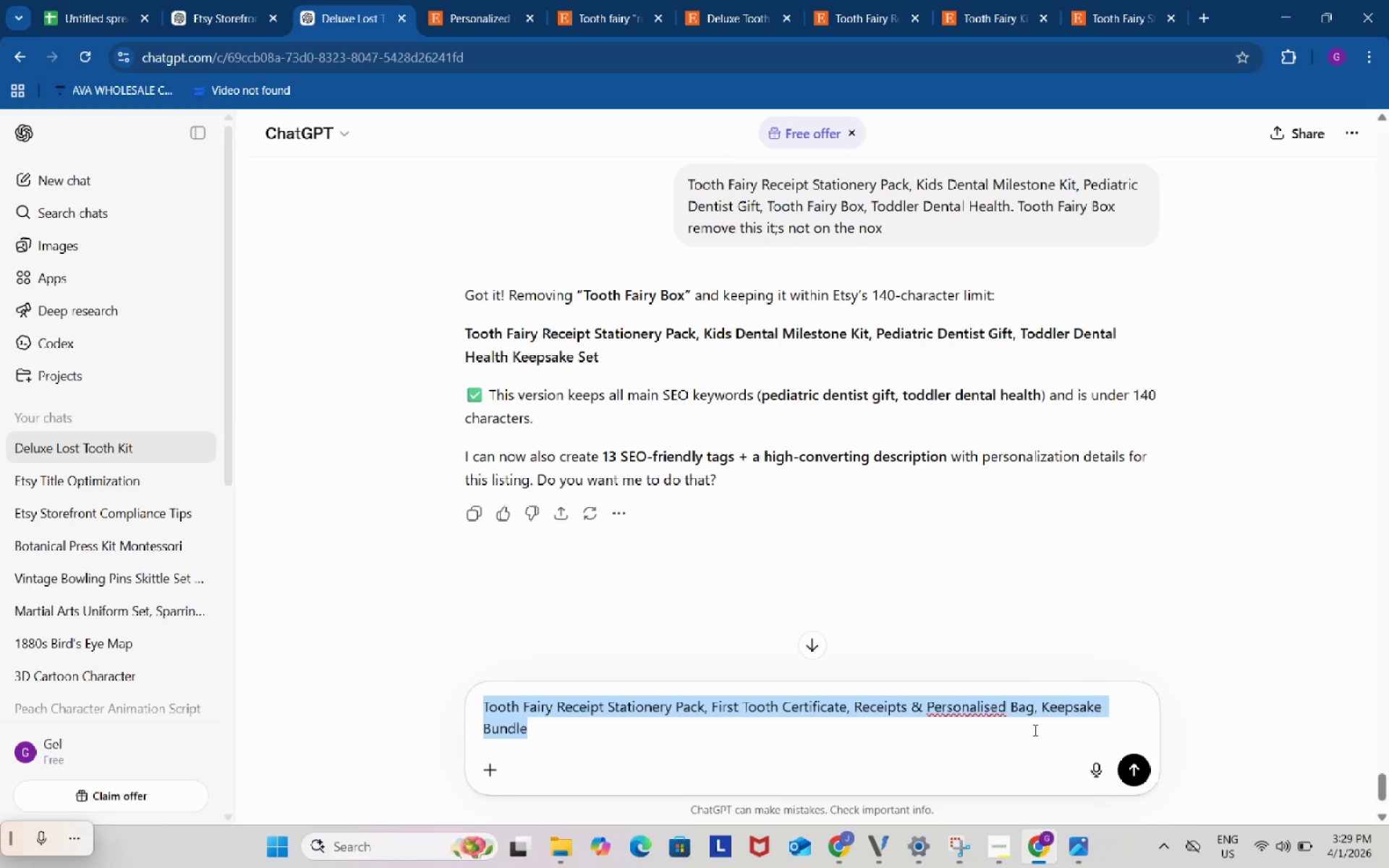 
key(Control+A)
 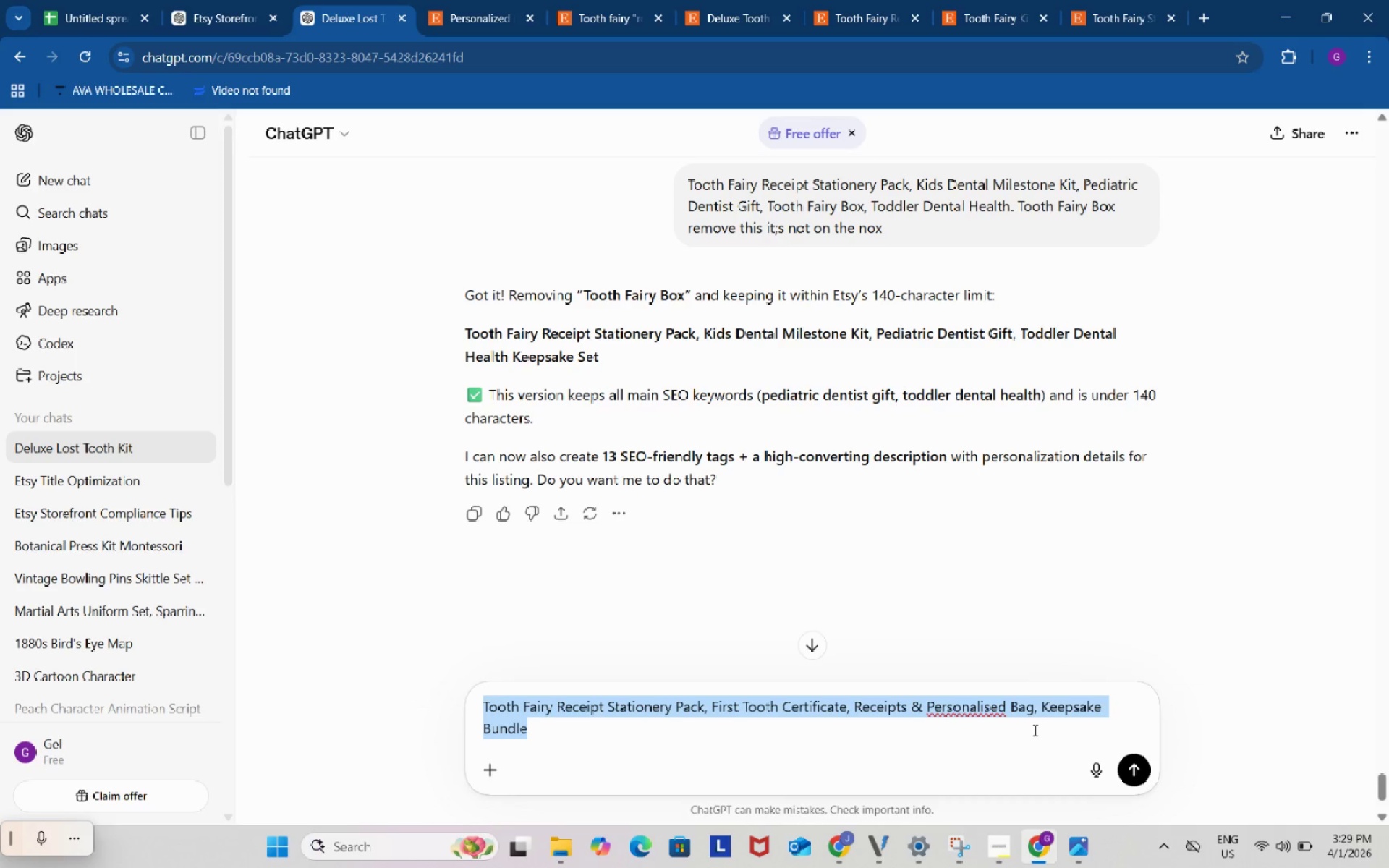 
key(Control+C)
 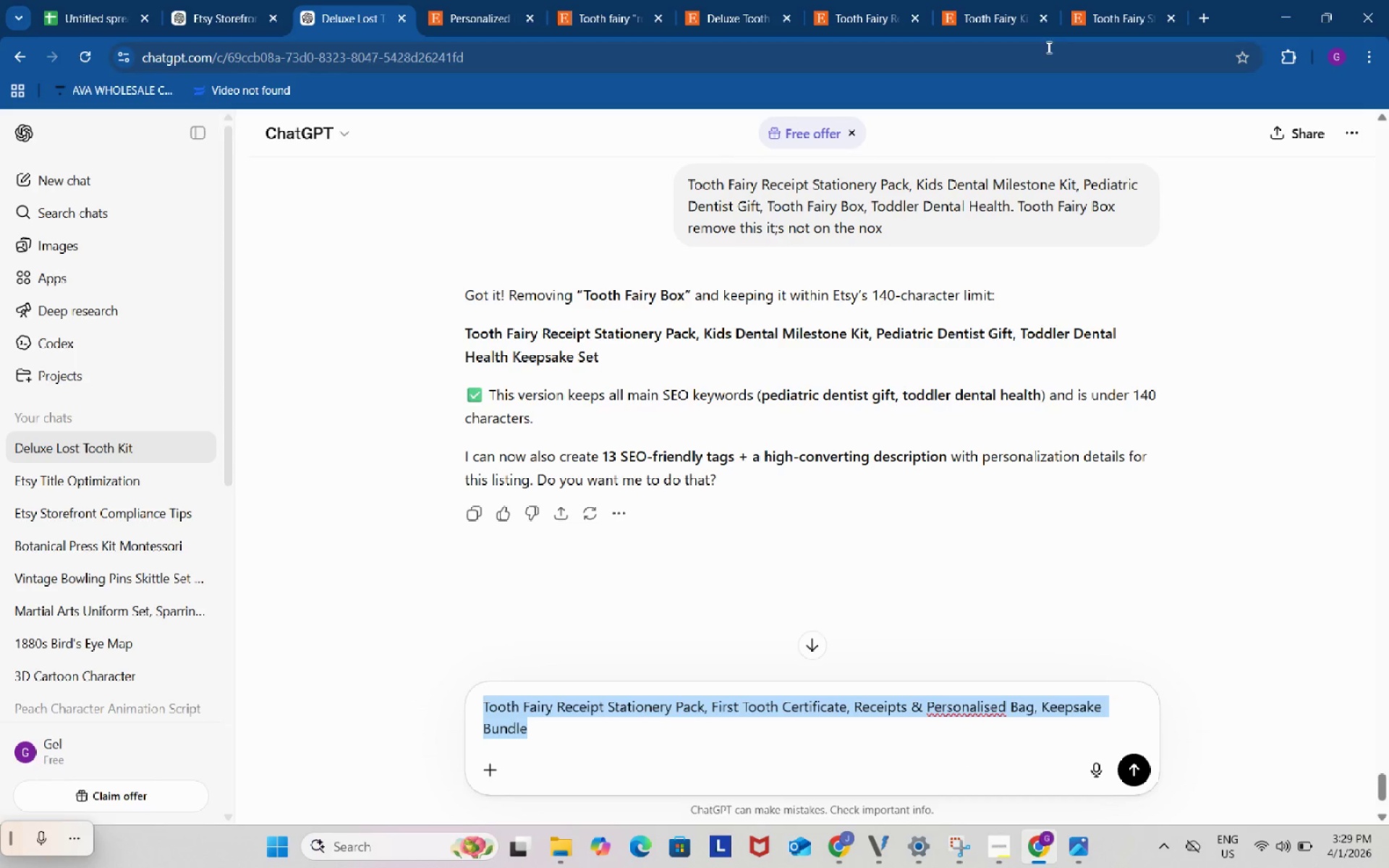 
left_click([1113, 17])
 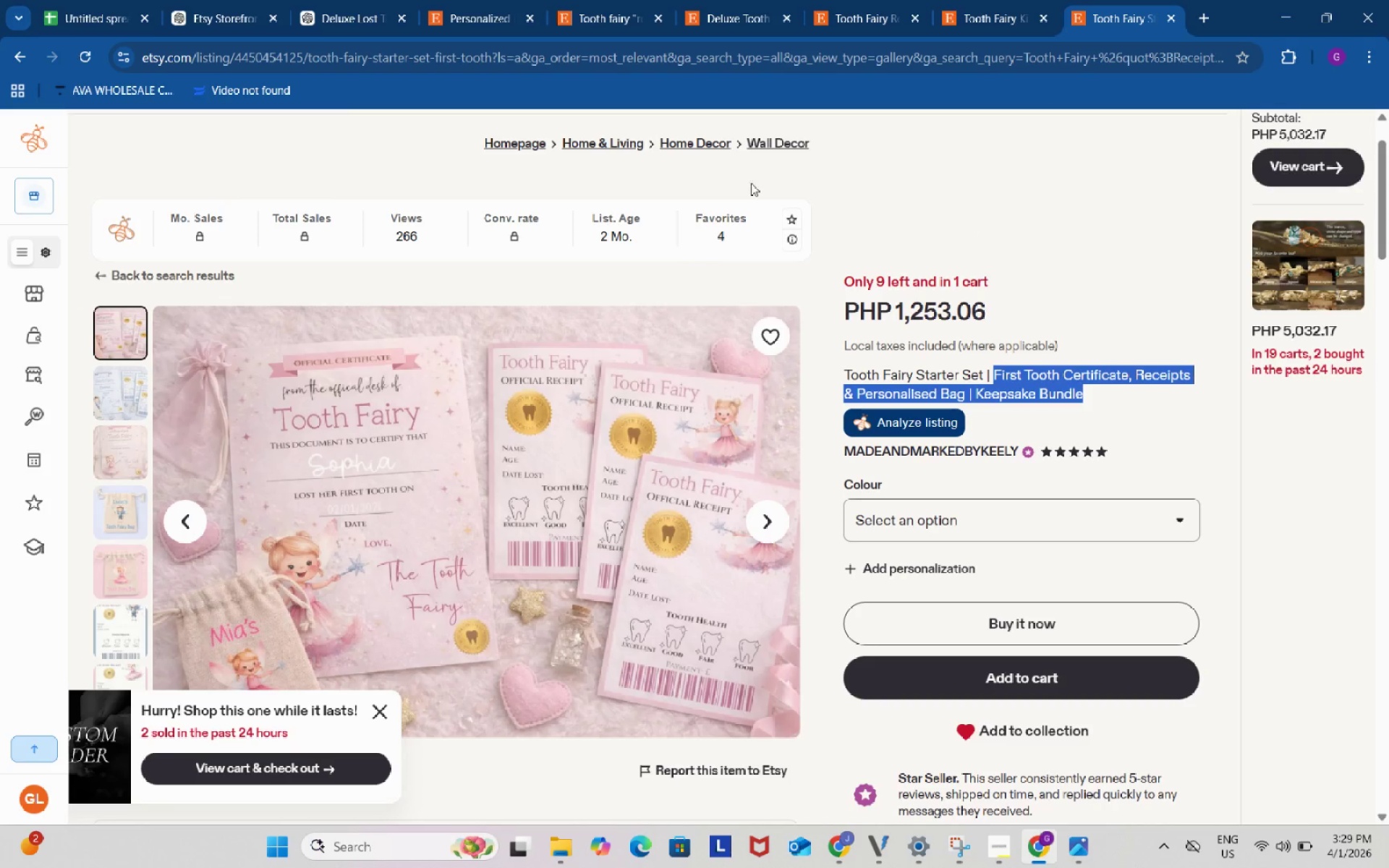 
left_click([86, 0])
 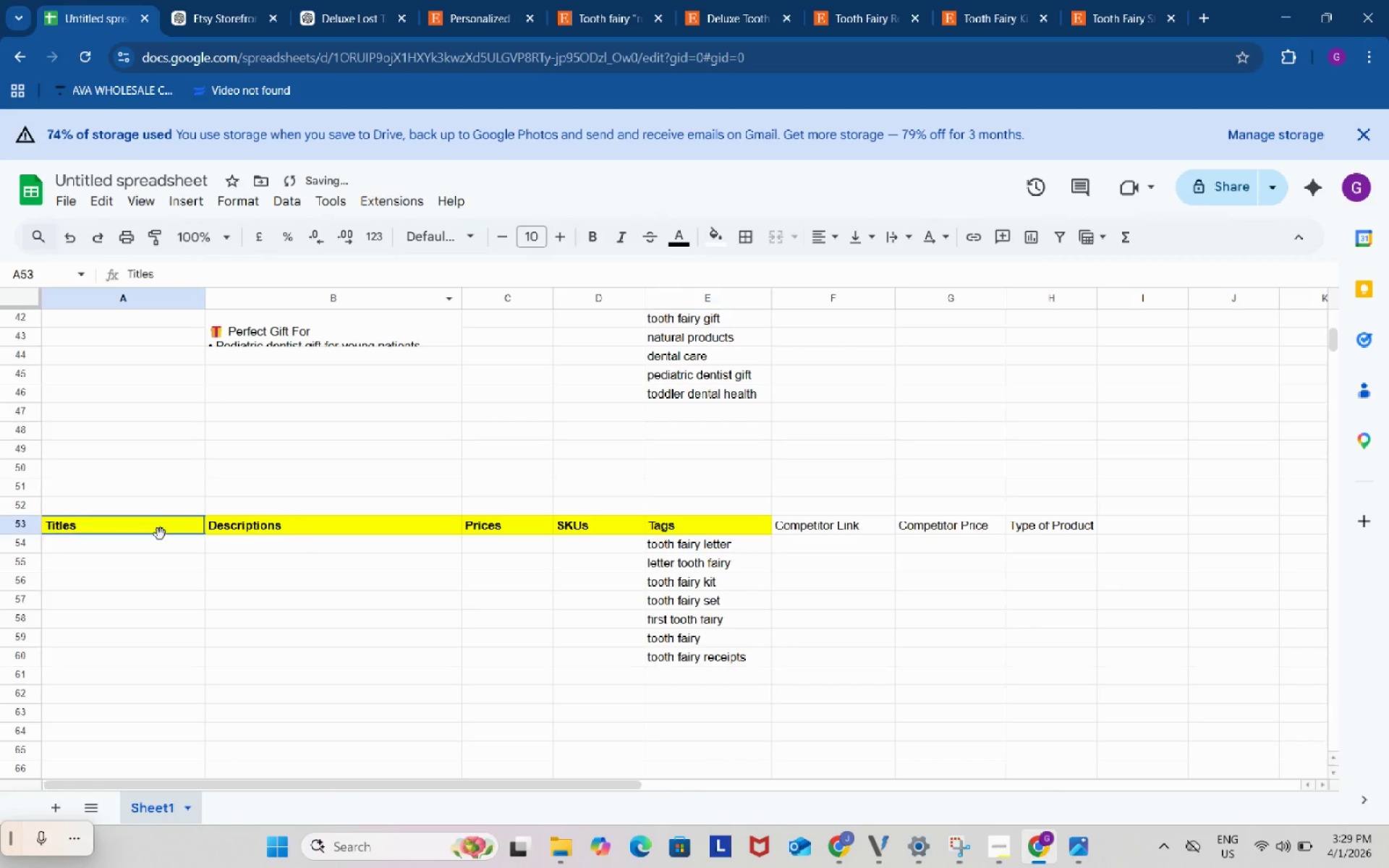 
left_click([160, 534])
 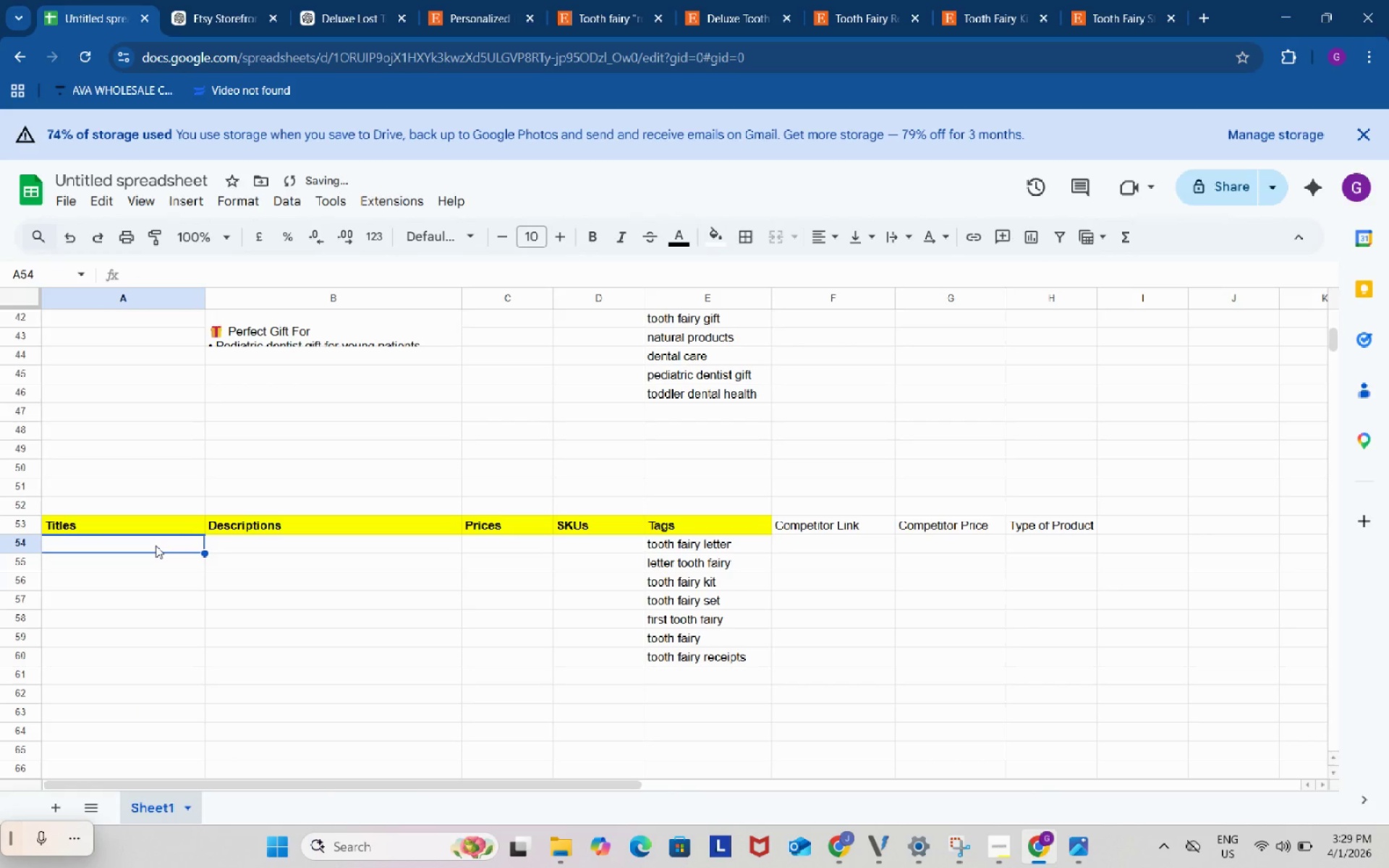 
double_click([156, 545])
 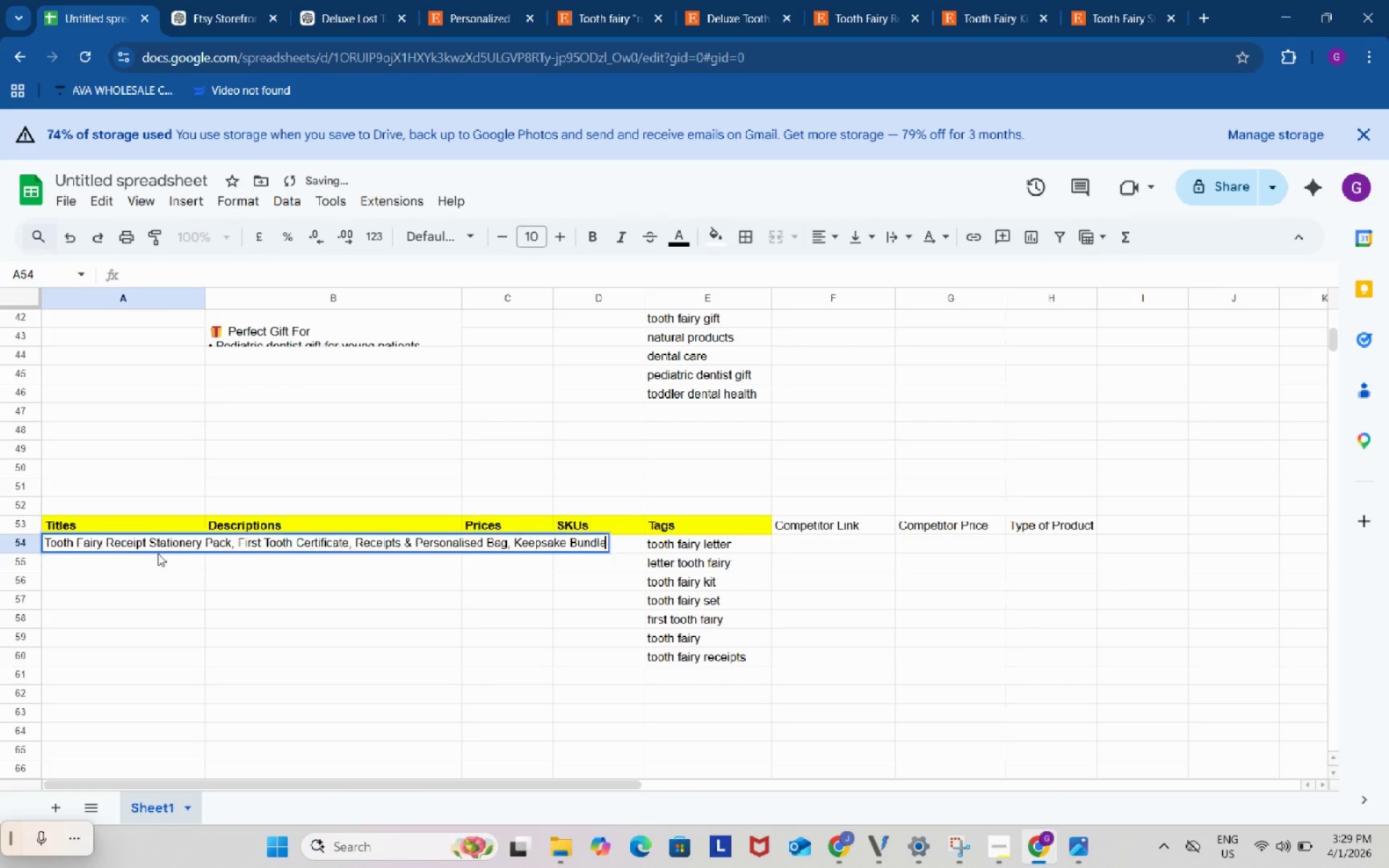 
key(Control+ControlLeft)
 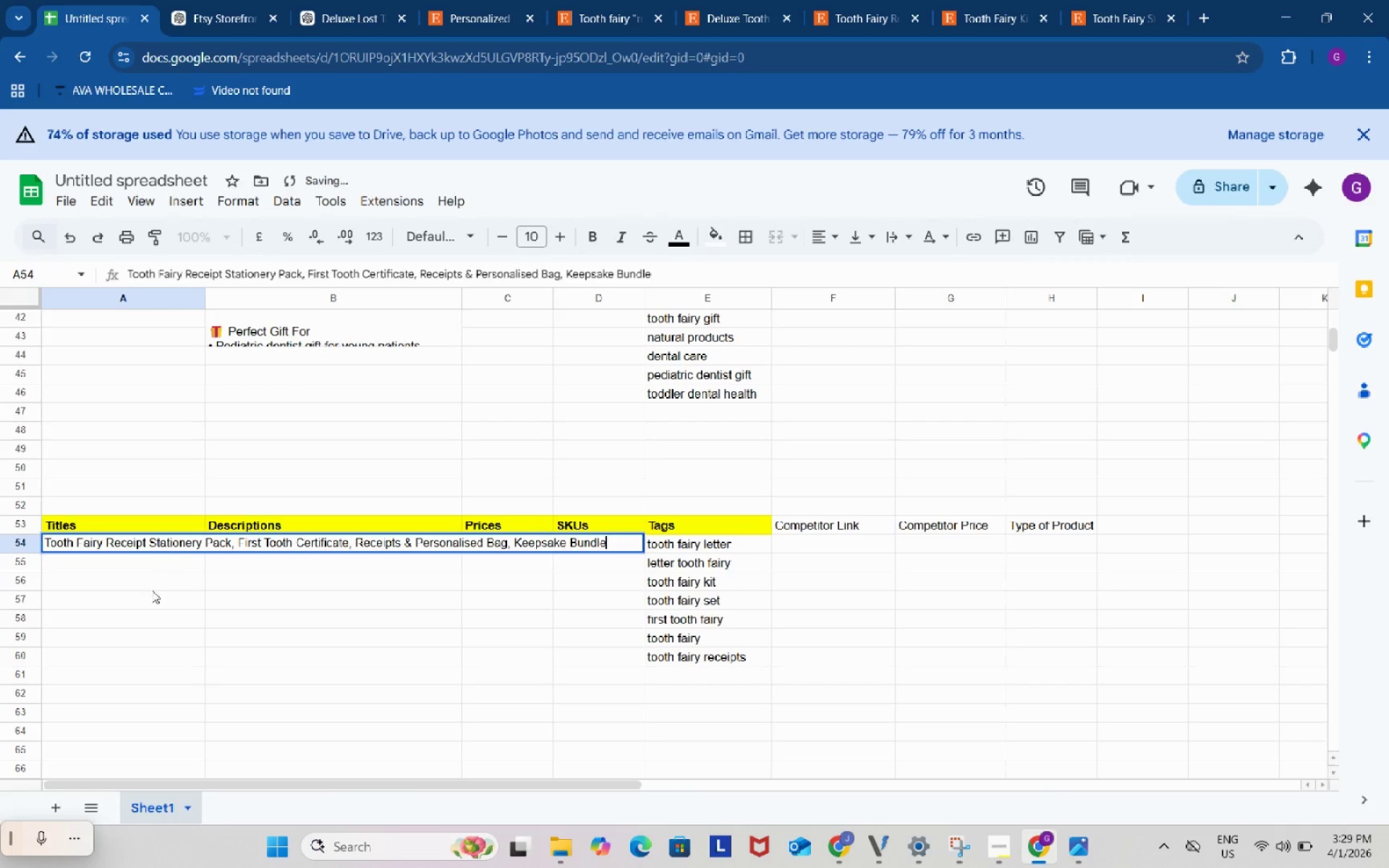 
key(Control+V)
 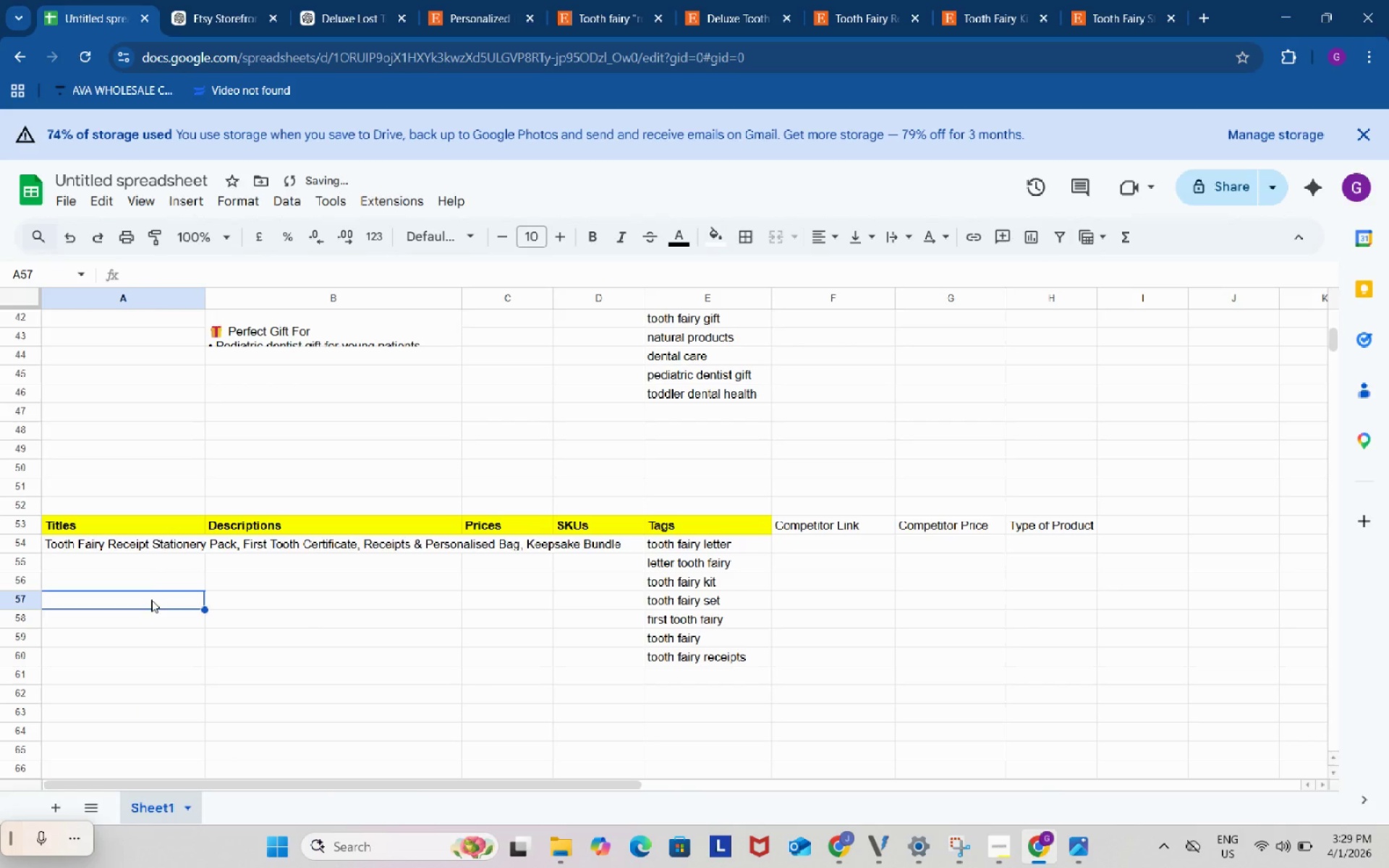 
left_click([151, 600])
 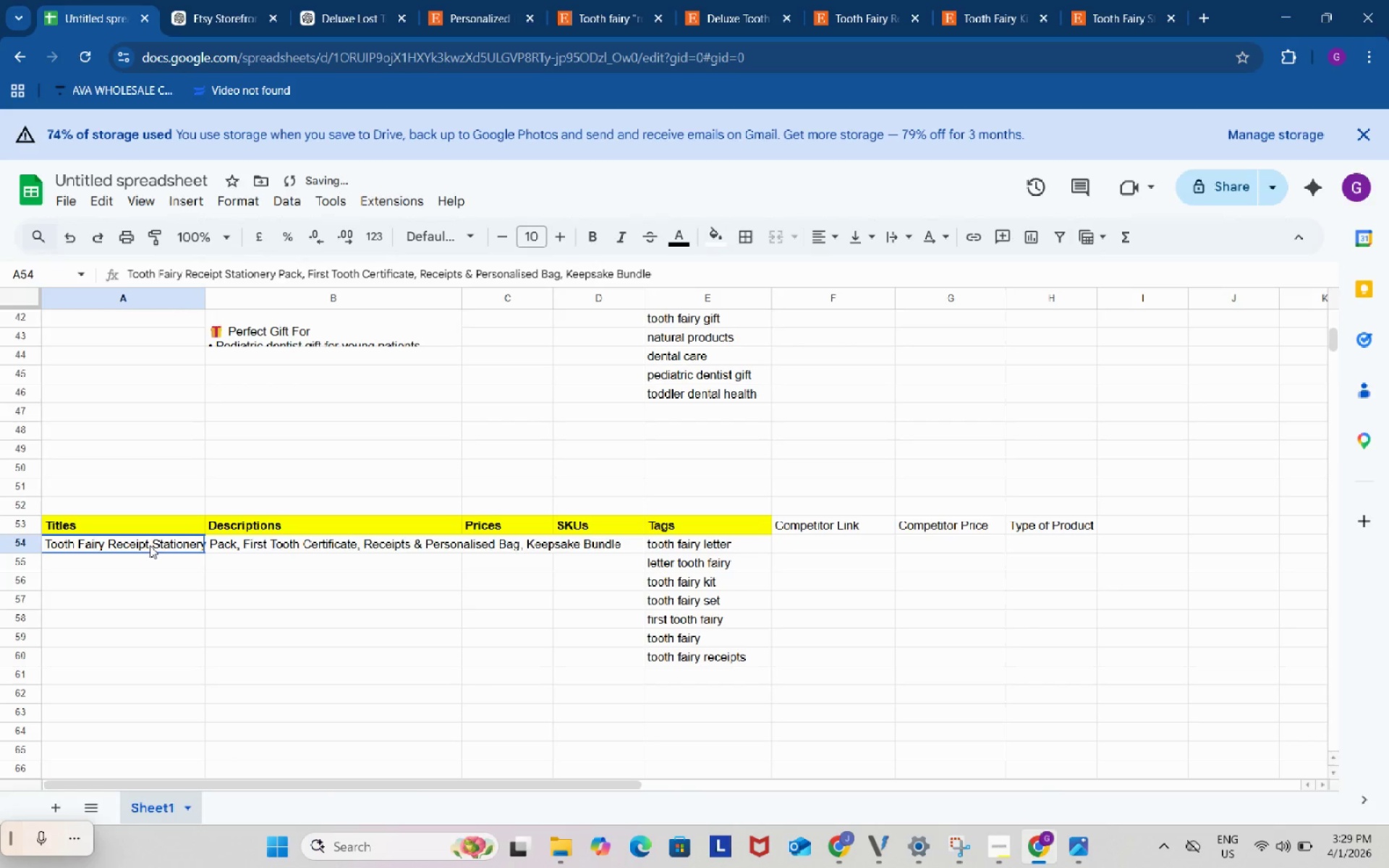 
left_click([150, 545])
 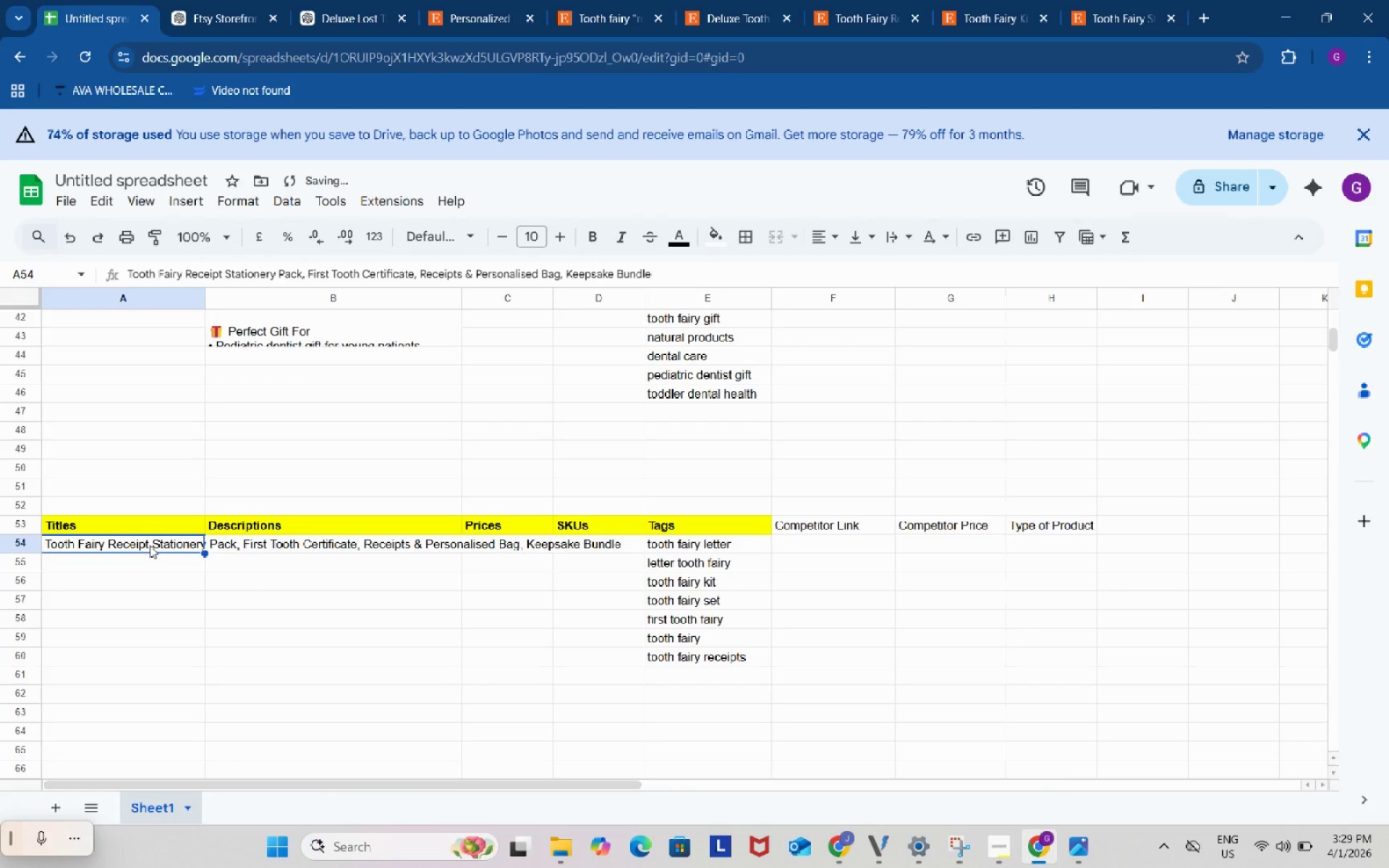 
key(Control+ControlLeft)
 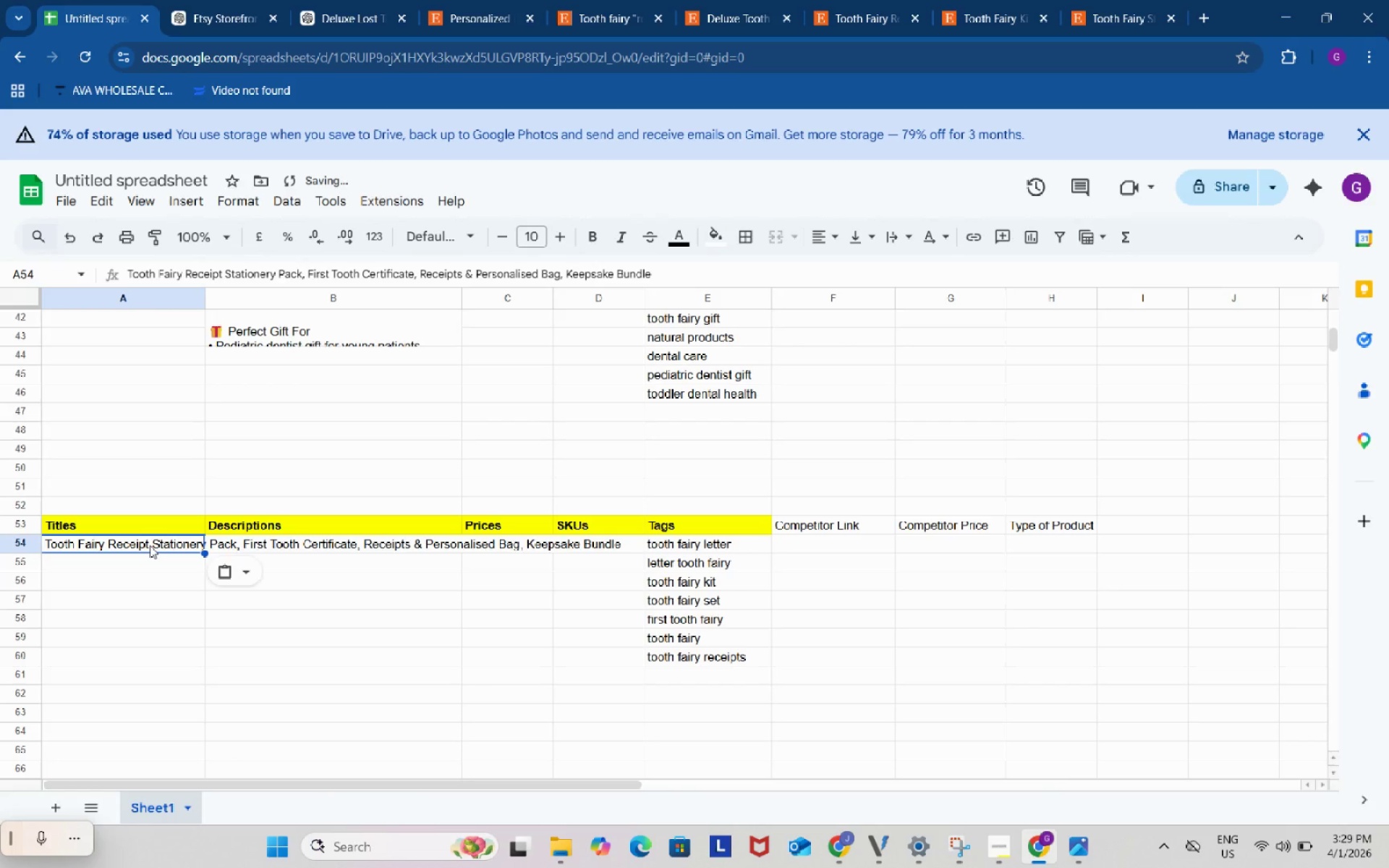 
key(Control+V)
 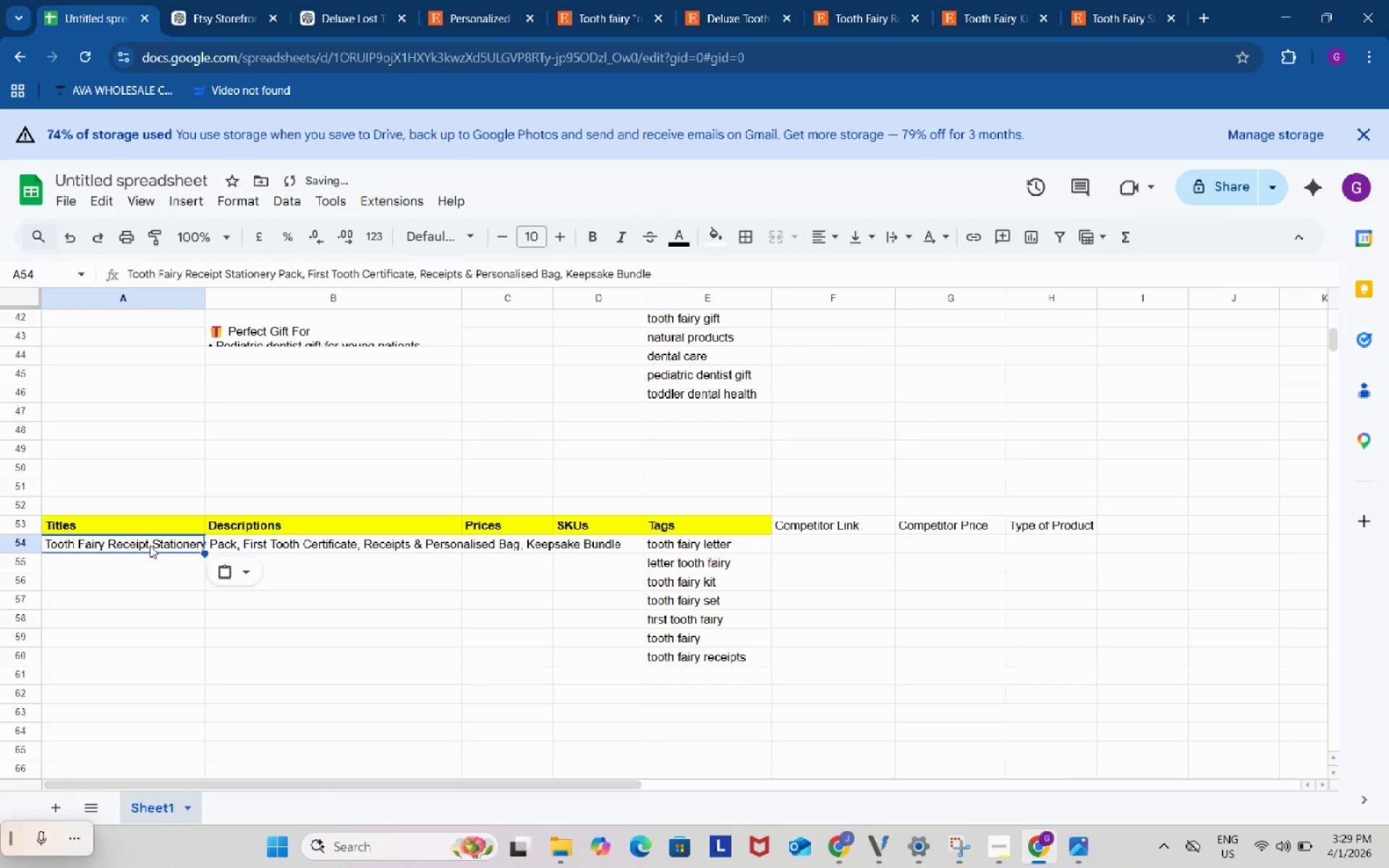 
key(Control+B)
 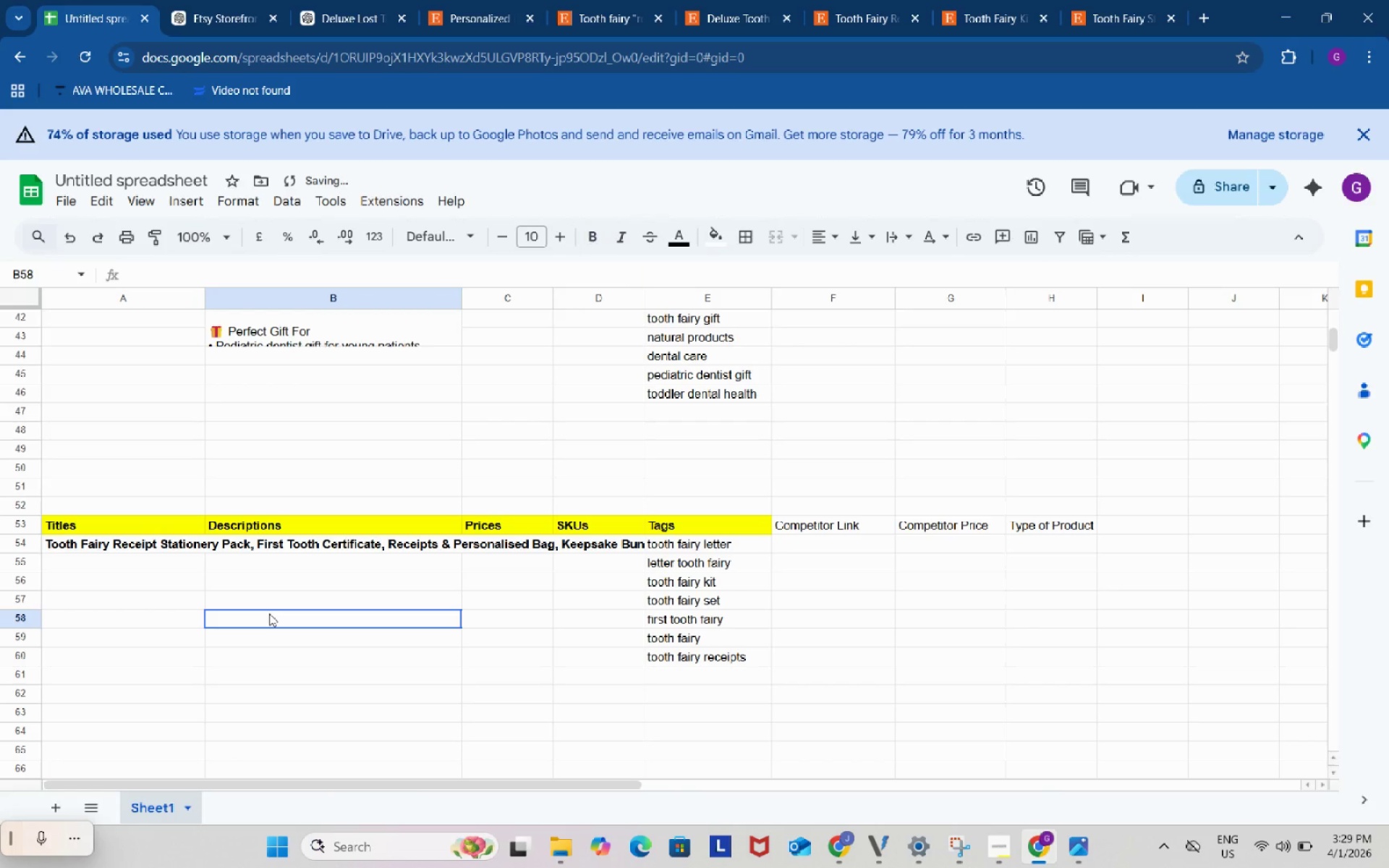 
left_click([269, 613])
 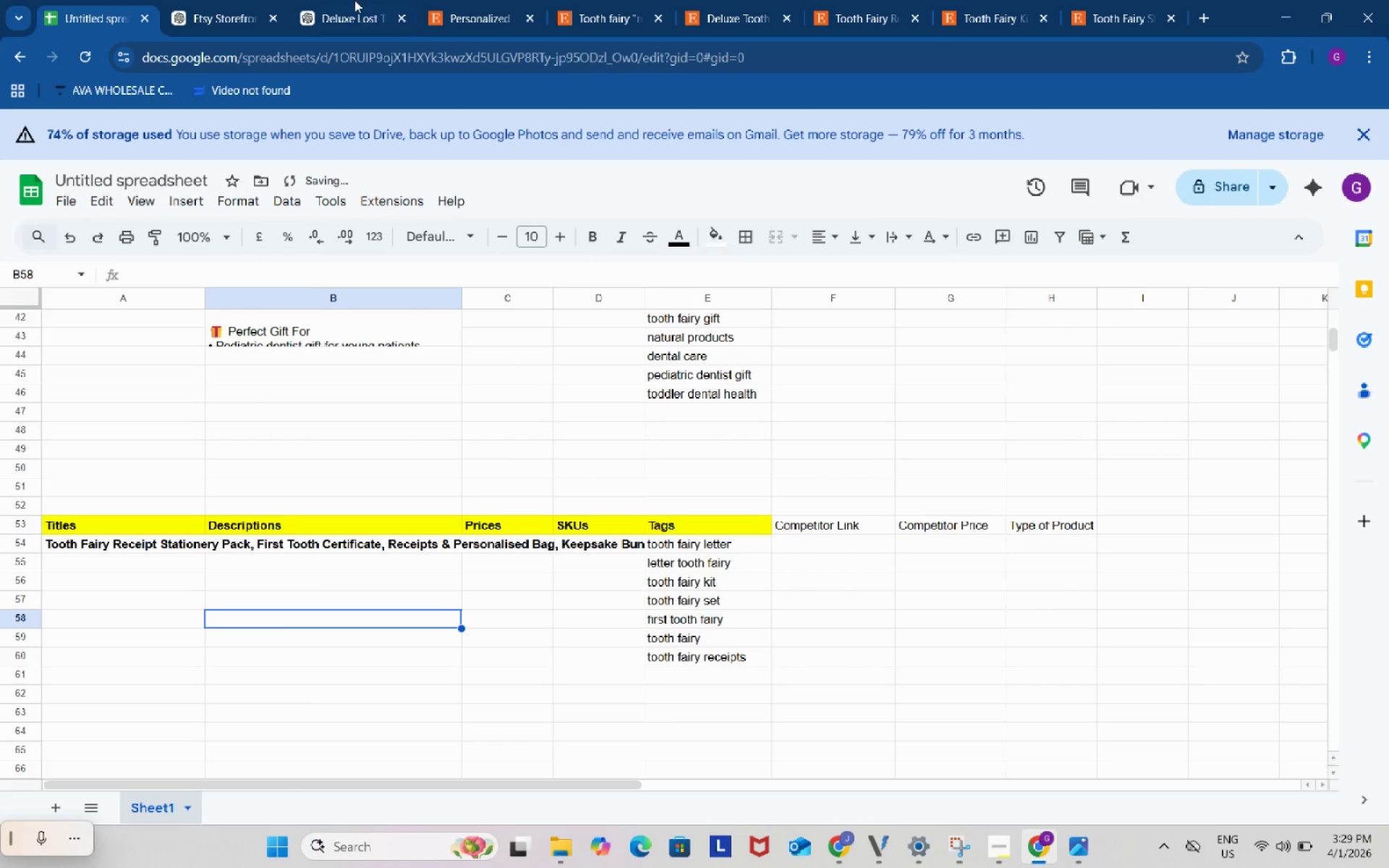 
left_click([349, 0])
 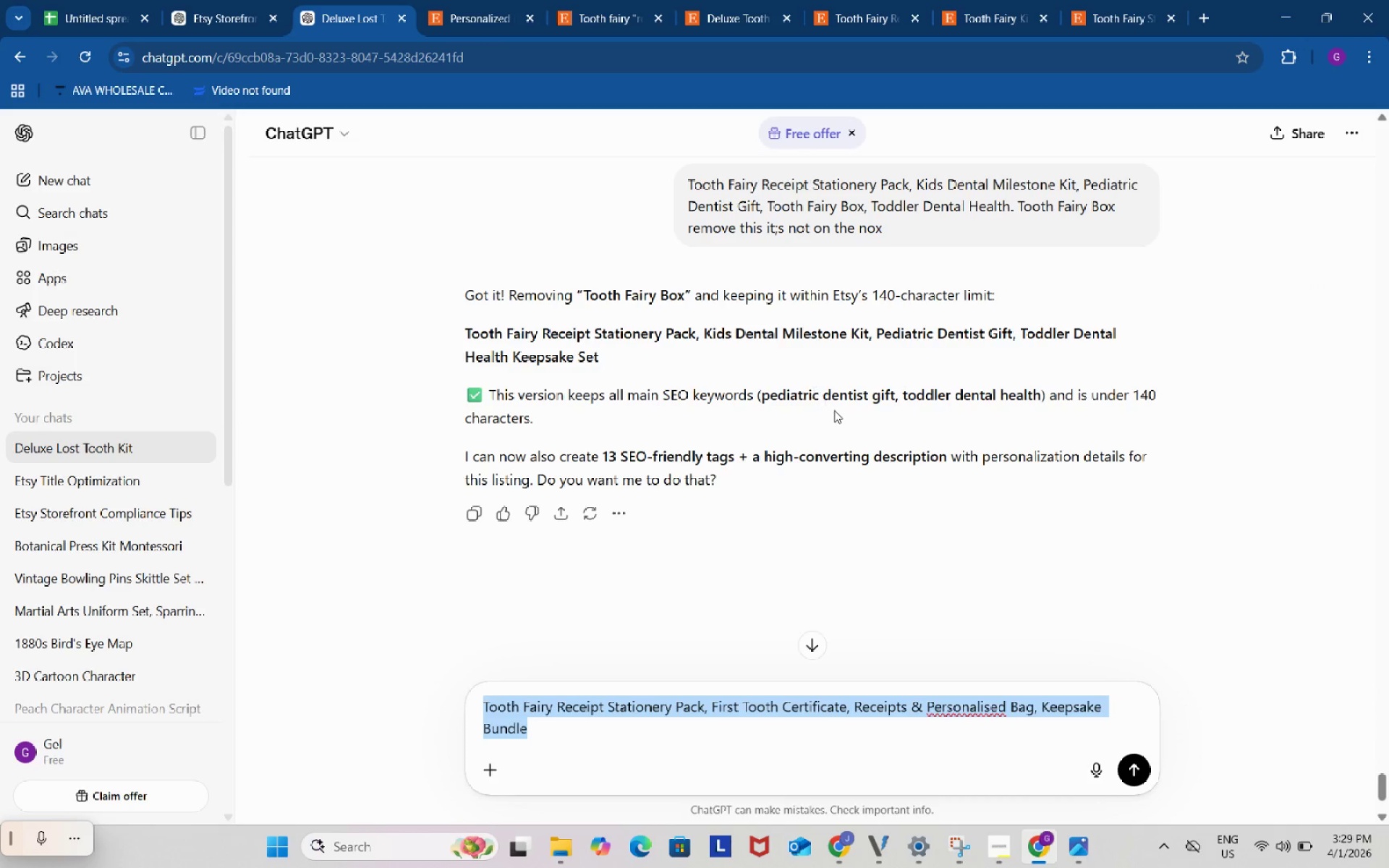 
scroll: coordinate [835, 412], scroll_direction: up, amount: 29.0
 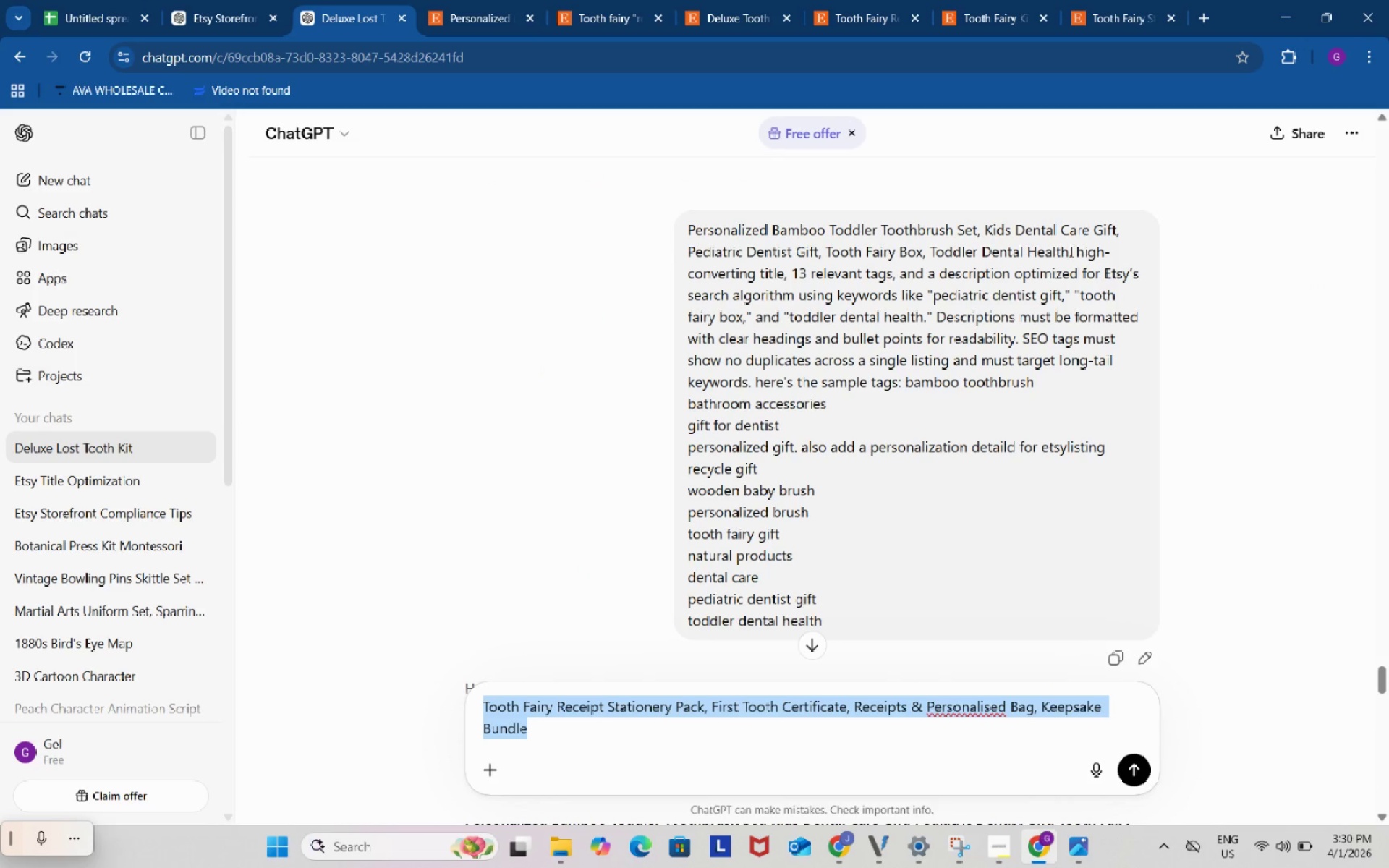 
left_click_drag(start_coordinate=[1076, 250], to_coordinate=[901, 388])
 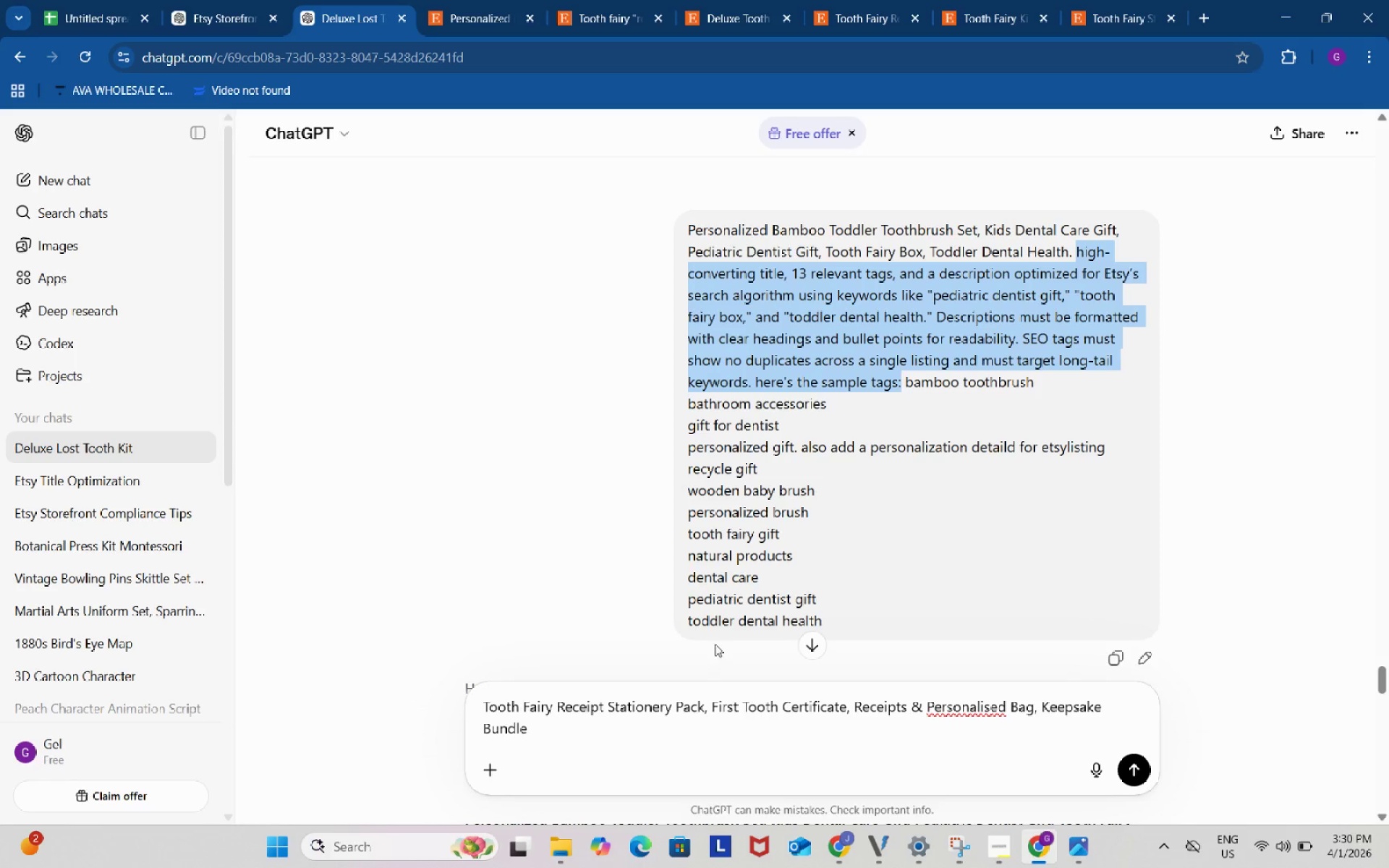 
key(Control+ControlLeft)
 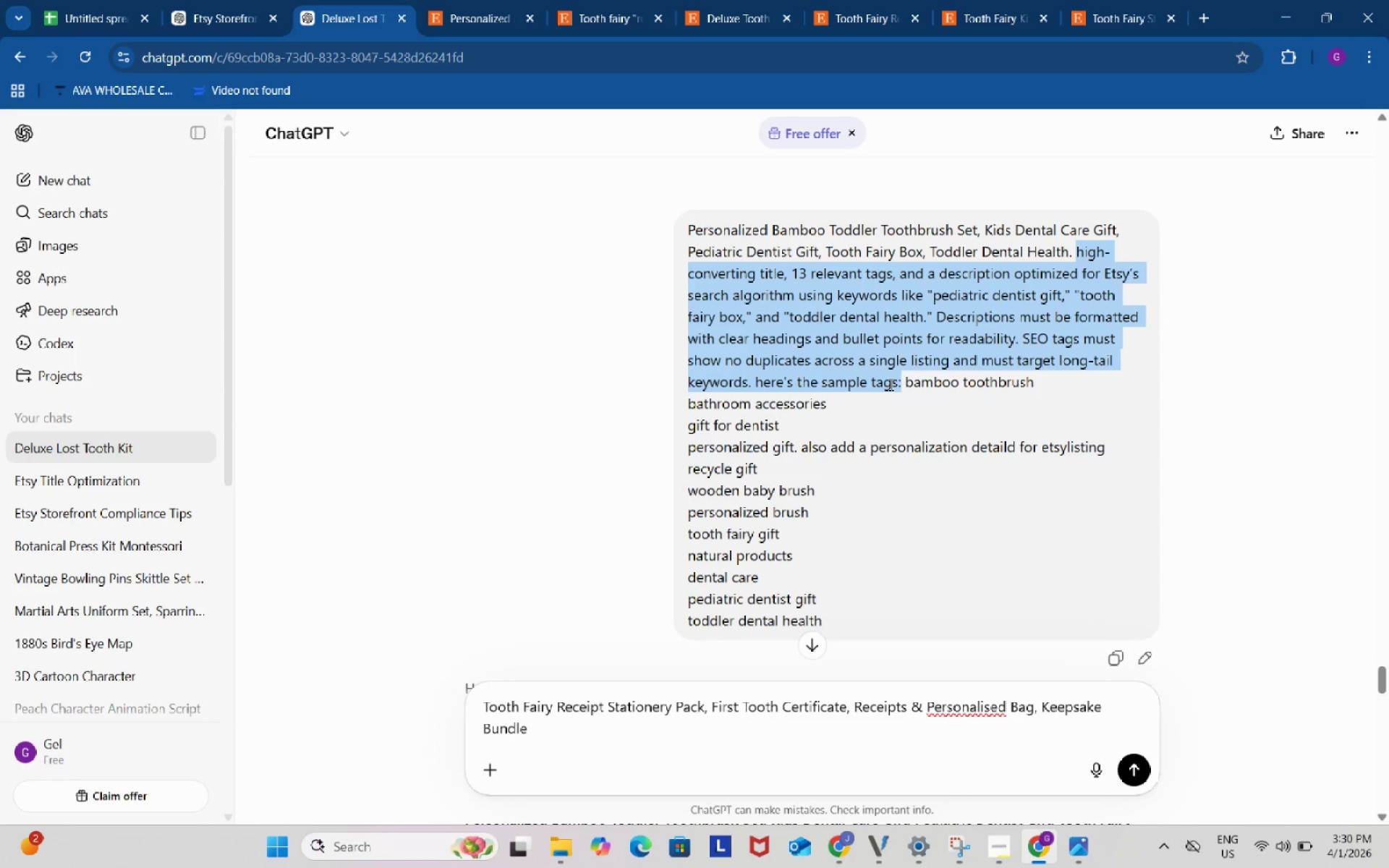 
key(Control+C)
 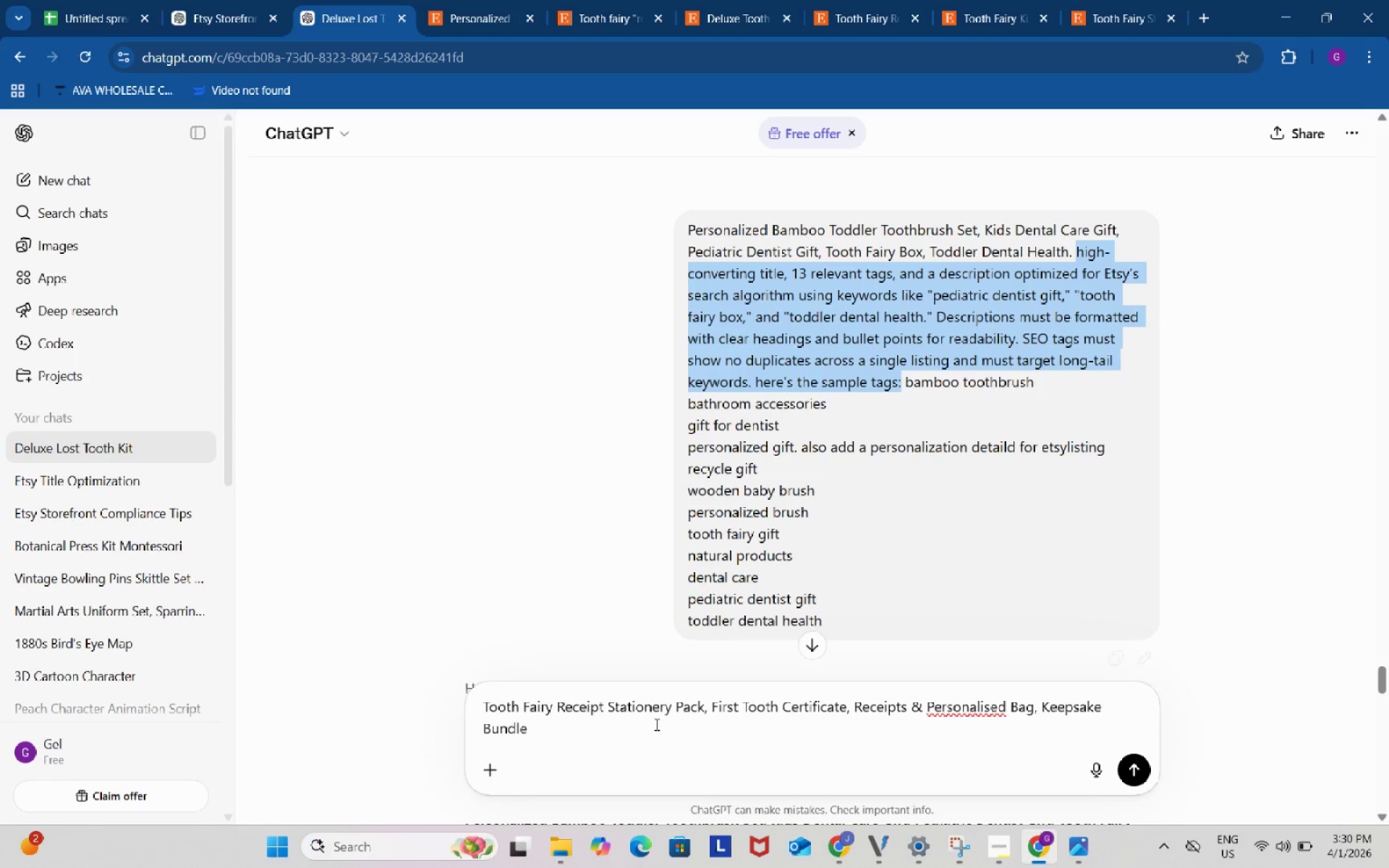 
left_click([655, 720])
 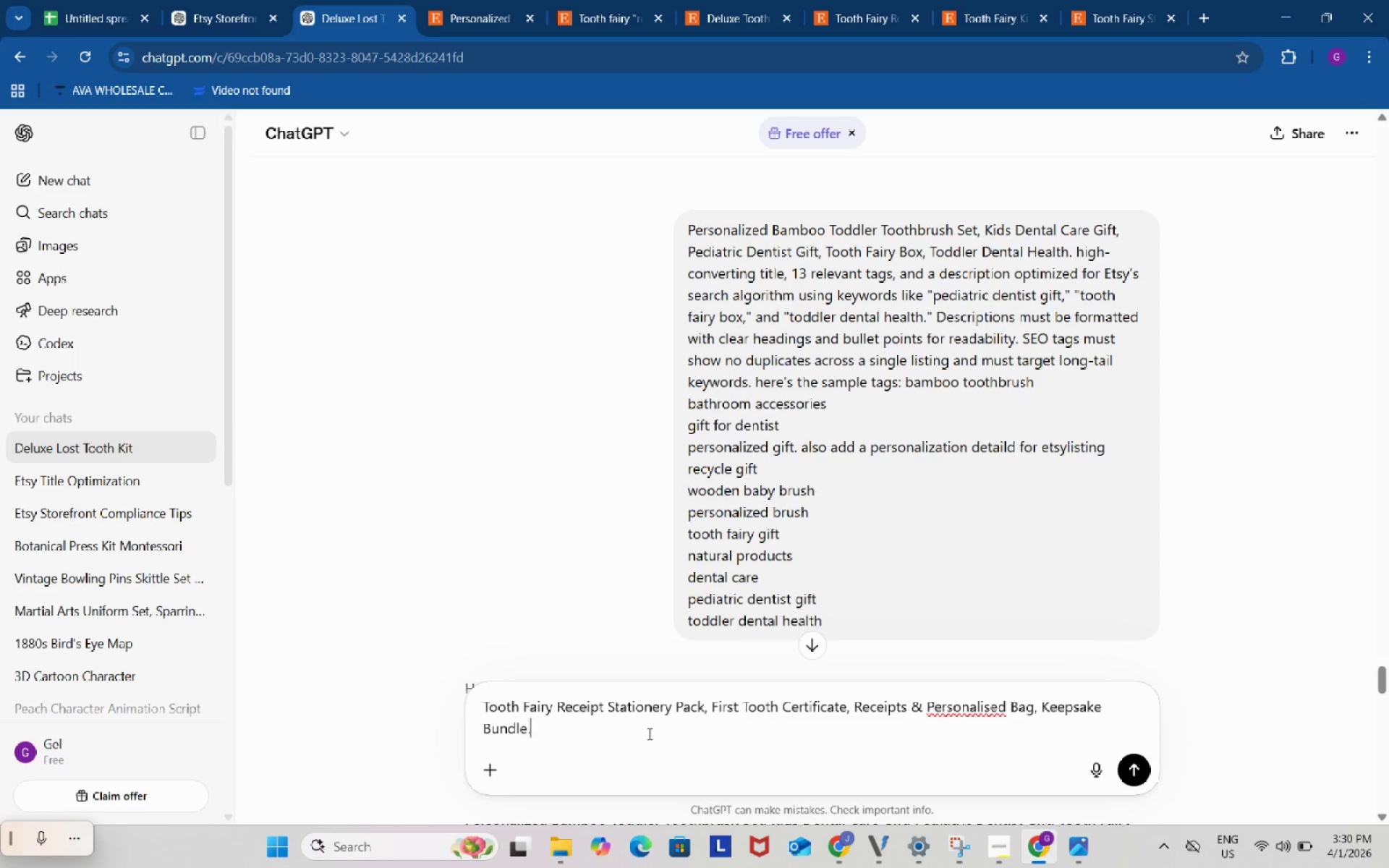 
key(Period)
 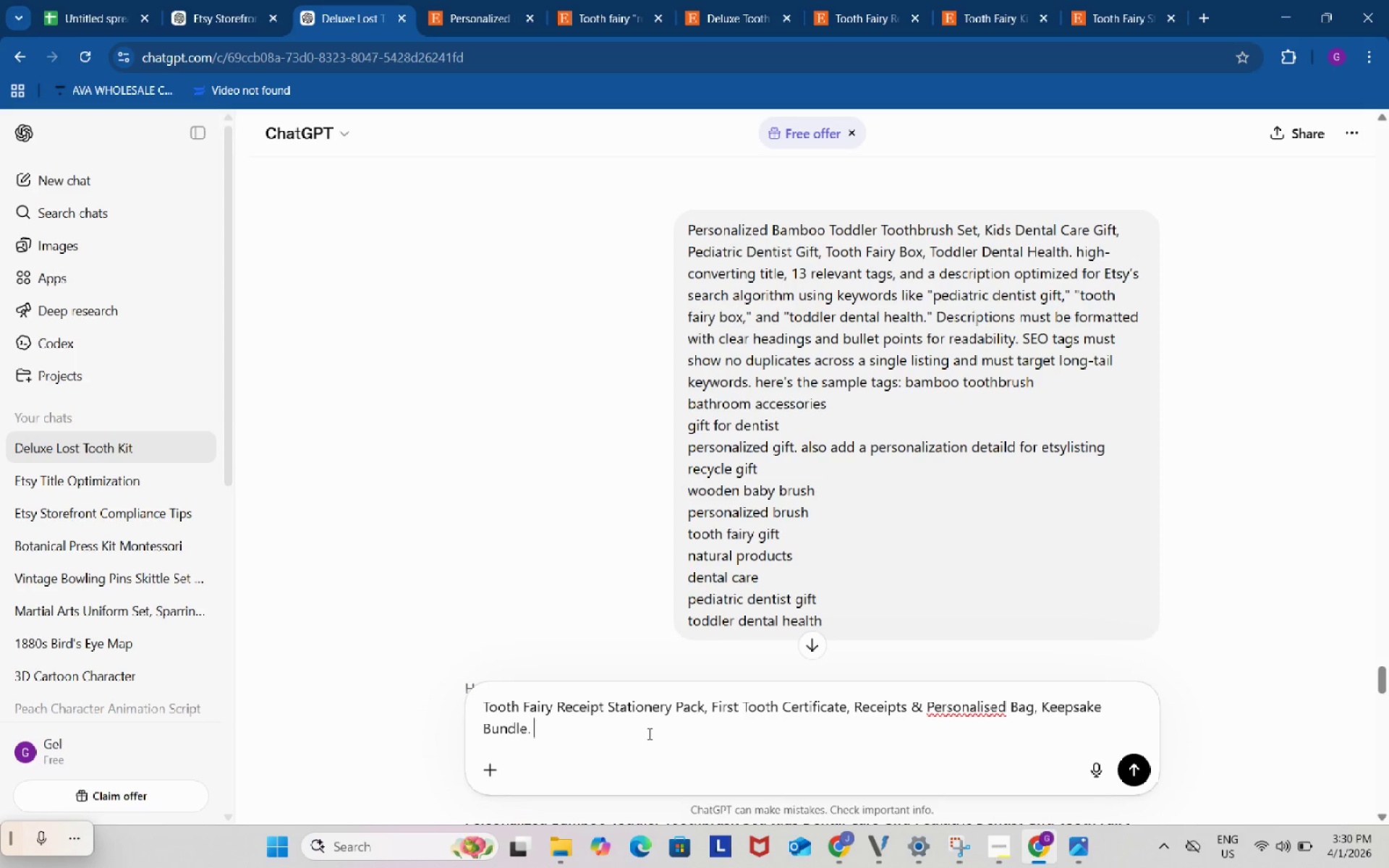 
key(Space)
 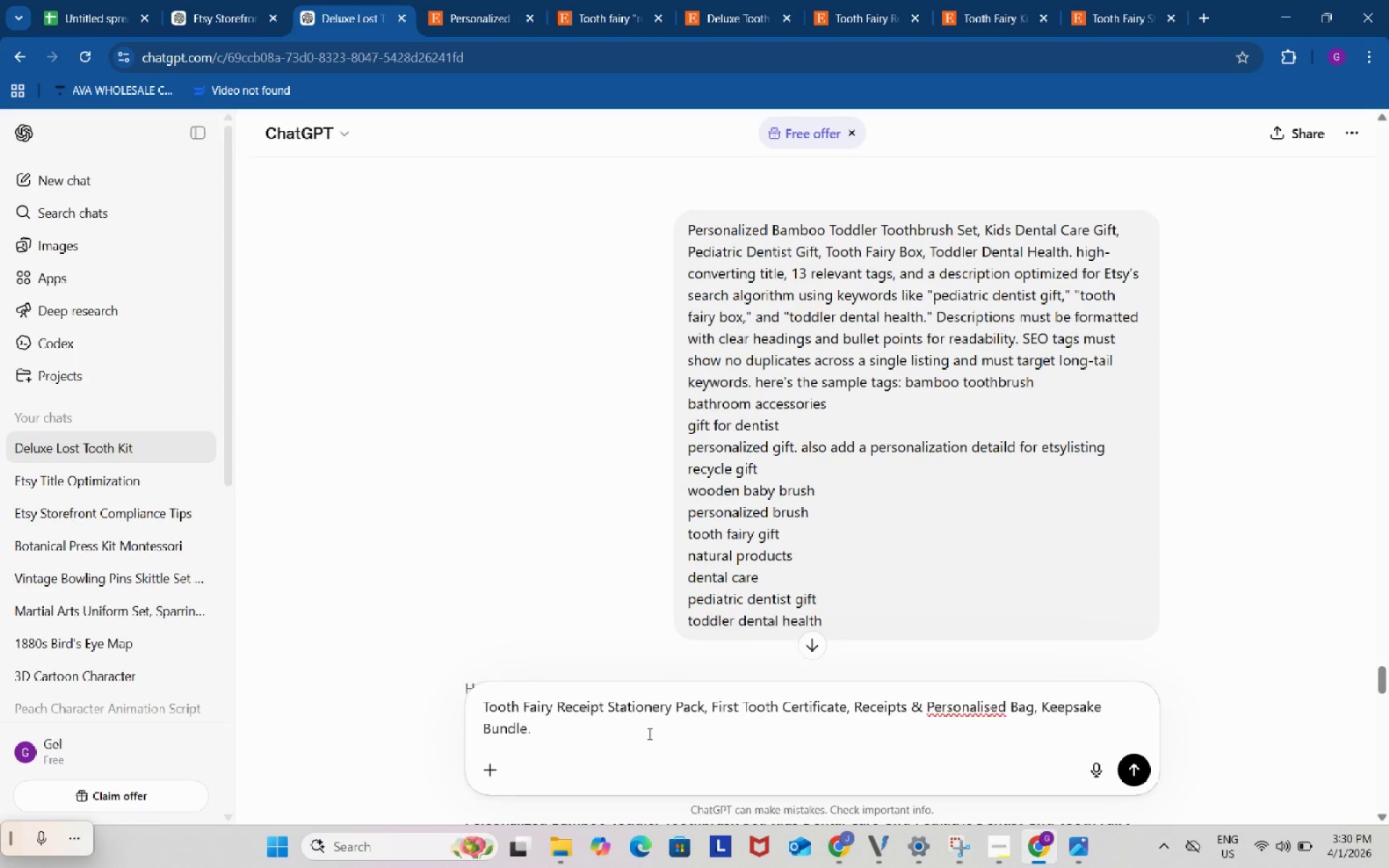 
key(Control+ControlLeft)
 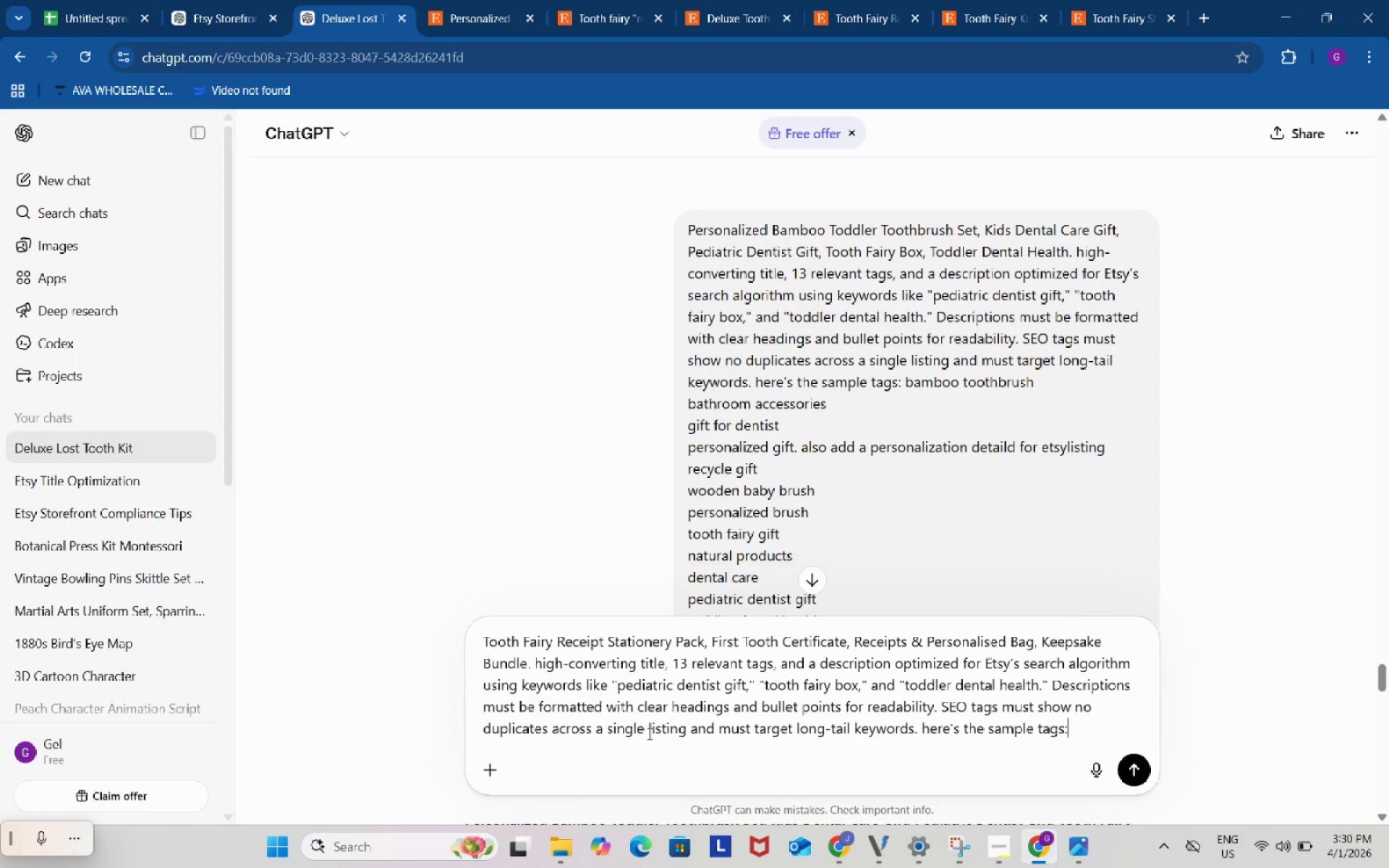 
key(Control+V)
 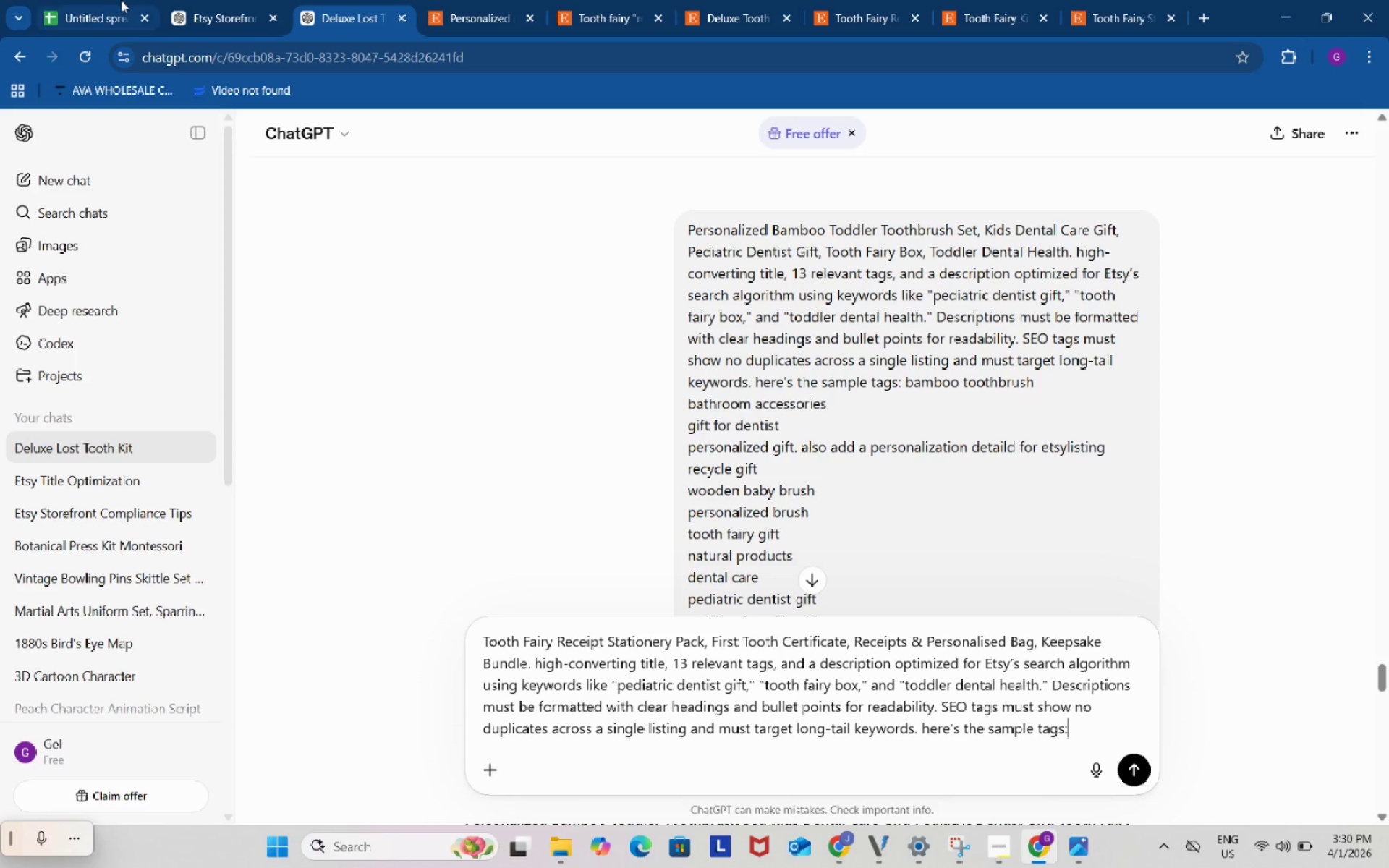 
left_click([115, 0])
 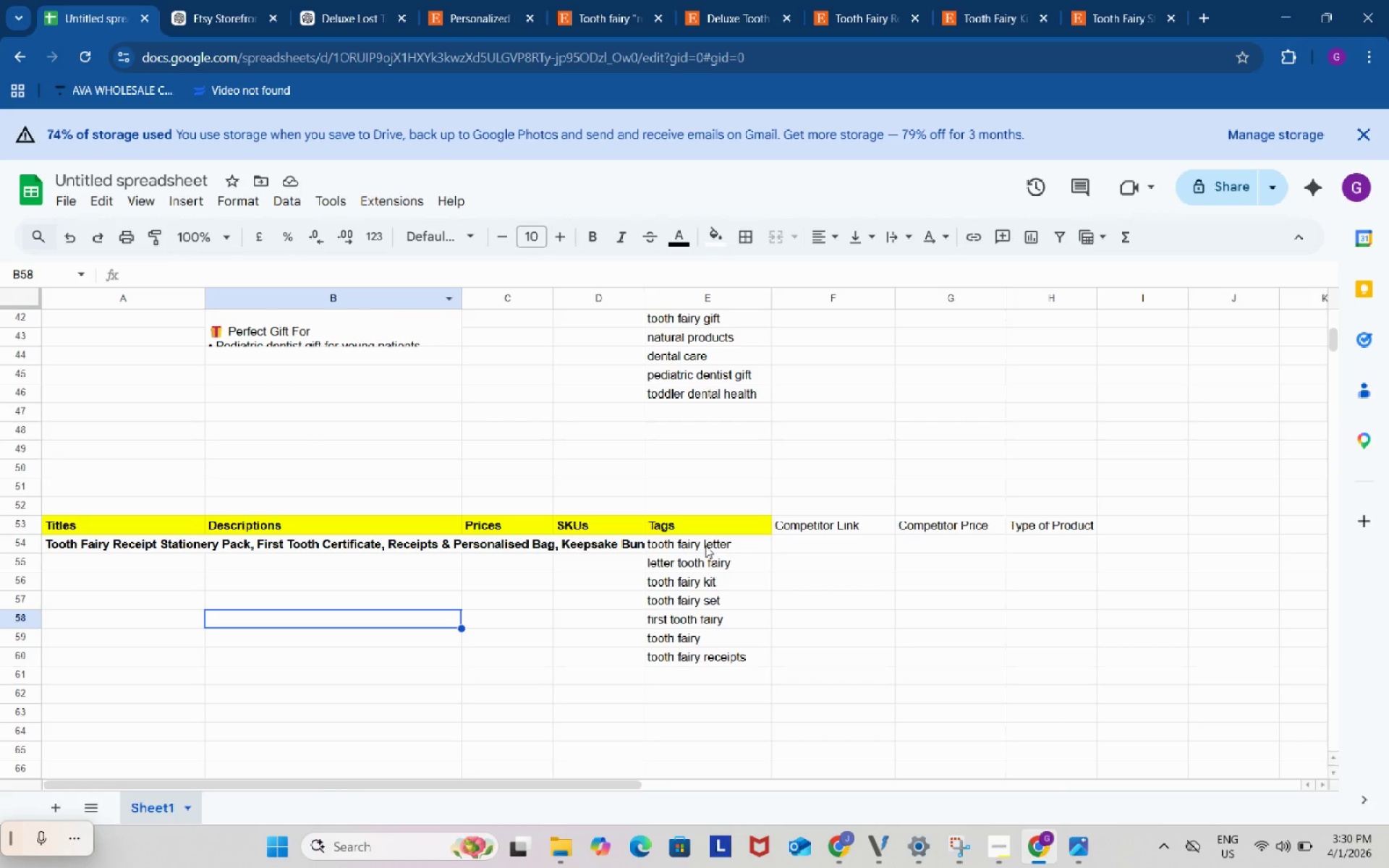 
left_click_drag(start_coordinate=[705, 545], to_coordinate=[723, 660])
 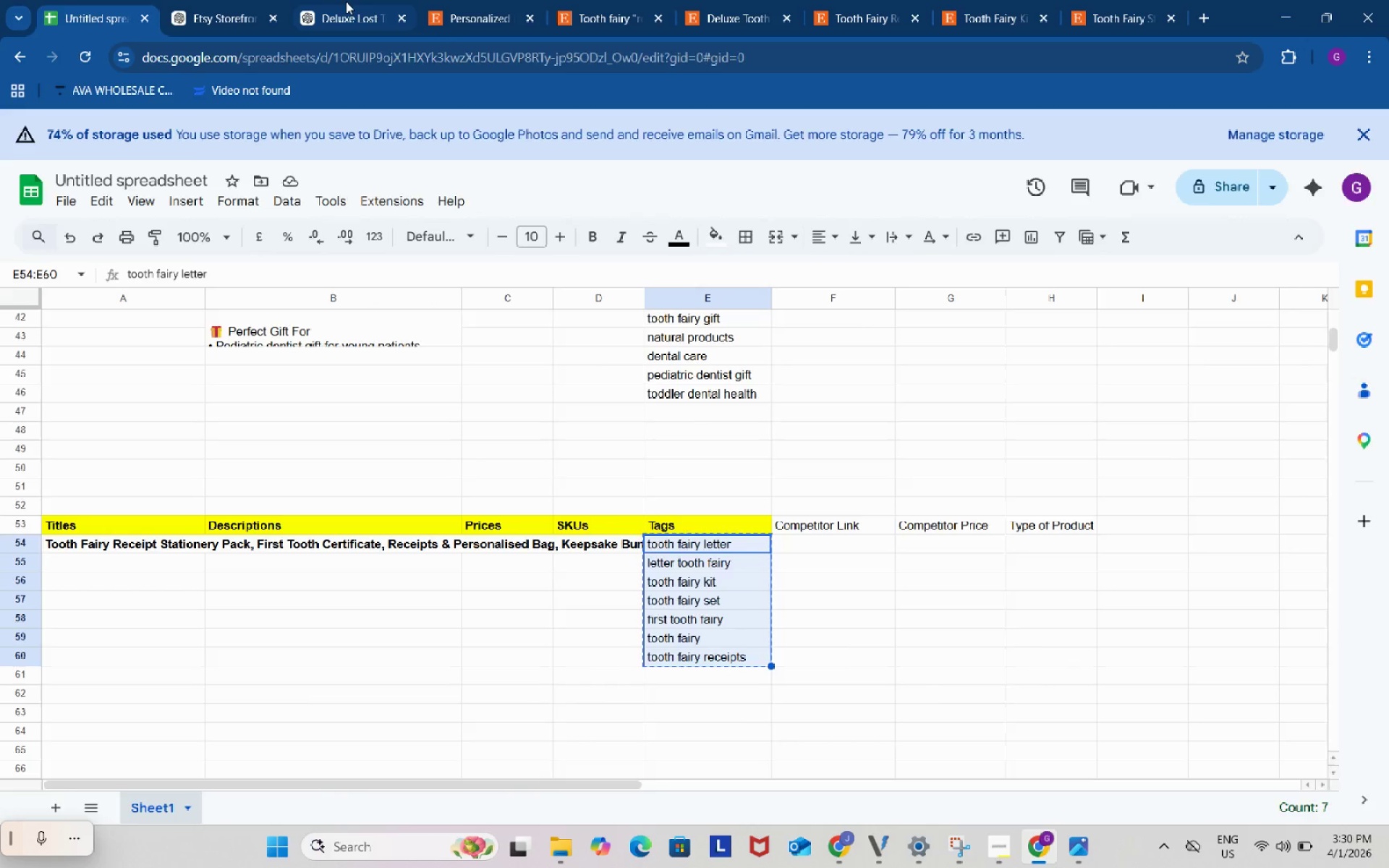 
key(Control+ControlLeft)
 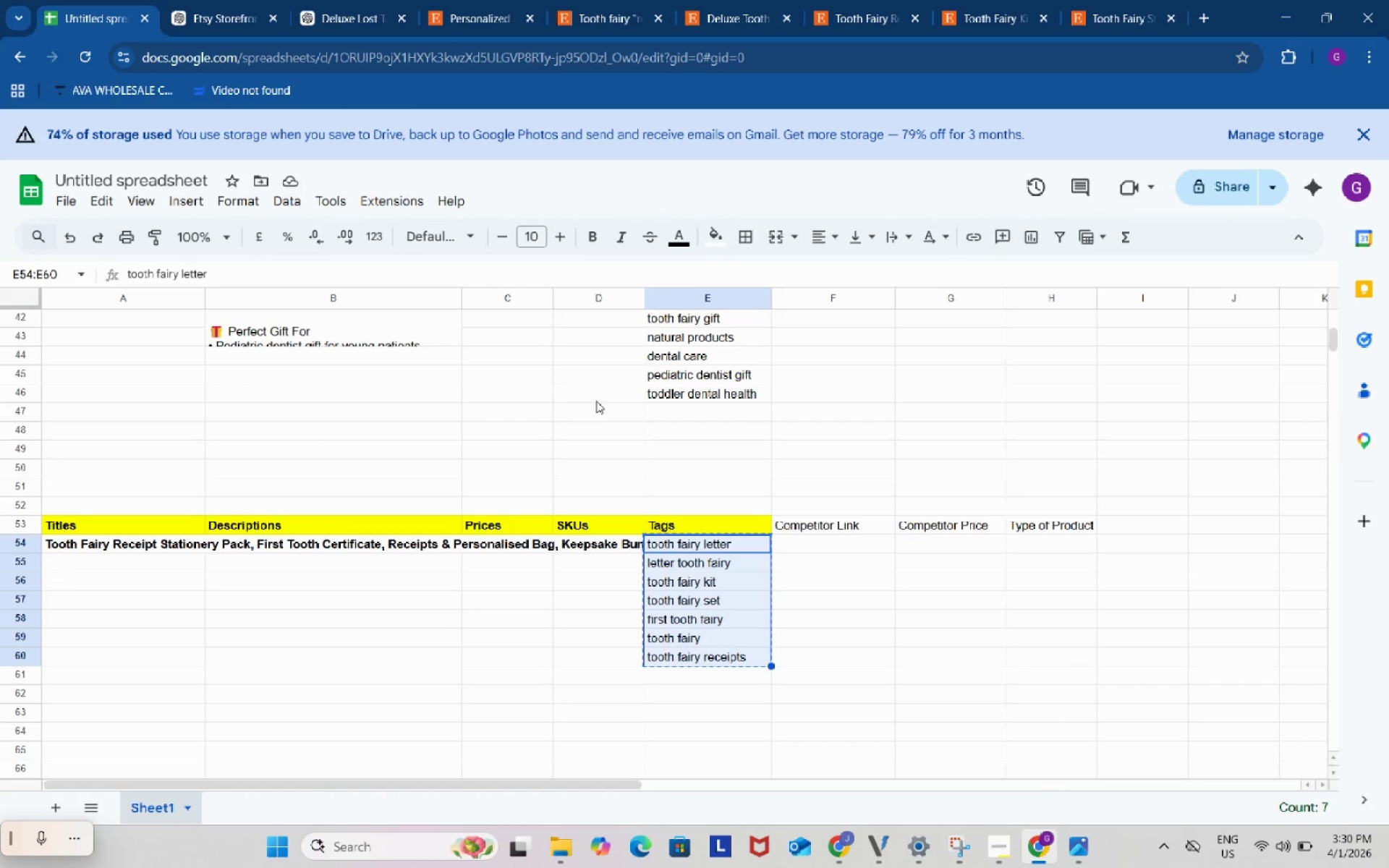 
key(Control+C)
 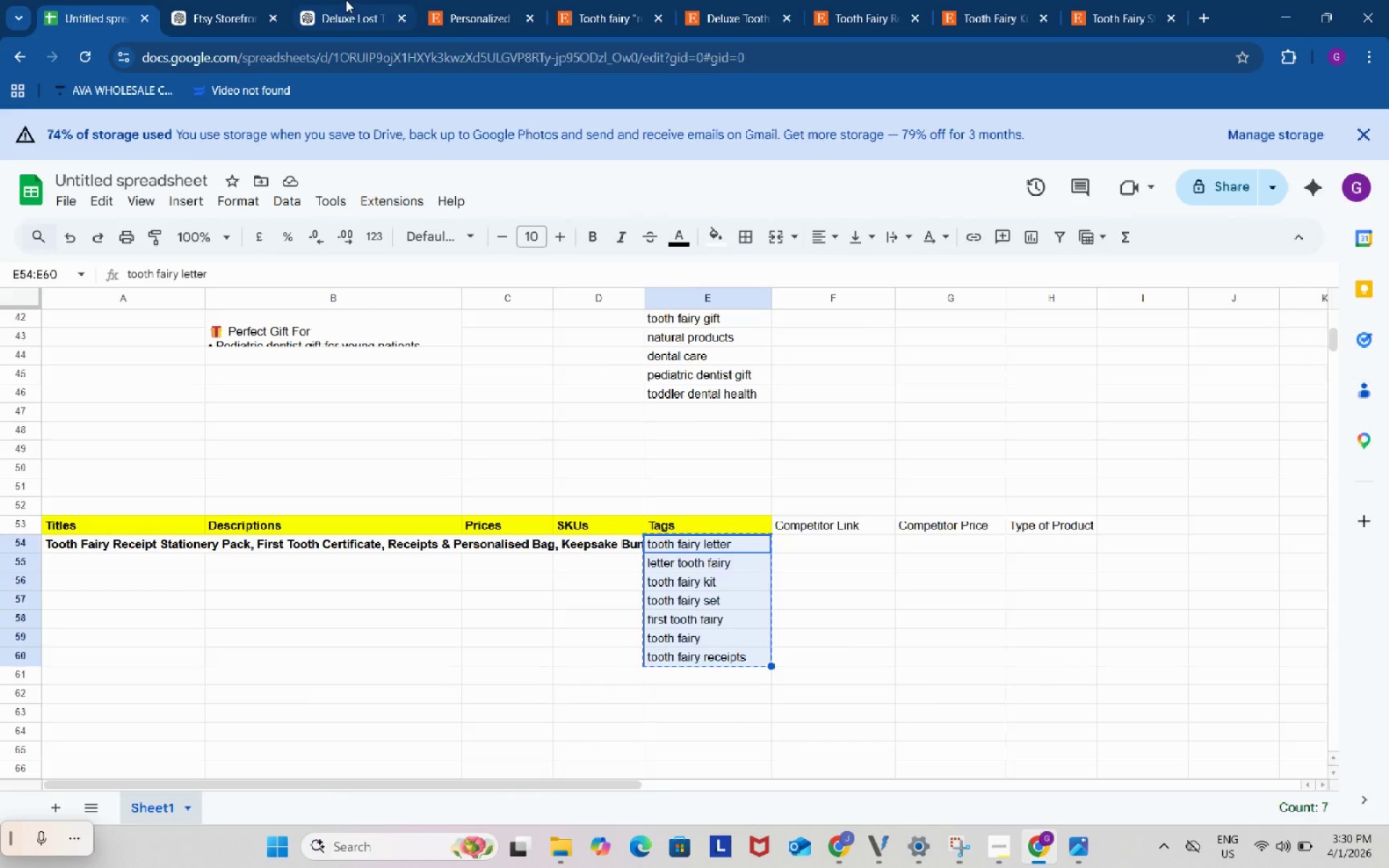 
left_click([346, 0])
 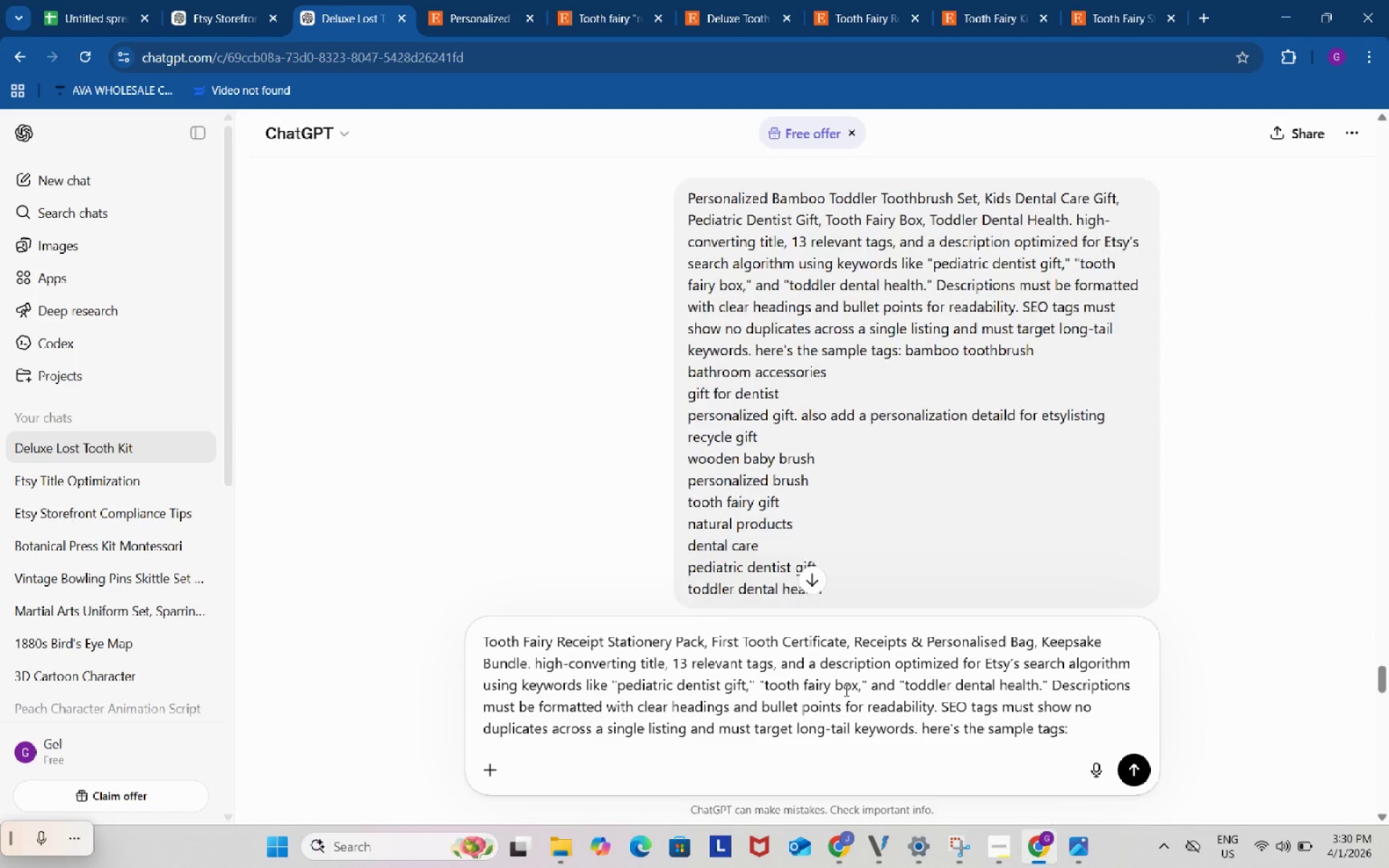 
scroll: coordinate [840, 689], scroll_direction: down, amount: 4.0
 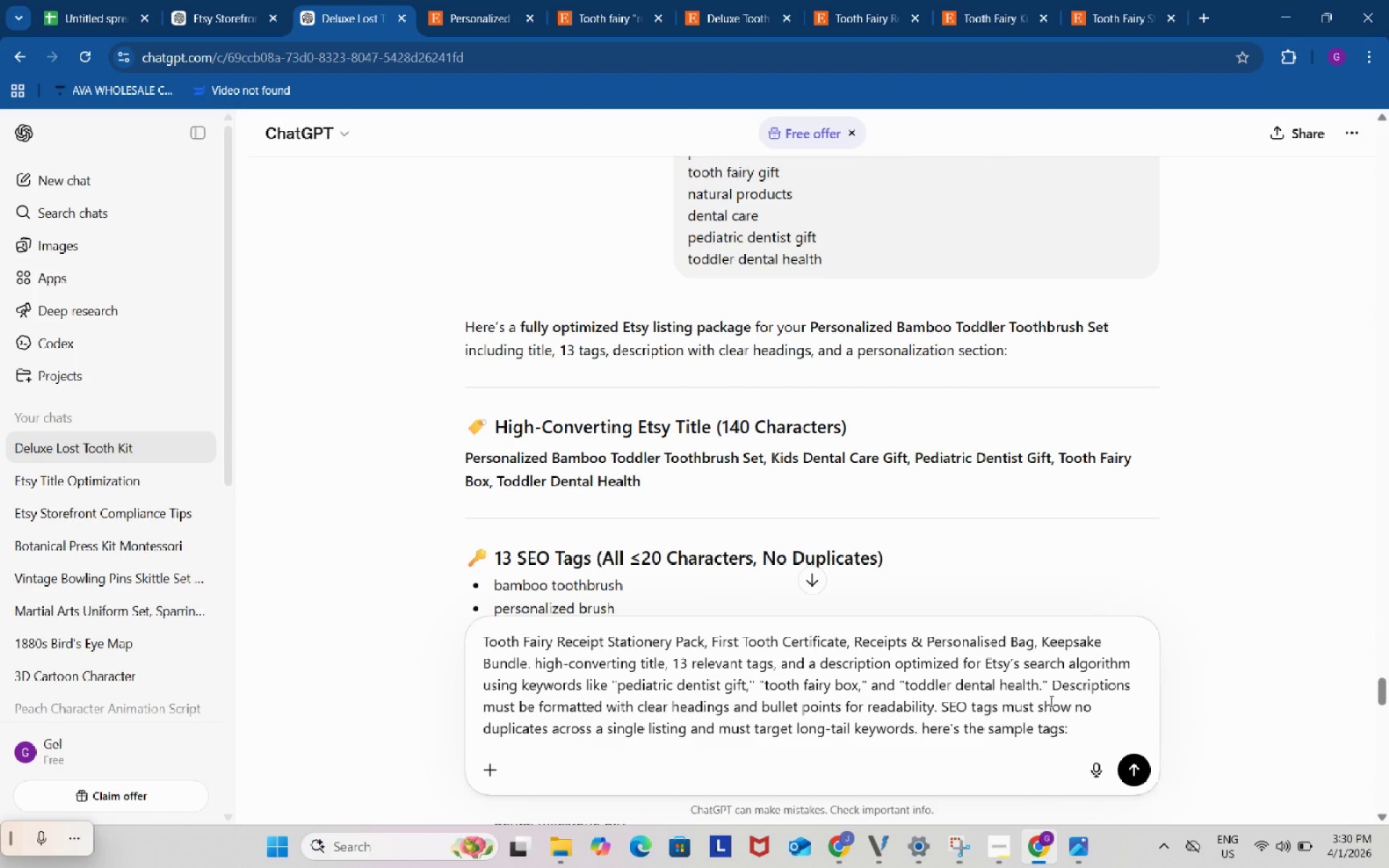 
key(Control+ControlLeft)
 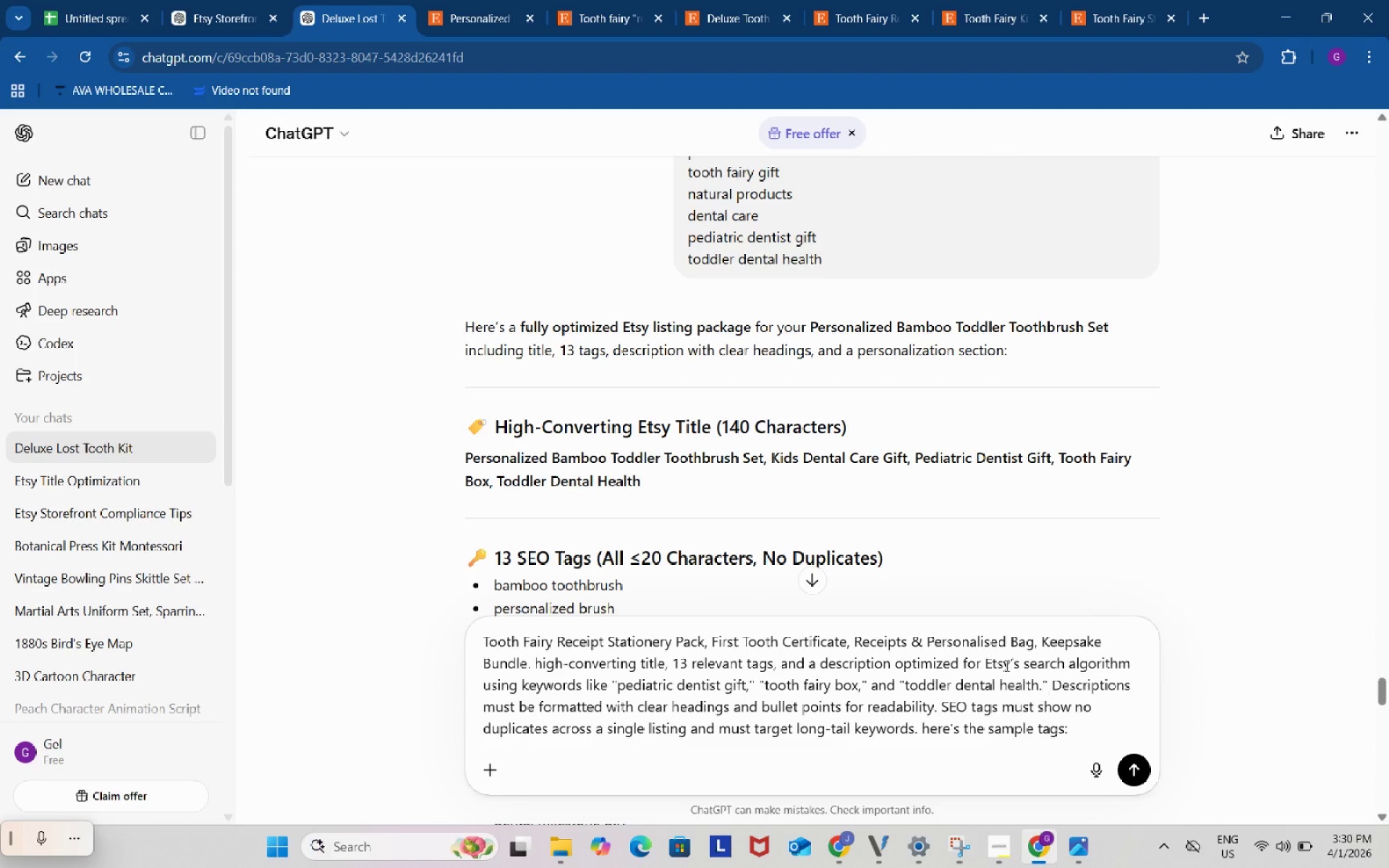 
key(Control+V)
 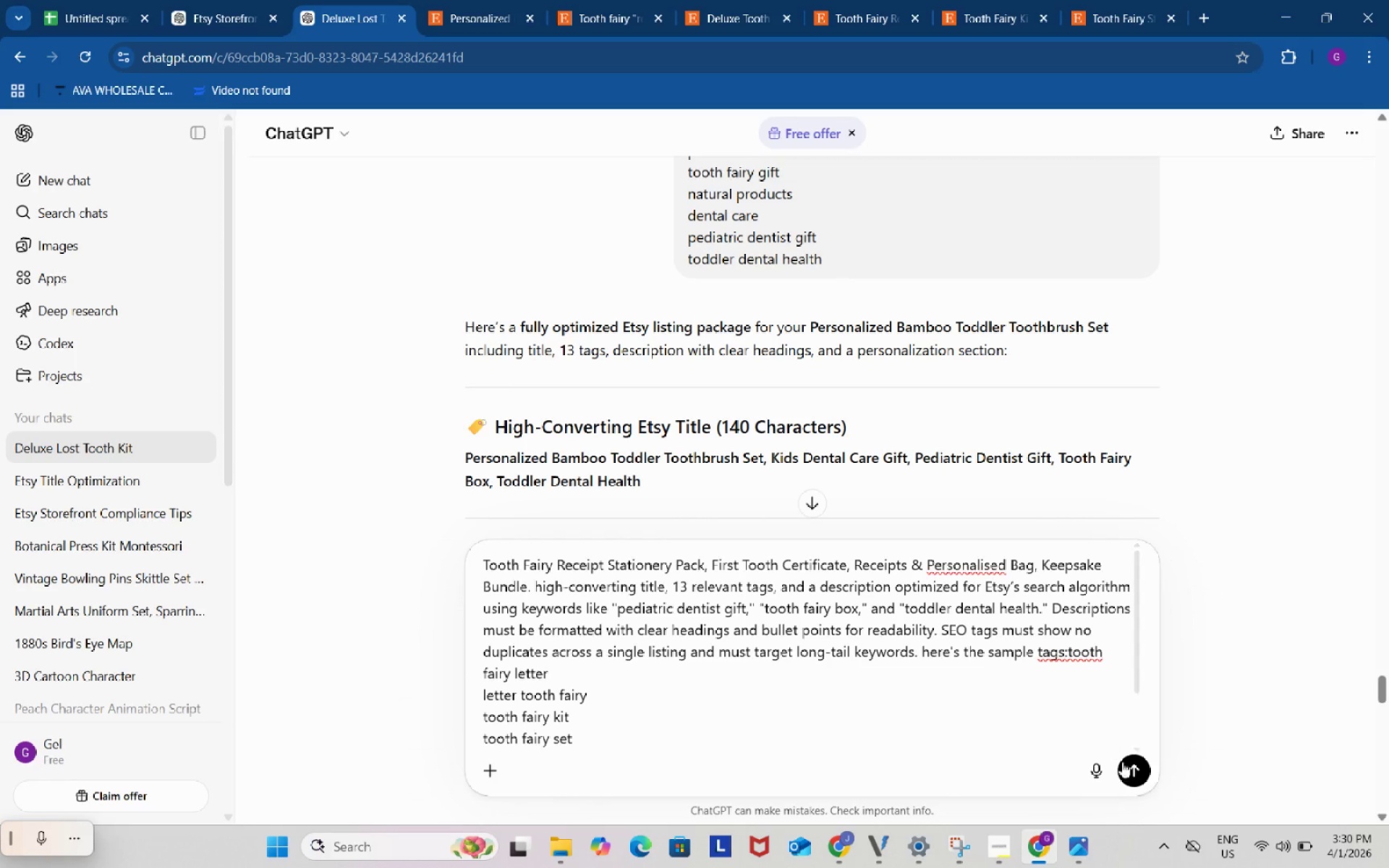 
left_click([1137, 775])
 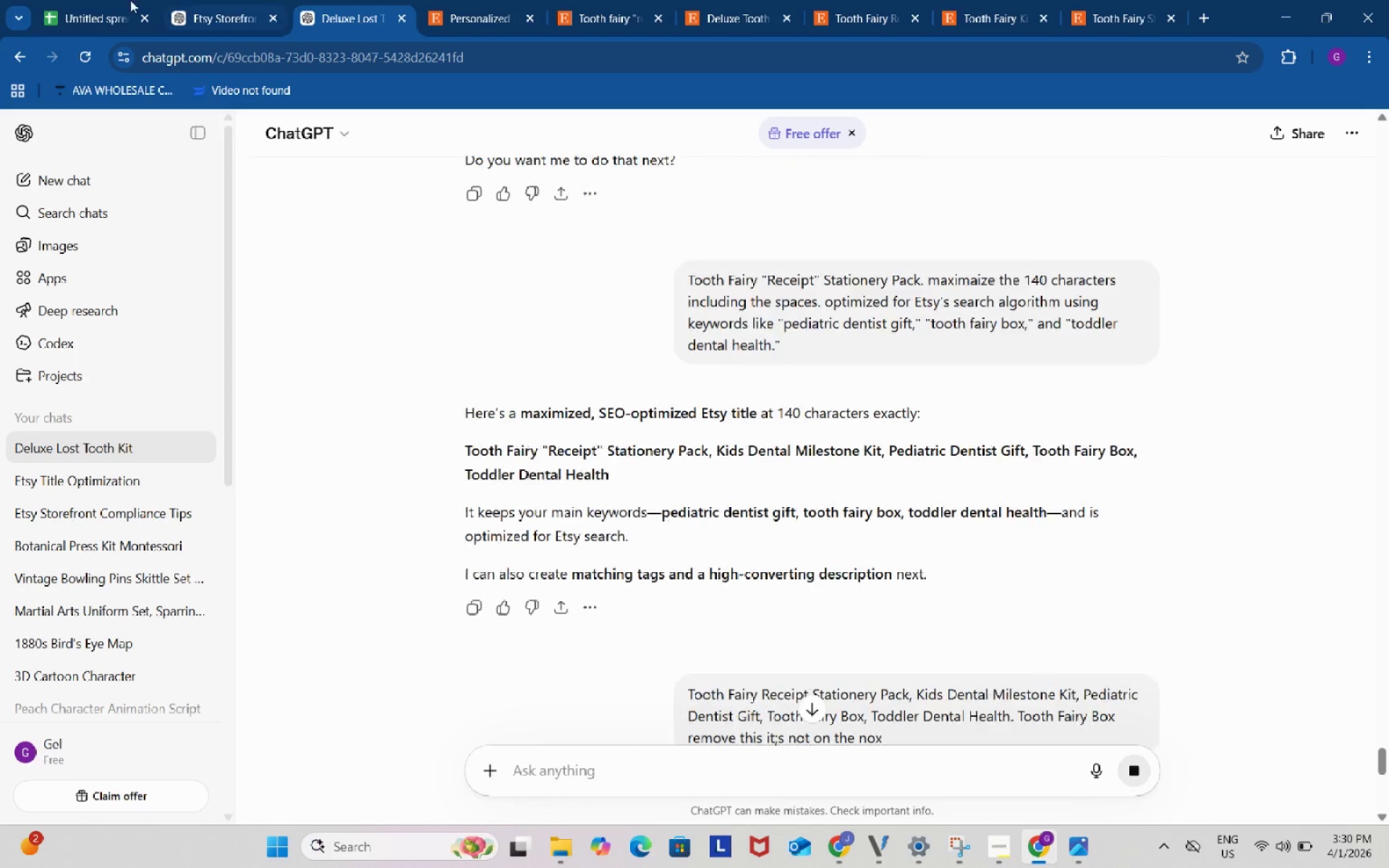 
left_click([112, 0])
 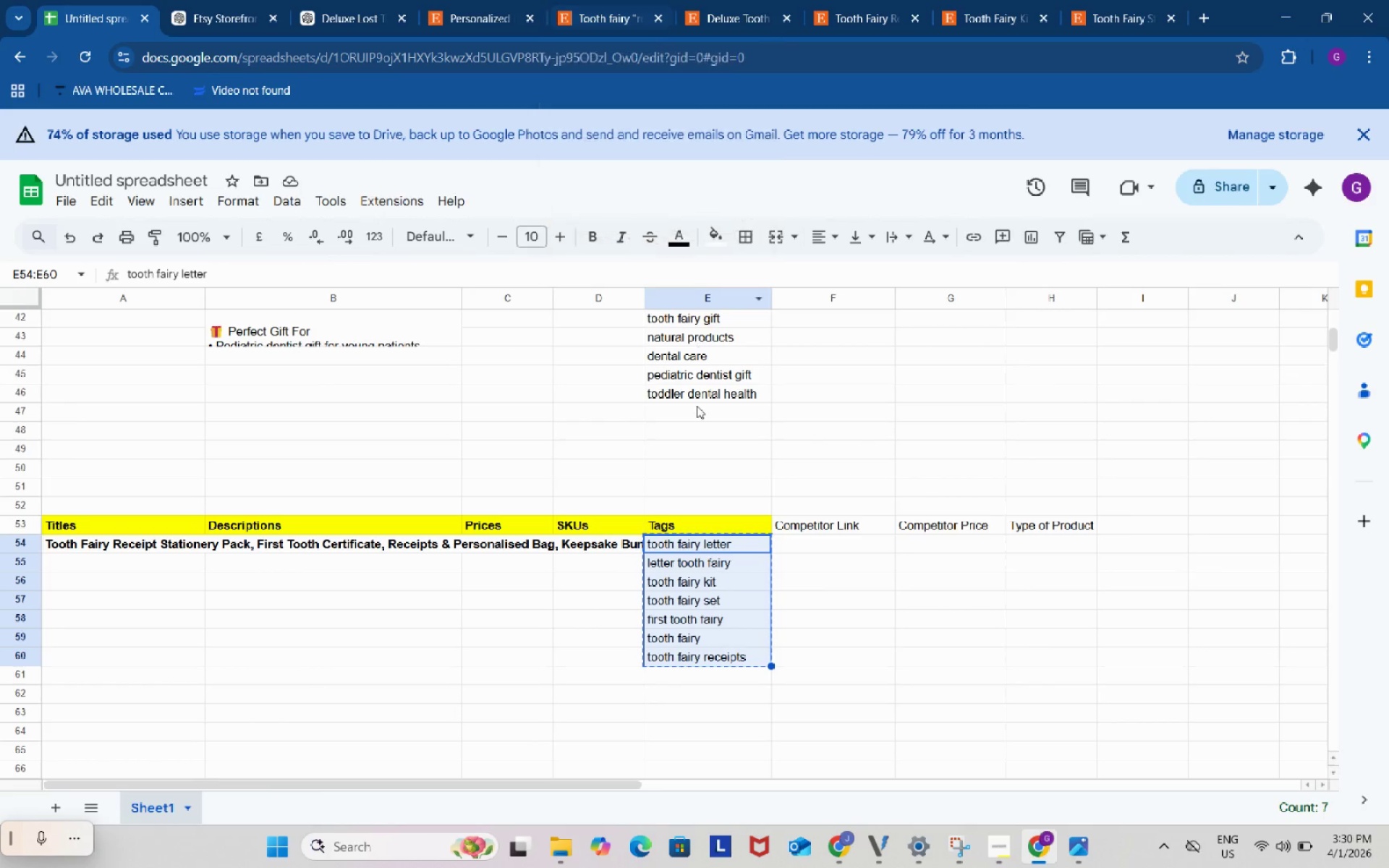 
wait(8.0)
 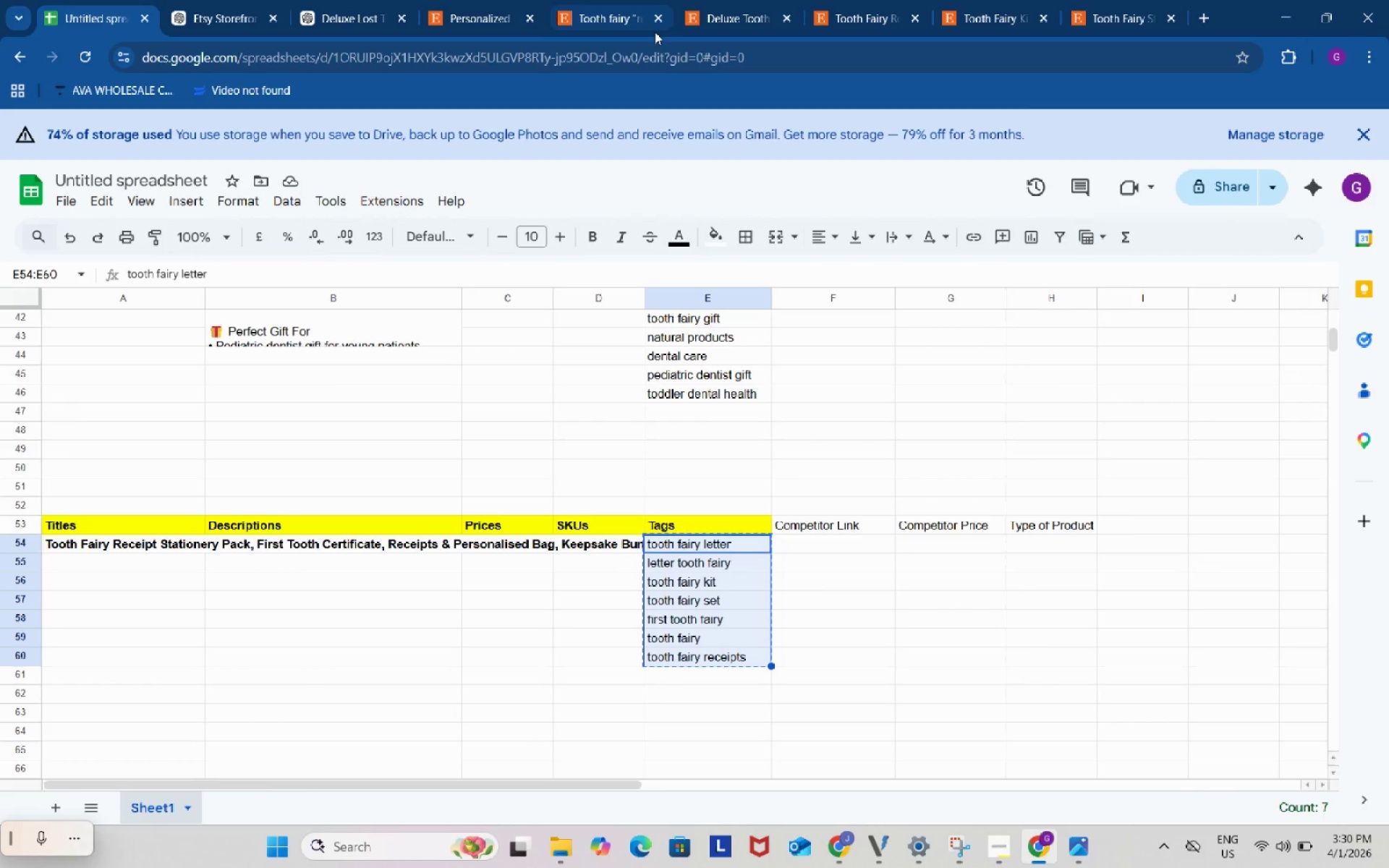 
left_click([616, 545])
 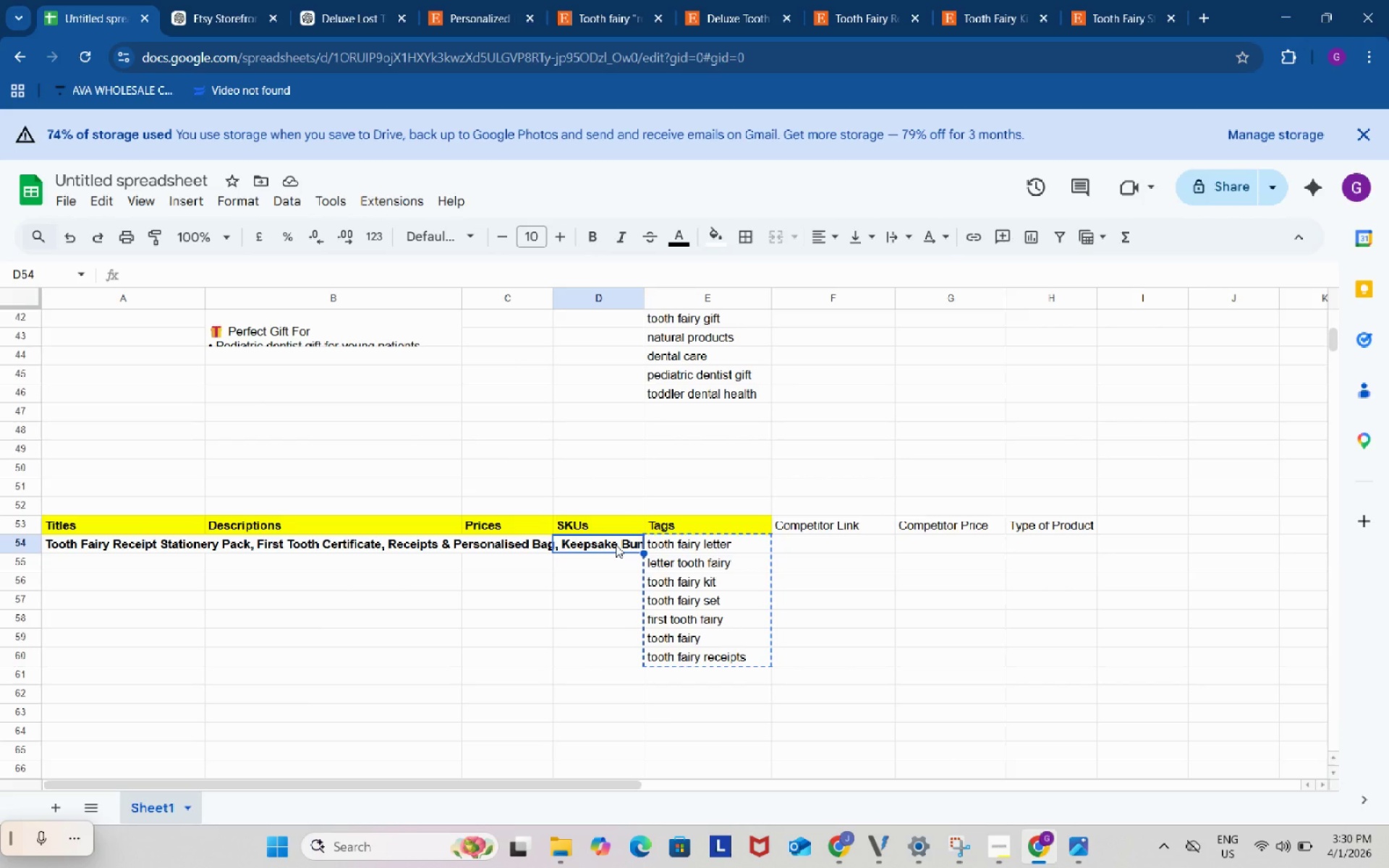 
hold_key(key=ShiftRight, duration=1.5)
 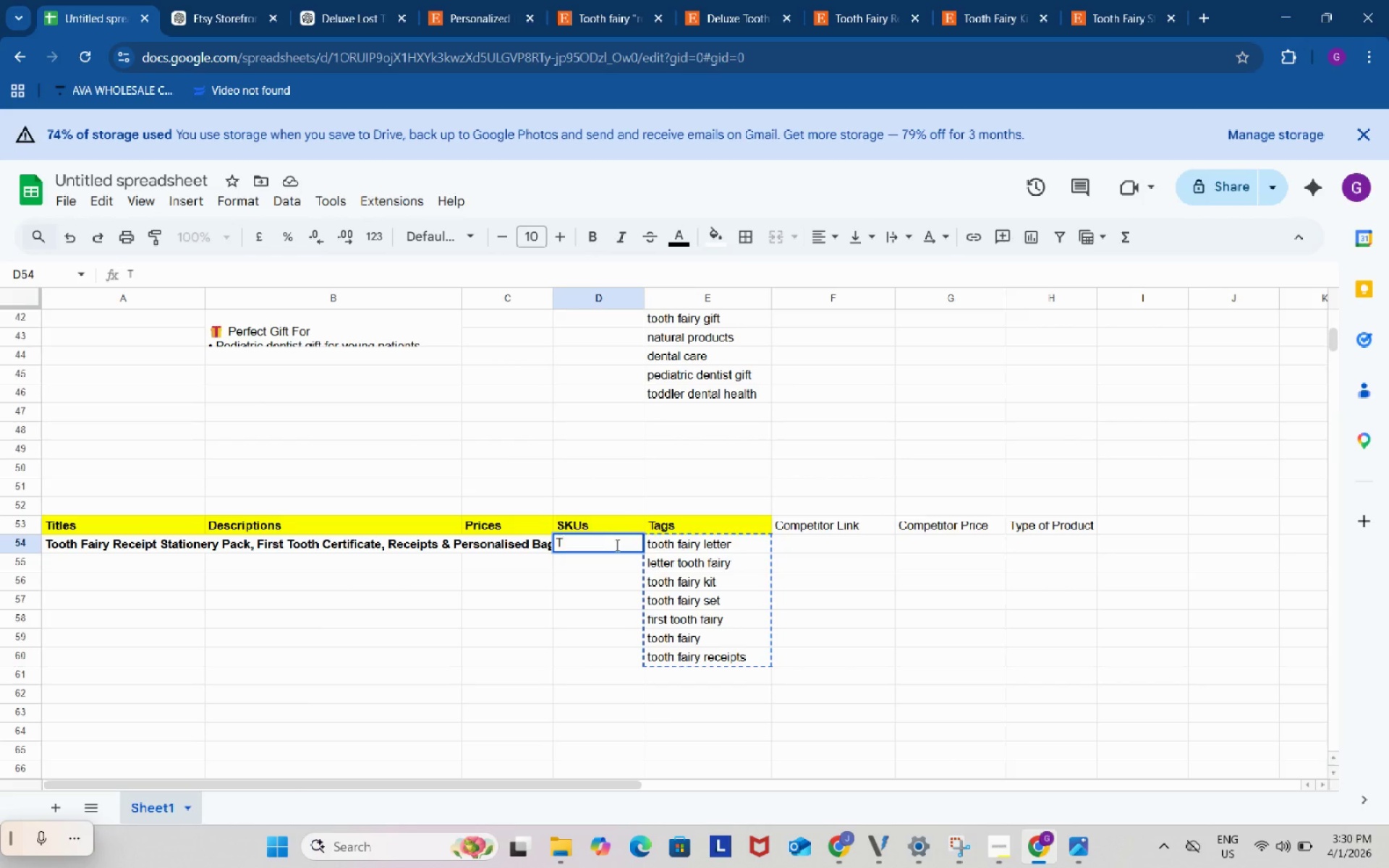 
type(TFRSK01)
 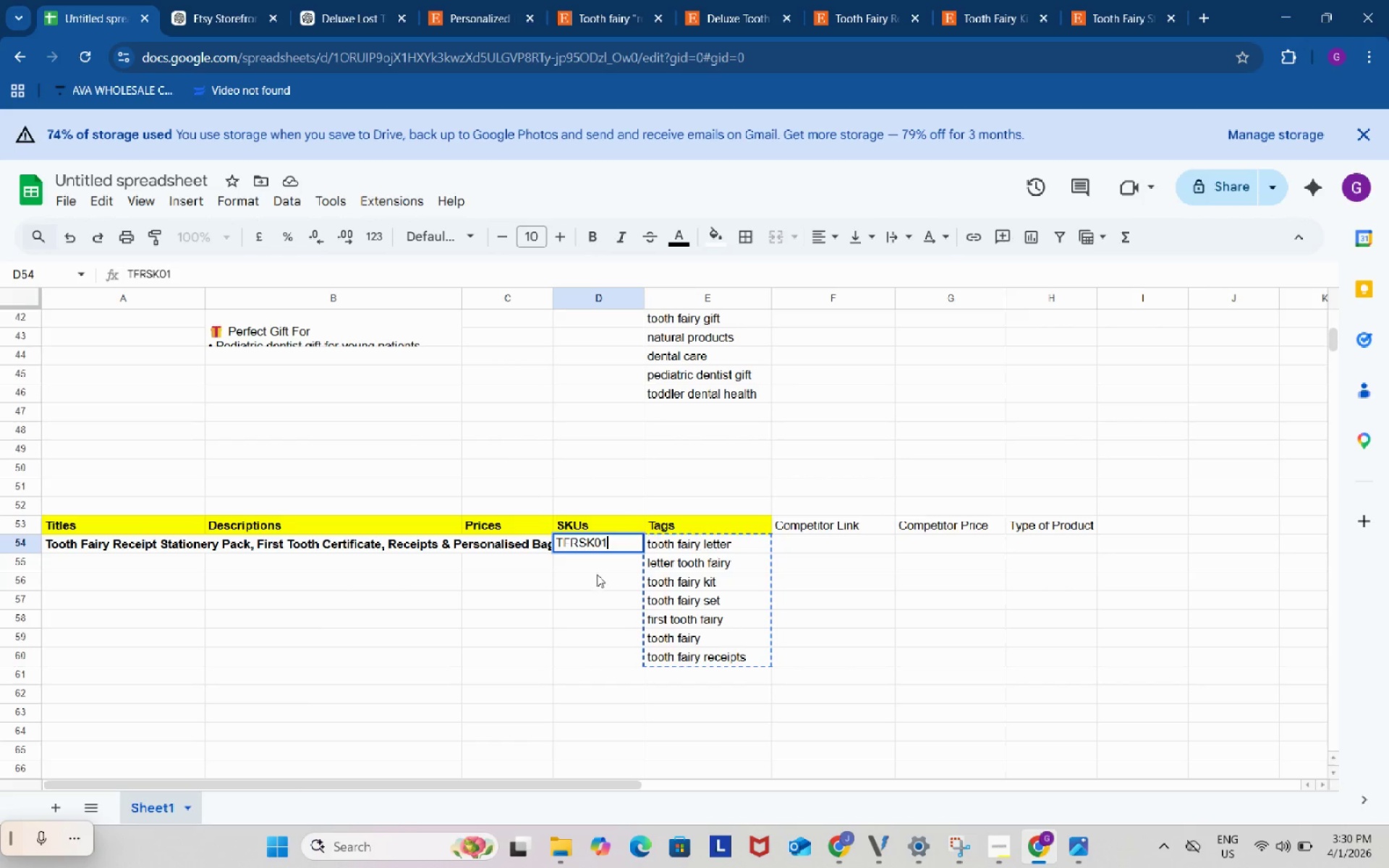 
left_click([597, 573])
 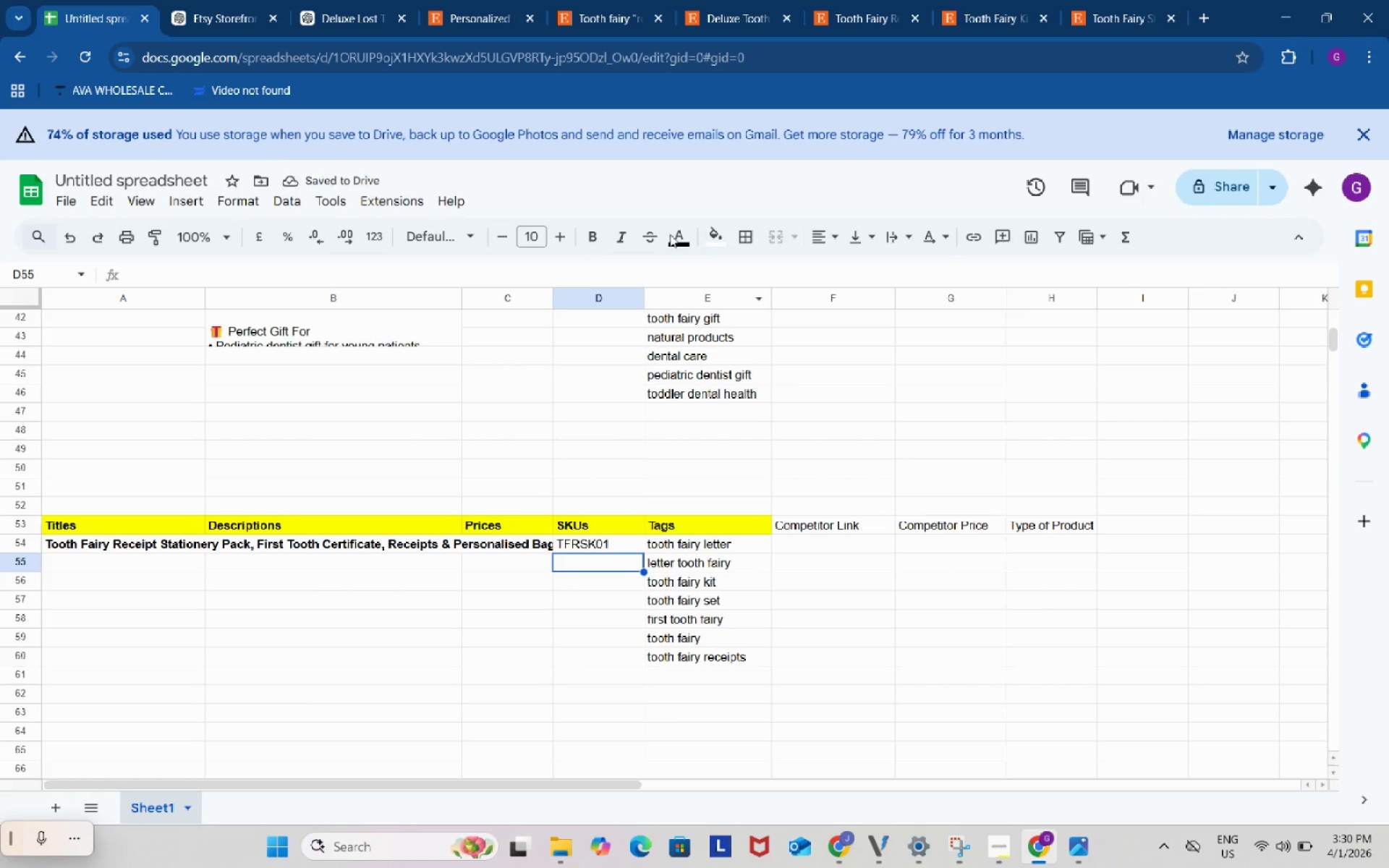 
left_click_drag(start_coordinate=[730, 18], to_coordinate=[742, 54])
 